 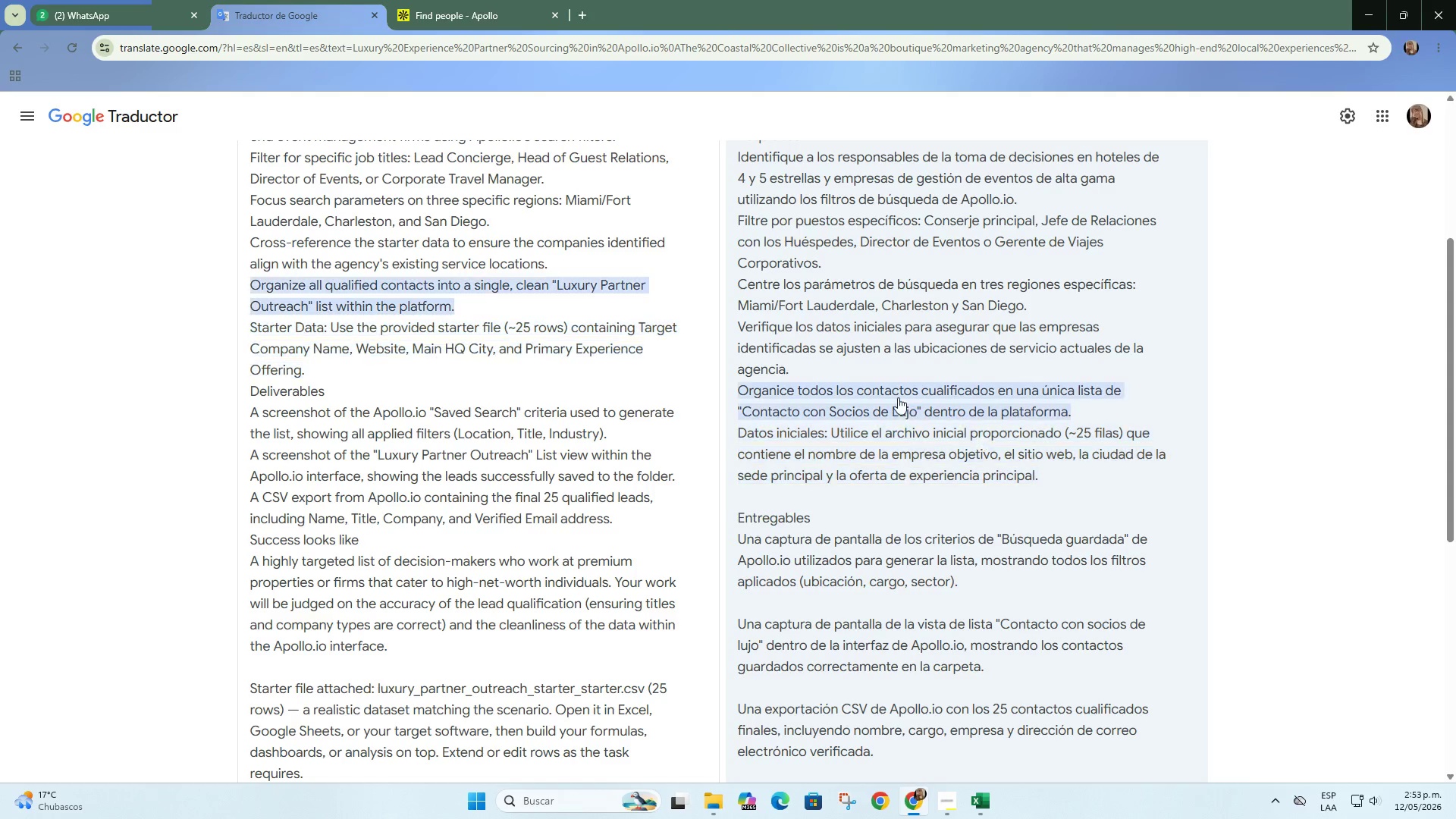 
mouse_move([363, 187])
 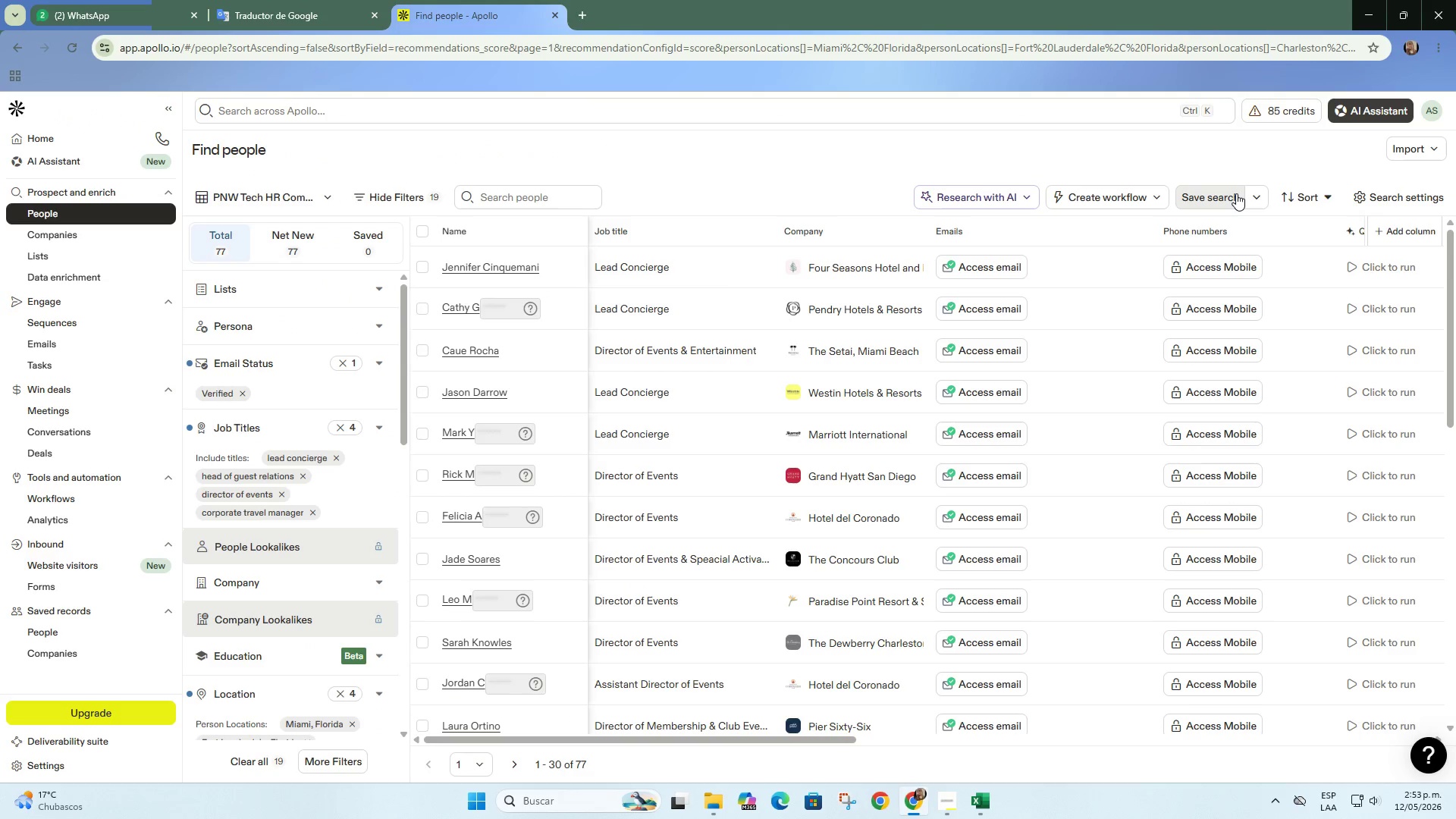 
left_click([1236, 193])
 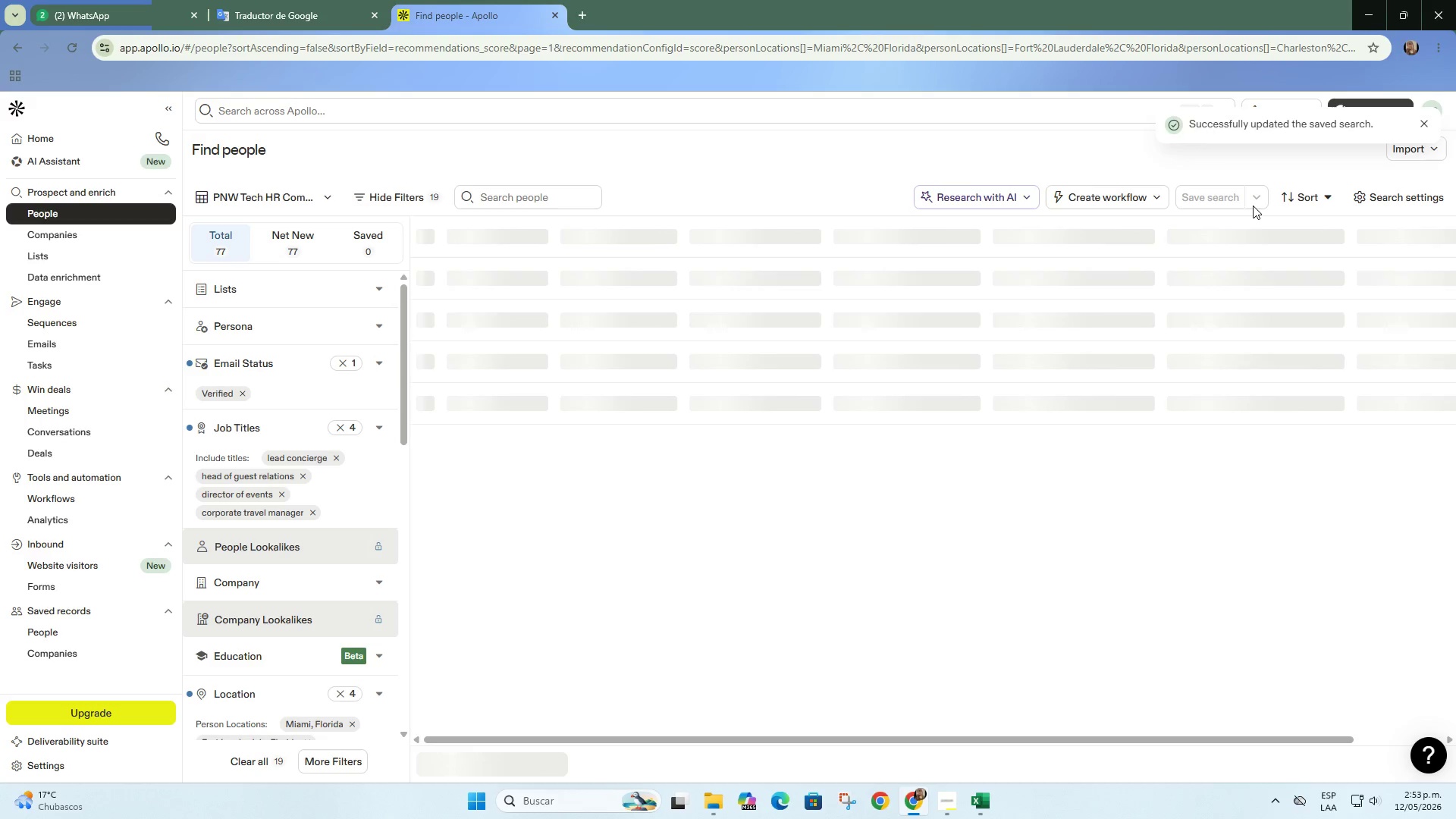 
wait(5.66)
 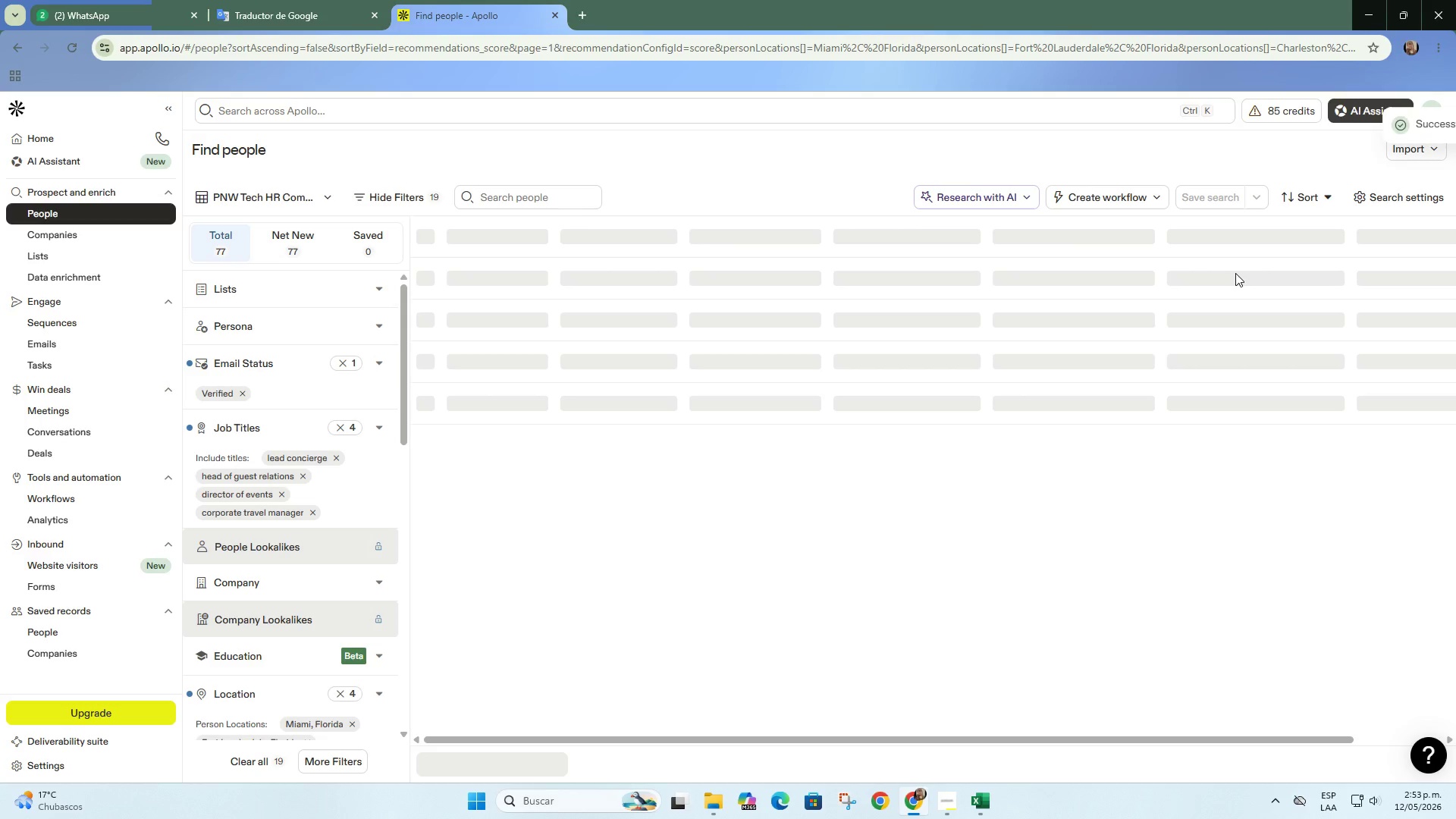 
left_click([1255, 200])
 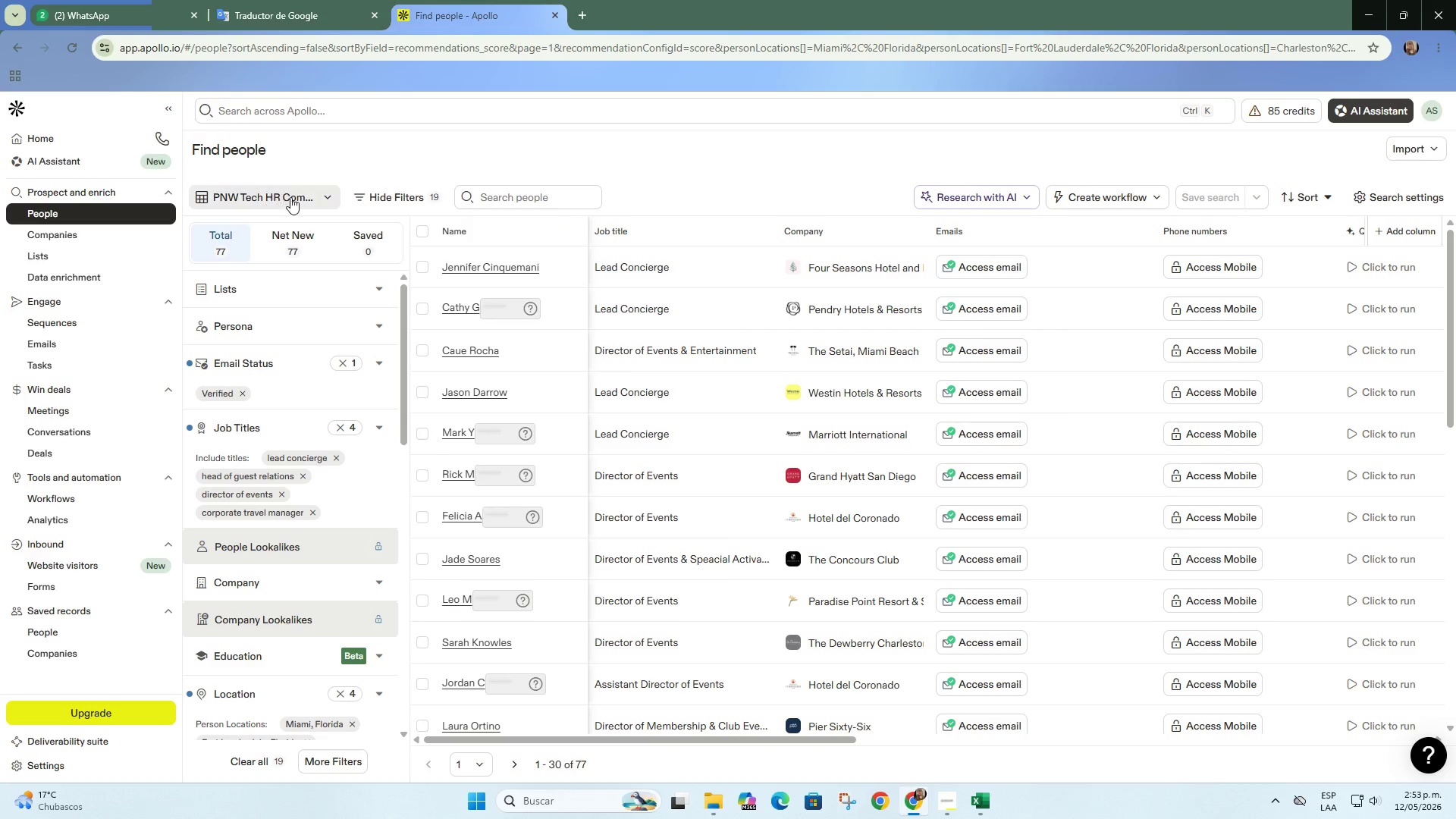 
left_click([321, 197])
 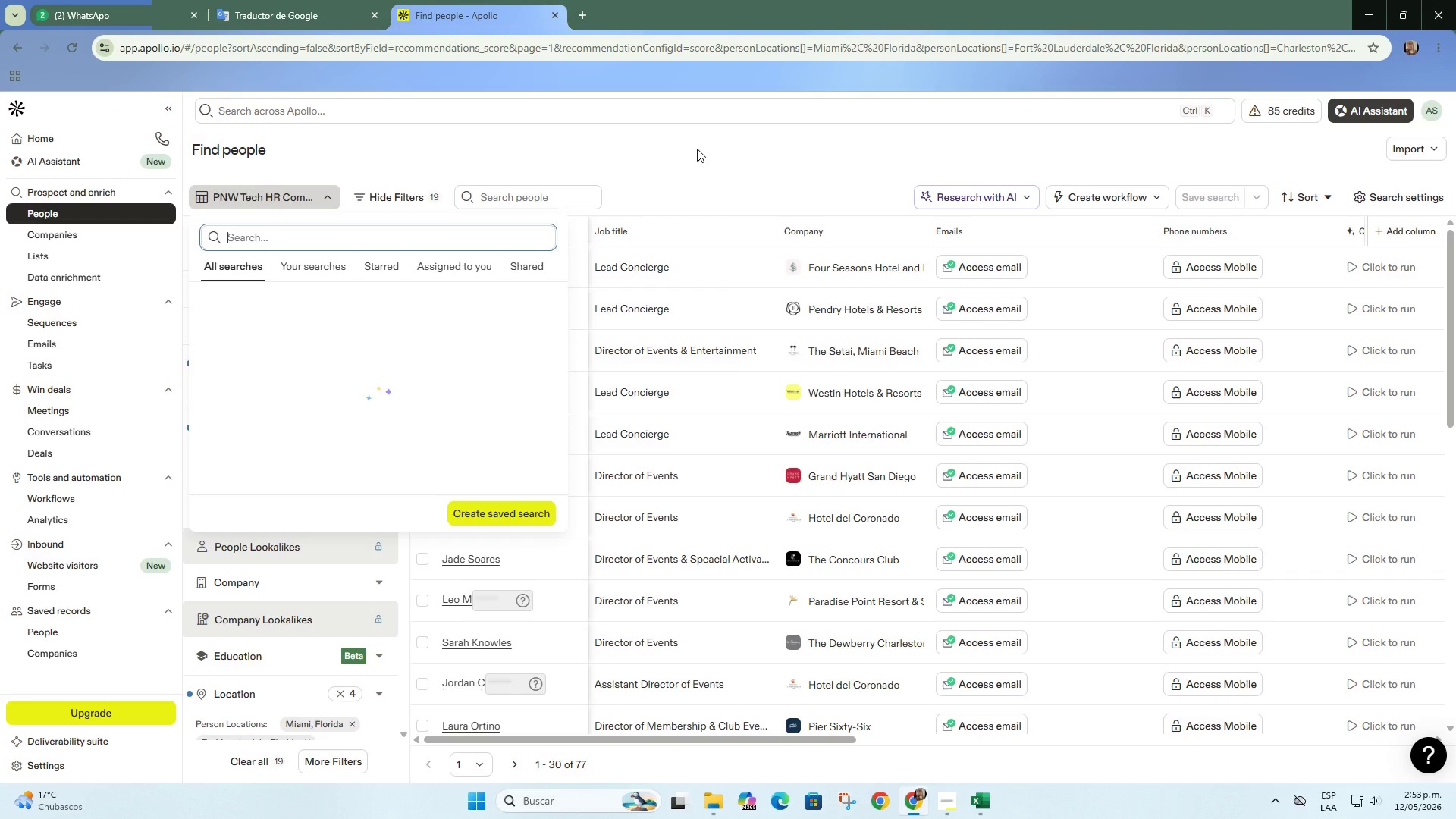 
wait(5.99)
 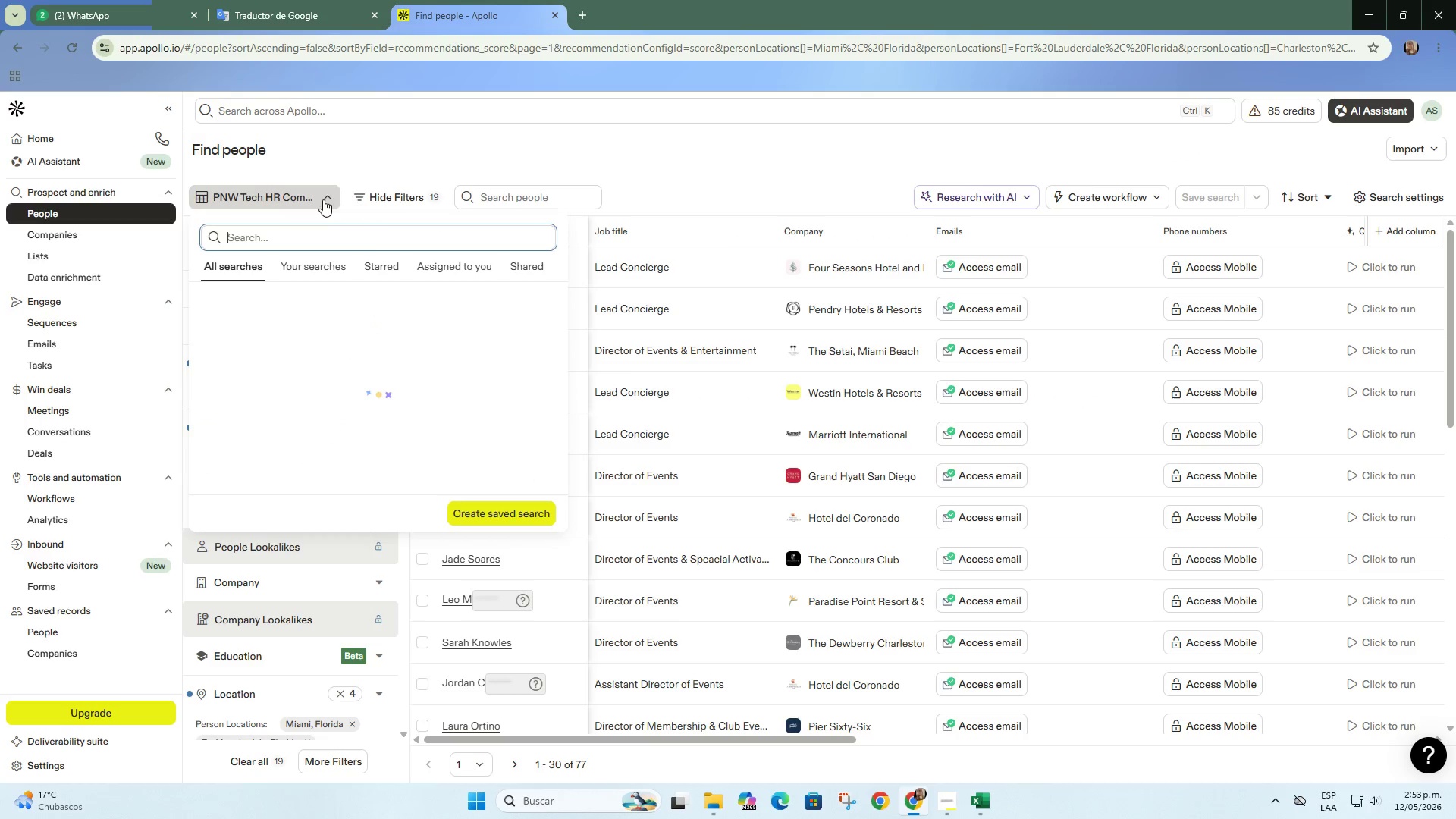 
left_click([697, 149])
 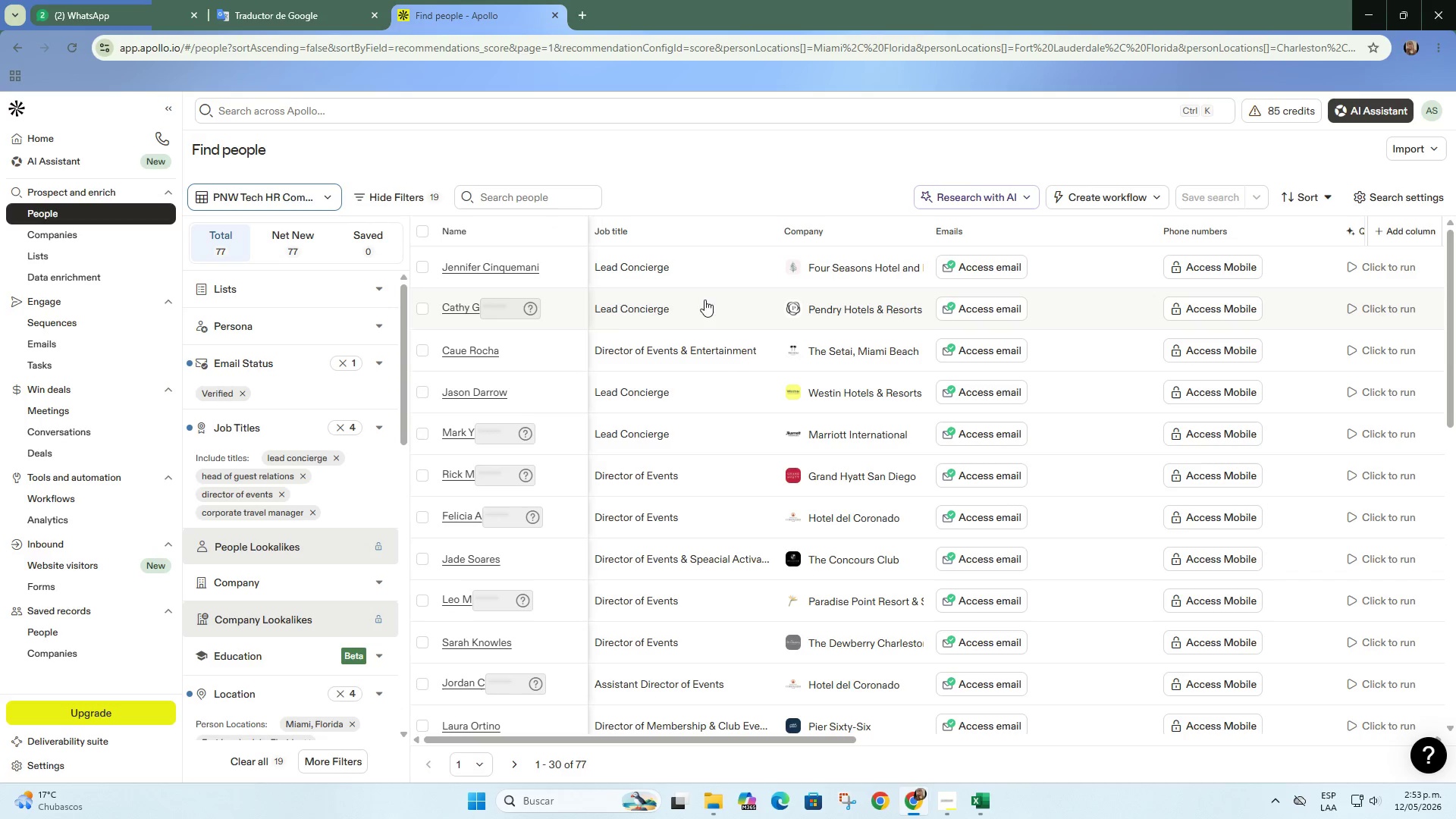 
right_click([636, 268])
 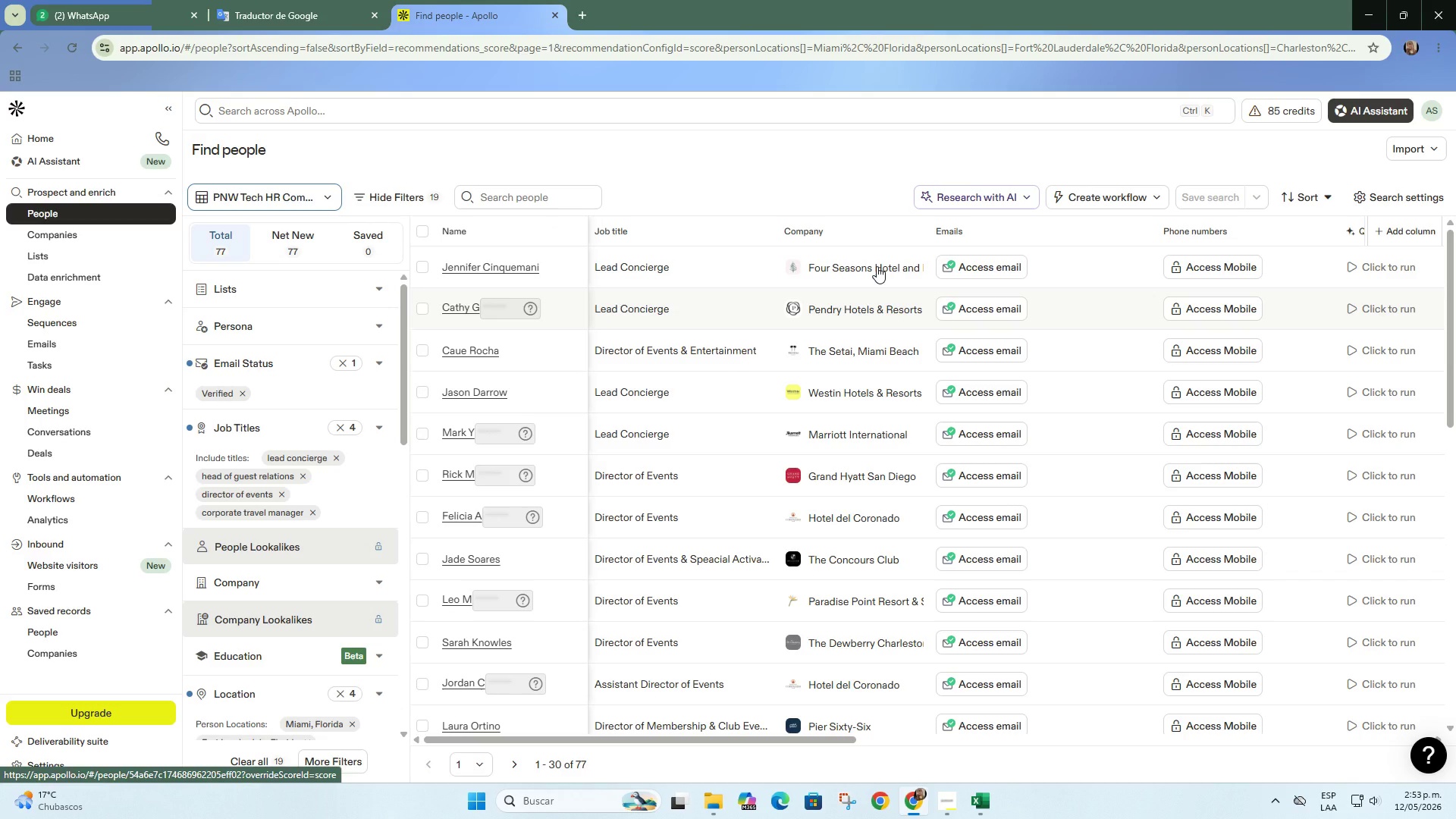 
right_click([877, 266])
 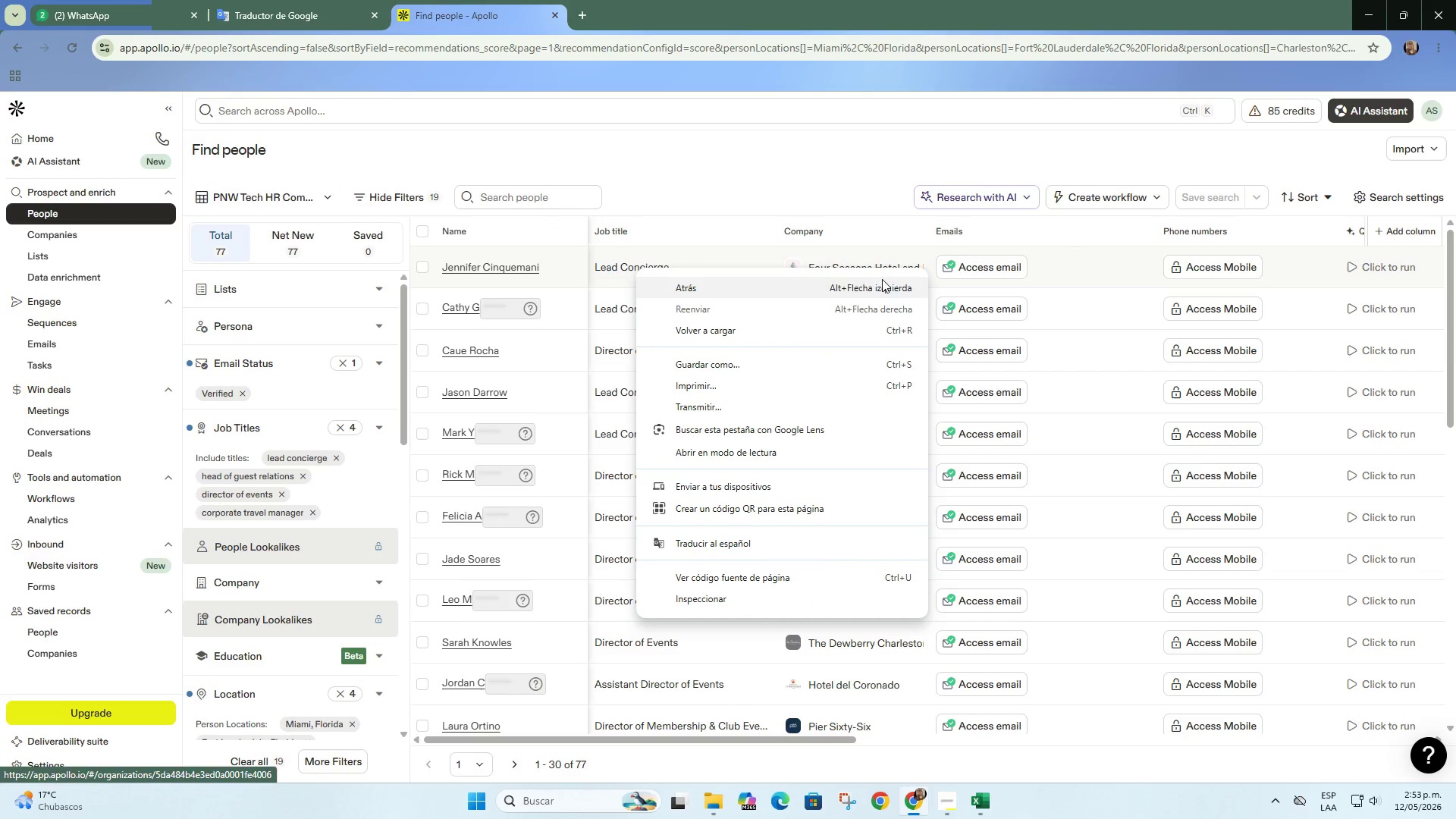 
right_click([861, 260])
 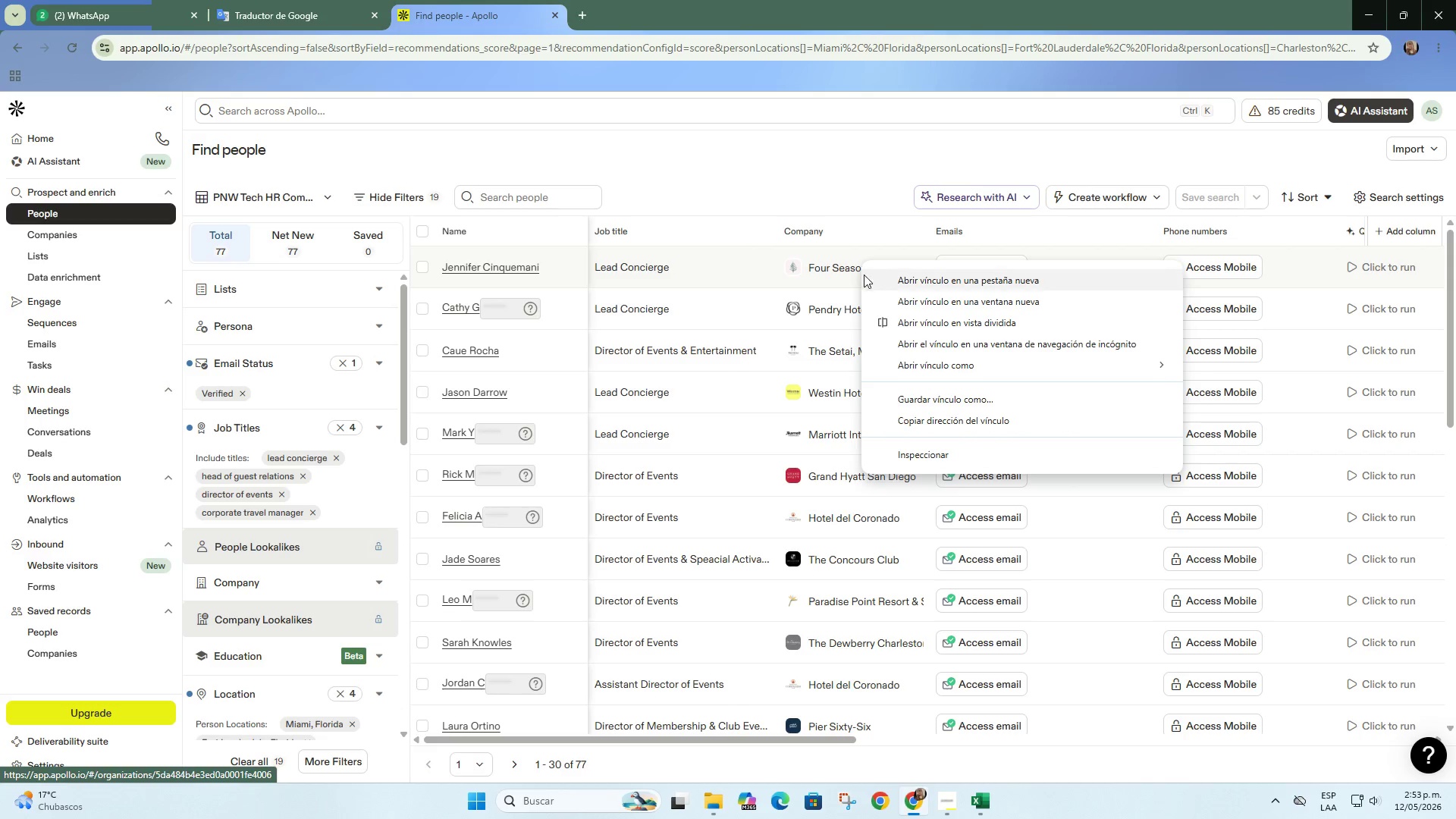 
left_click([890, 285])
 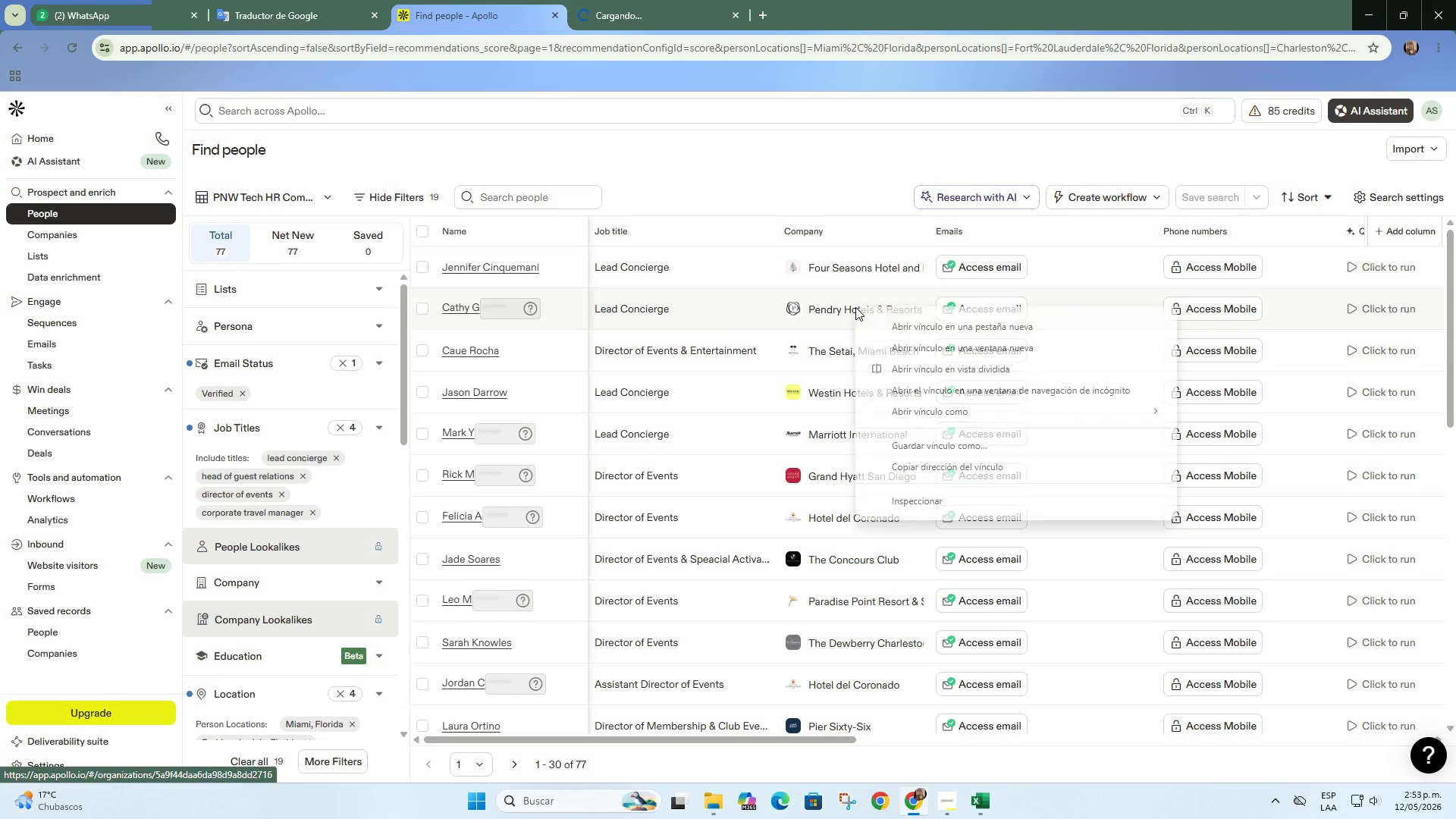 
left_click([880, 322])
 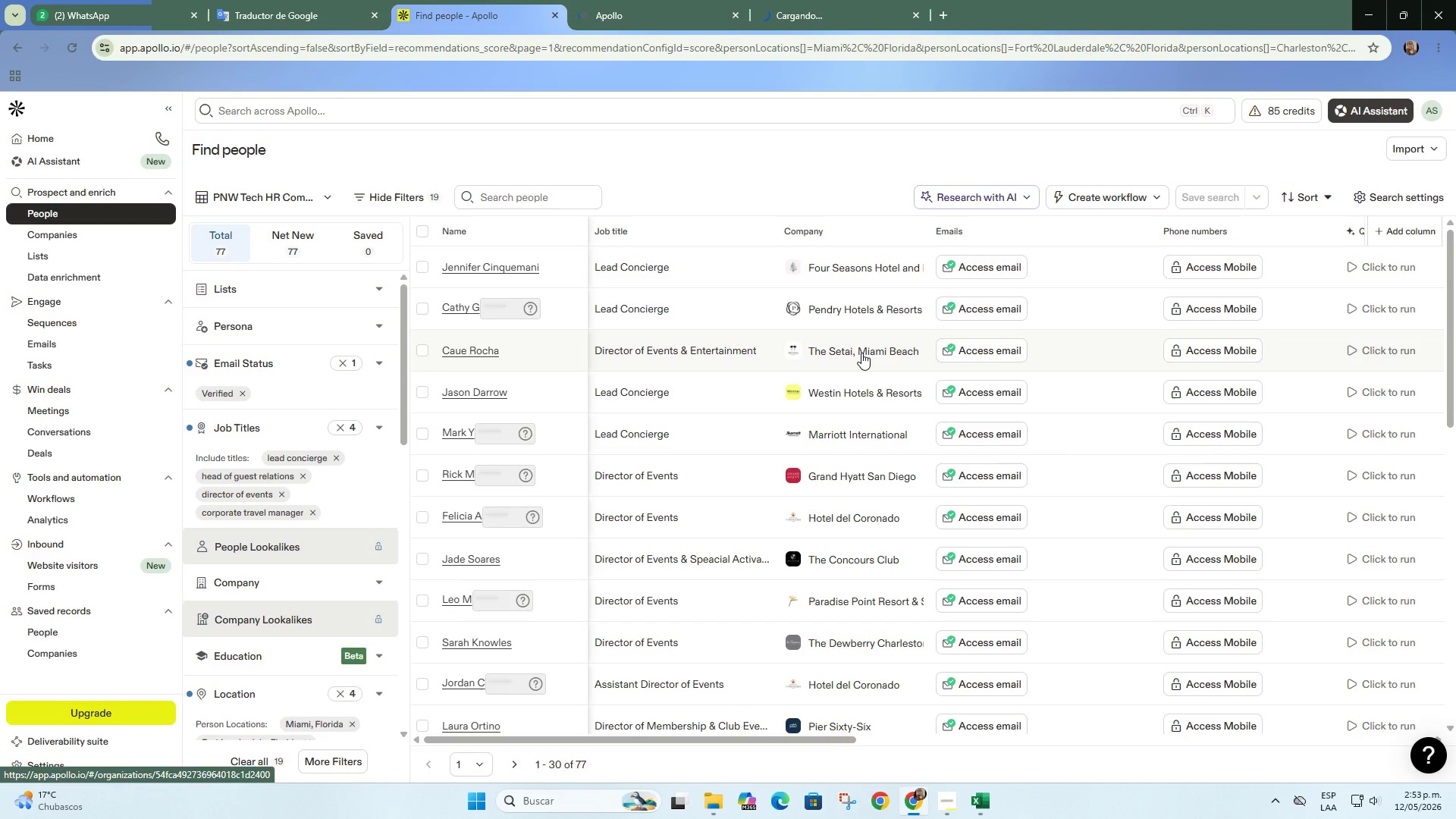 
right_click([858, 353])
 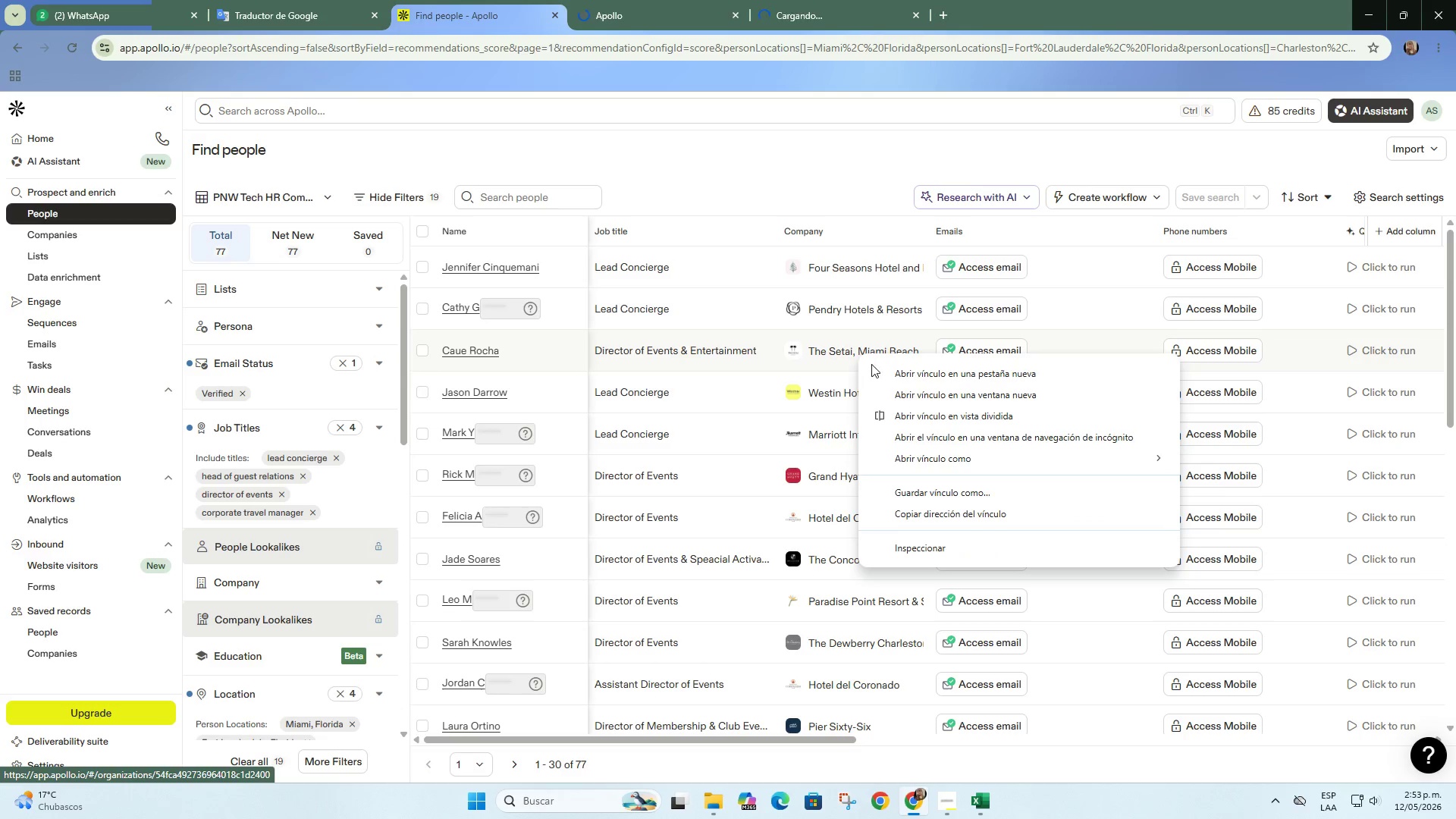 
left_click([890, 369])
 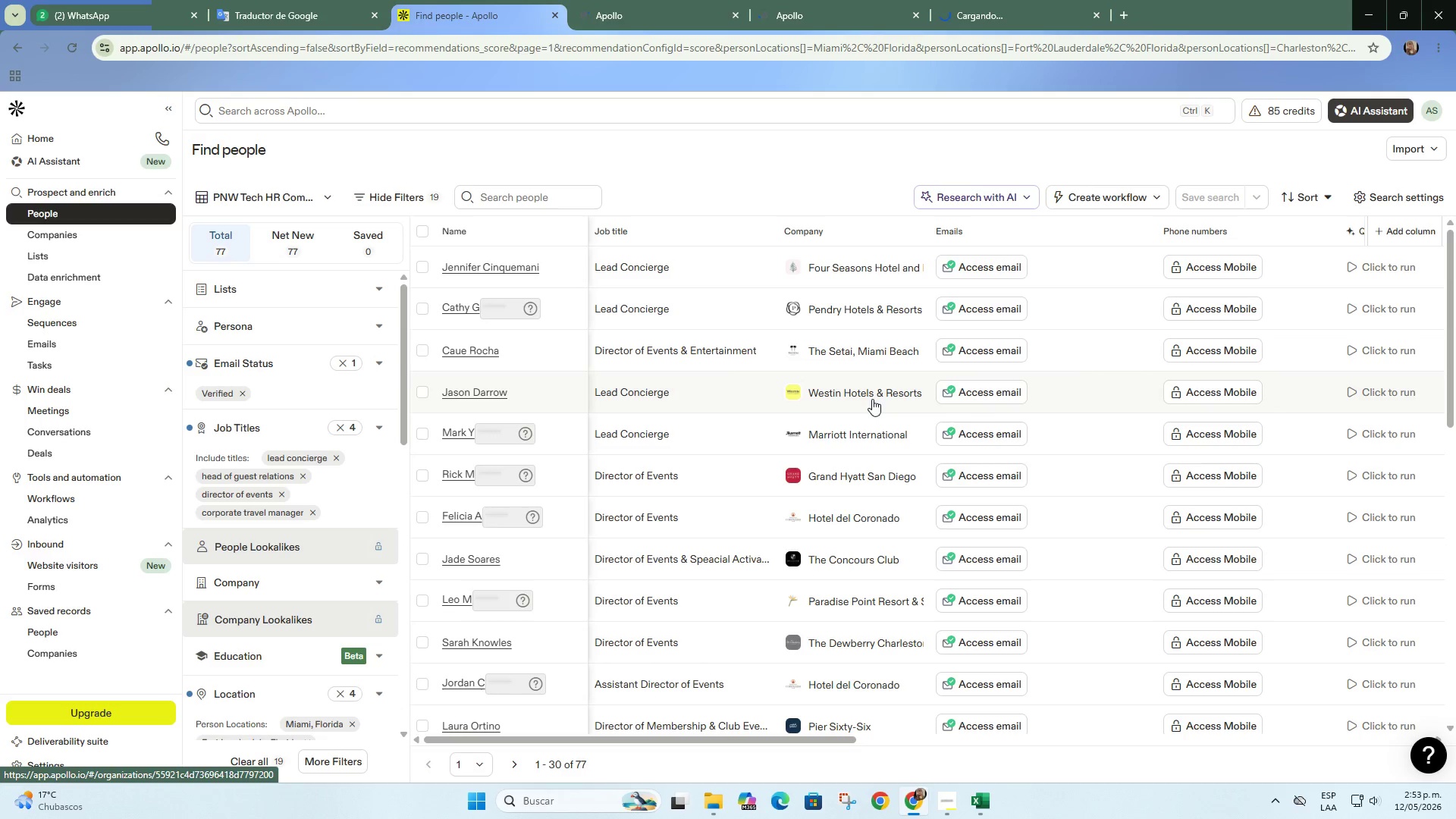 
right_click([872, 397])
 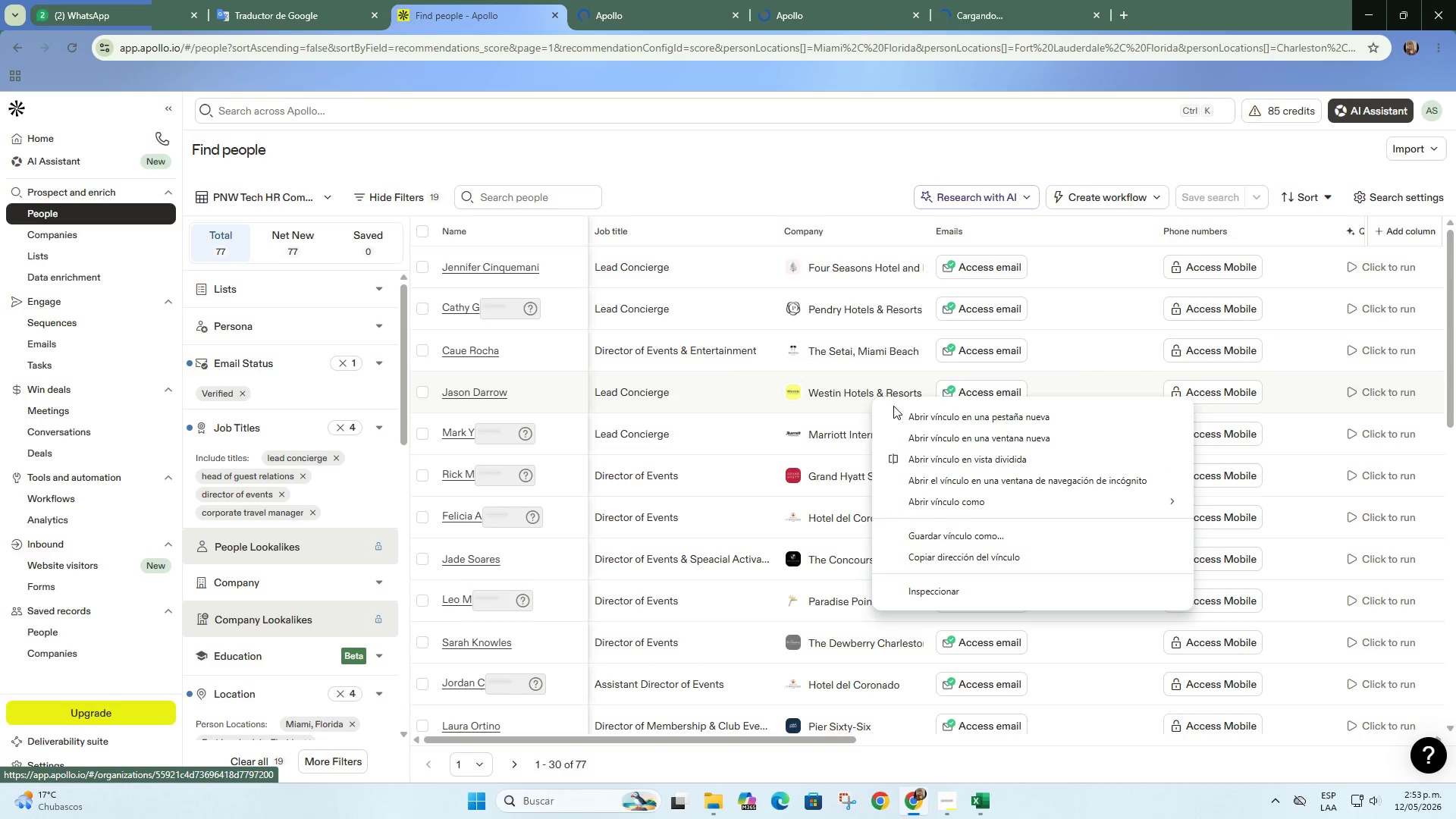 
left_click([907, 416])
 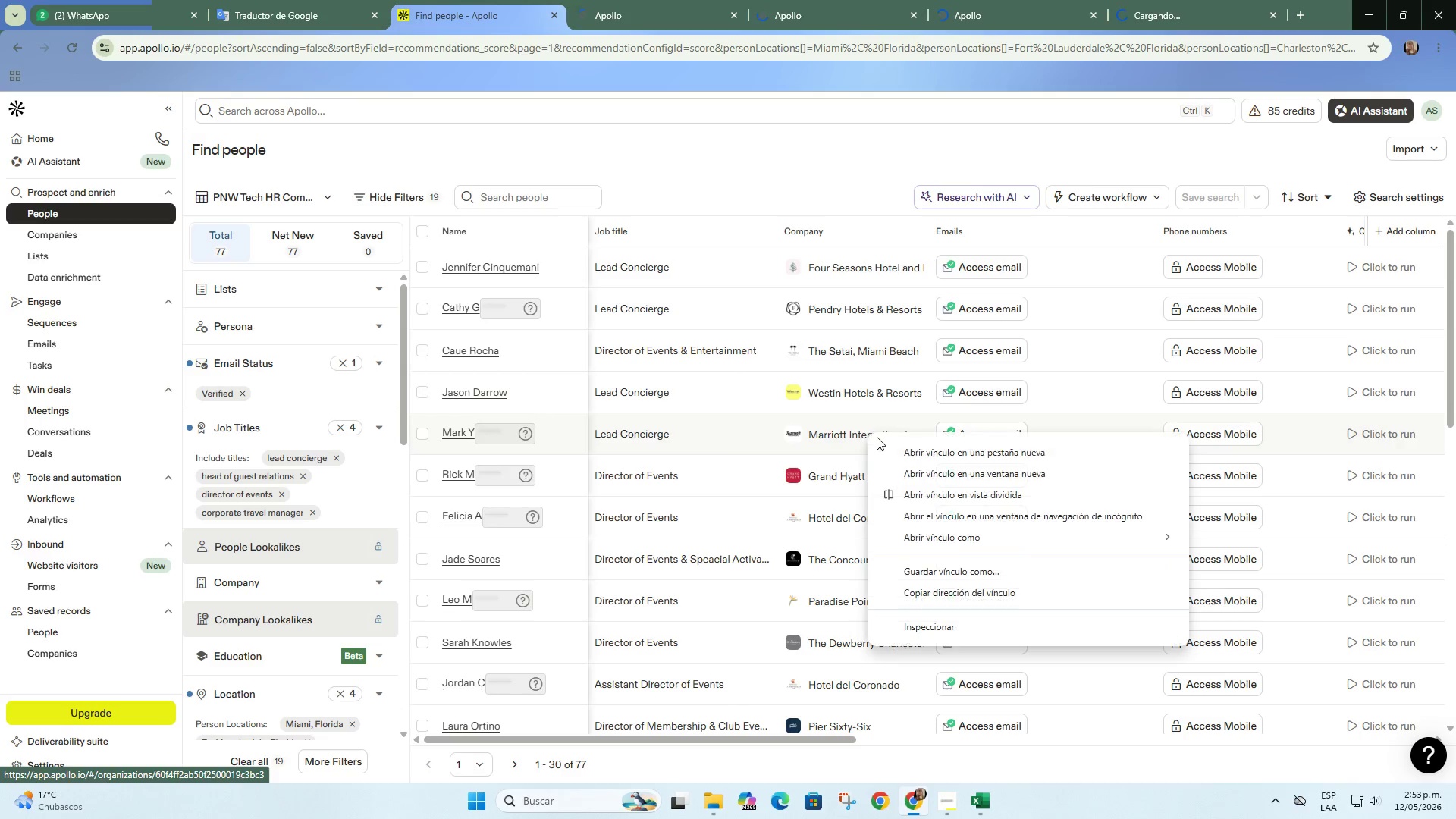 
left_click([913, 447])
 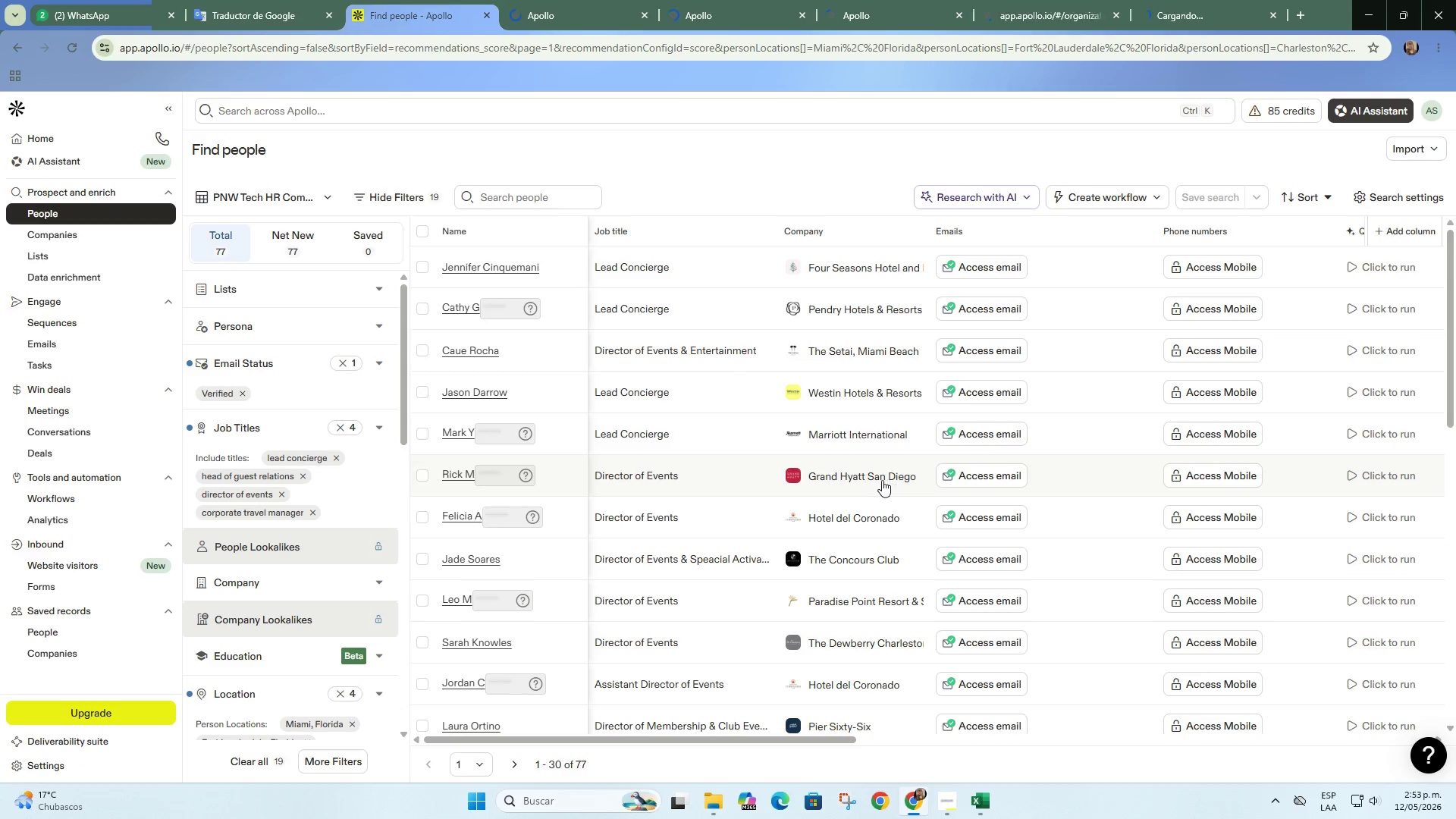 
right_click([880, 482])
 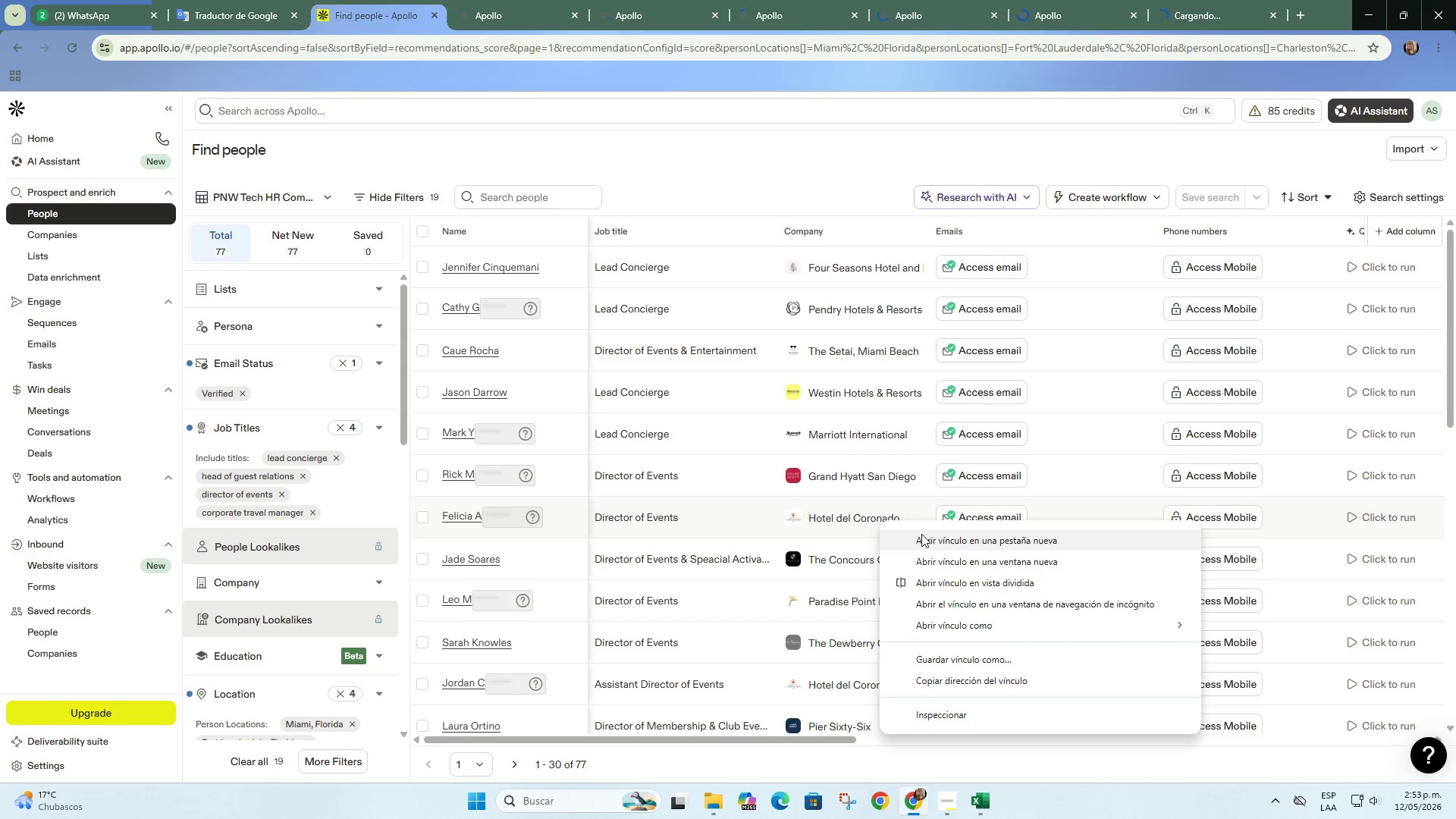 
right_click([879, 554])
 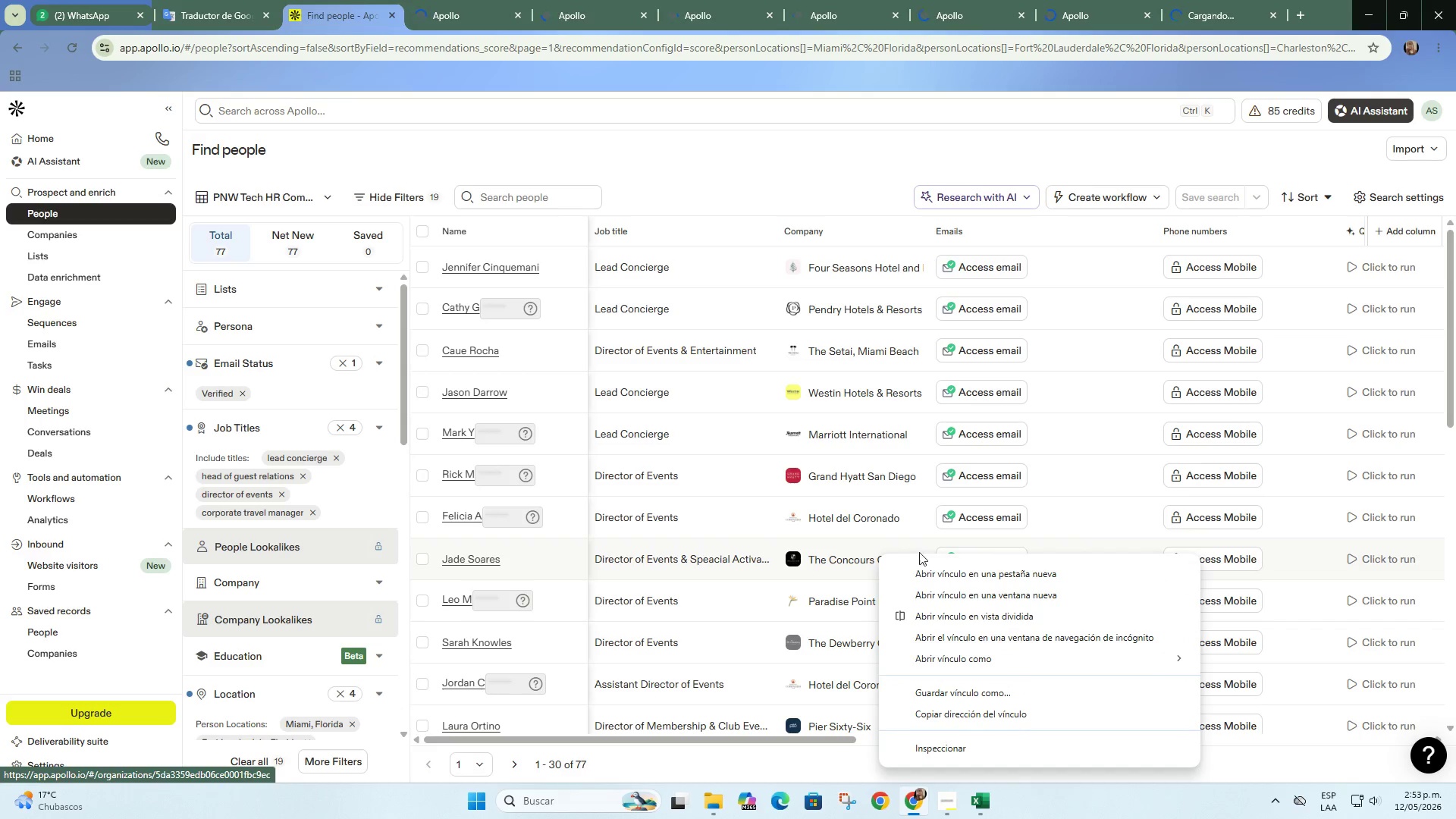 
left_click([930, 570])
 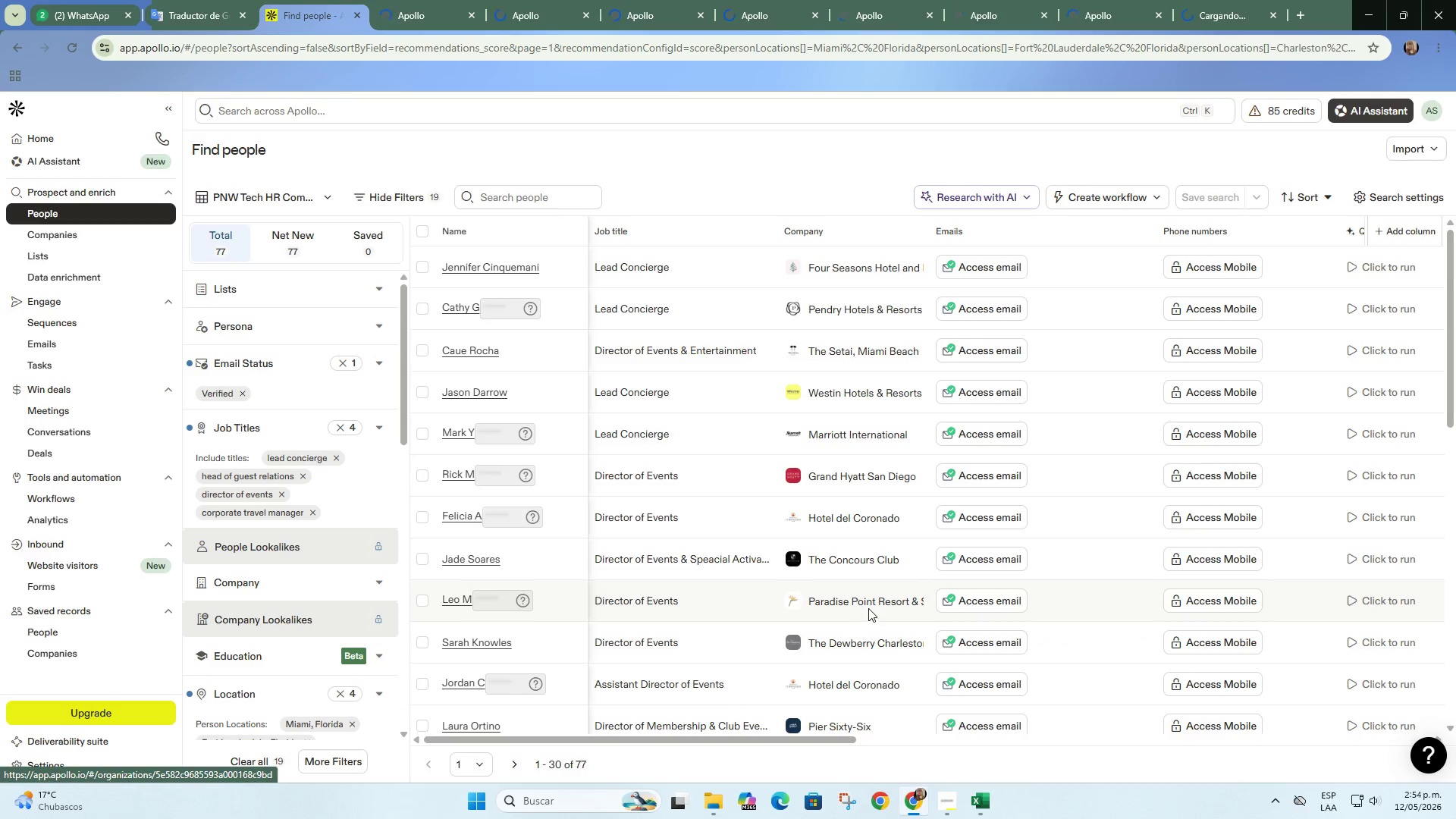 
right_click([871, 602])
 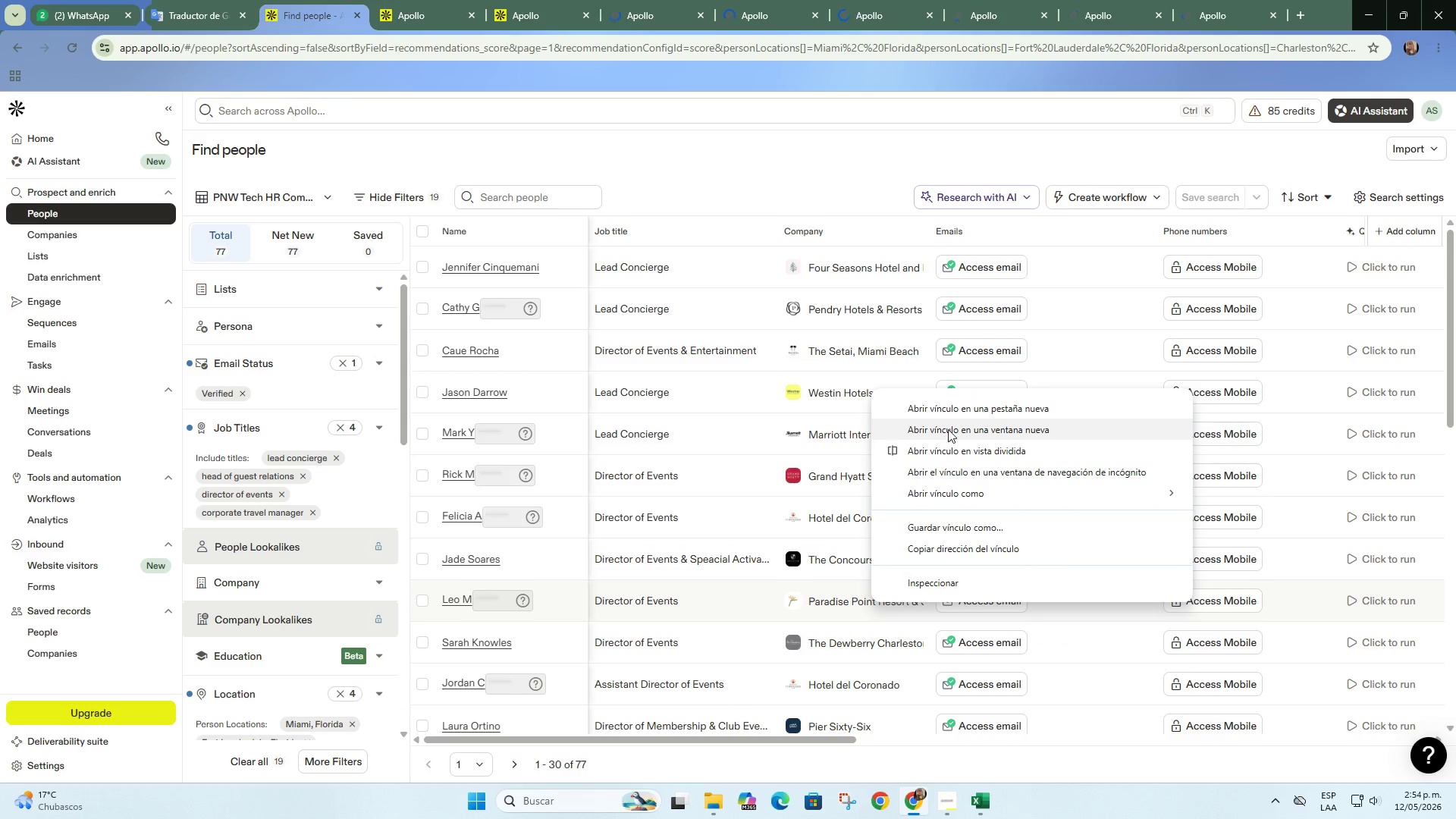 
left_click([952, 412])
 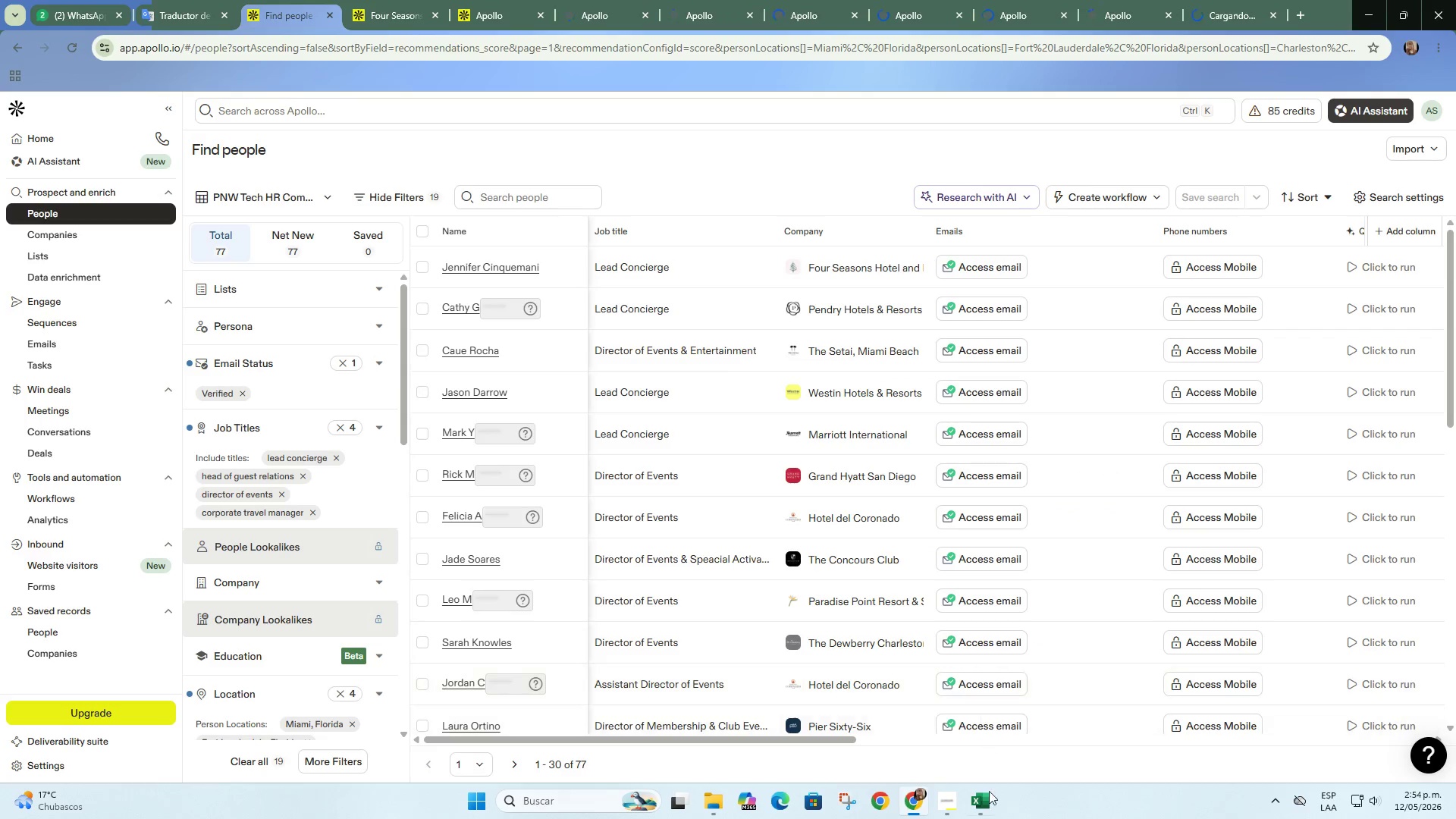 
left_click([990, 817])
 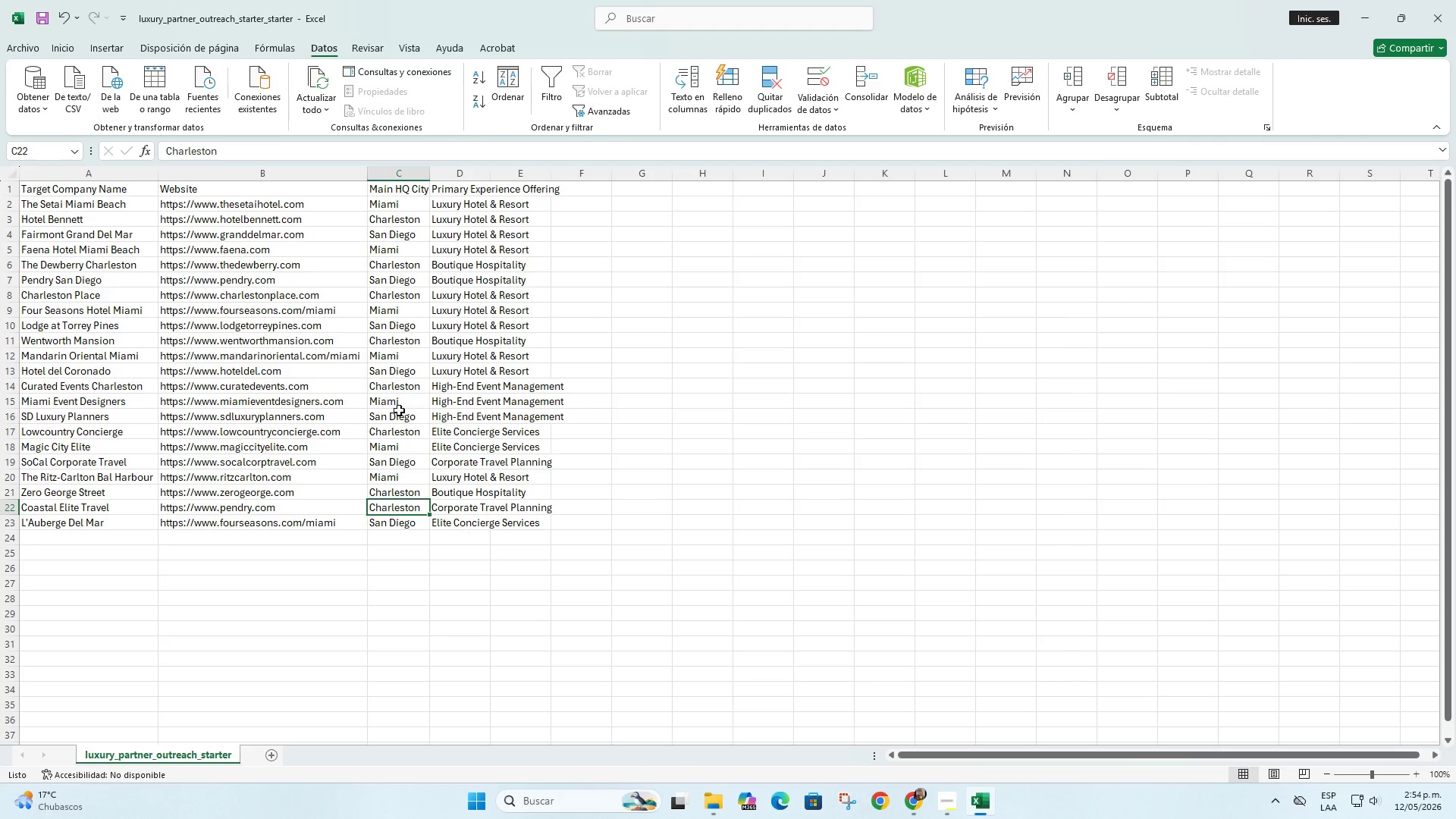 
left_click([909, 799])
 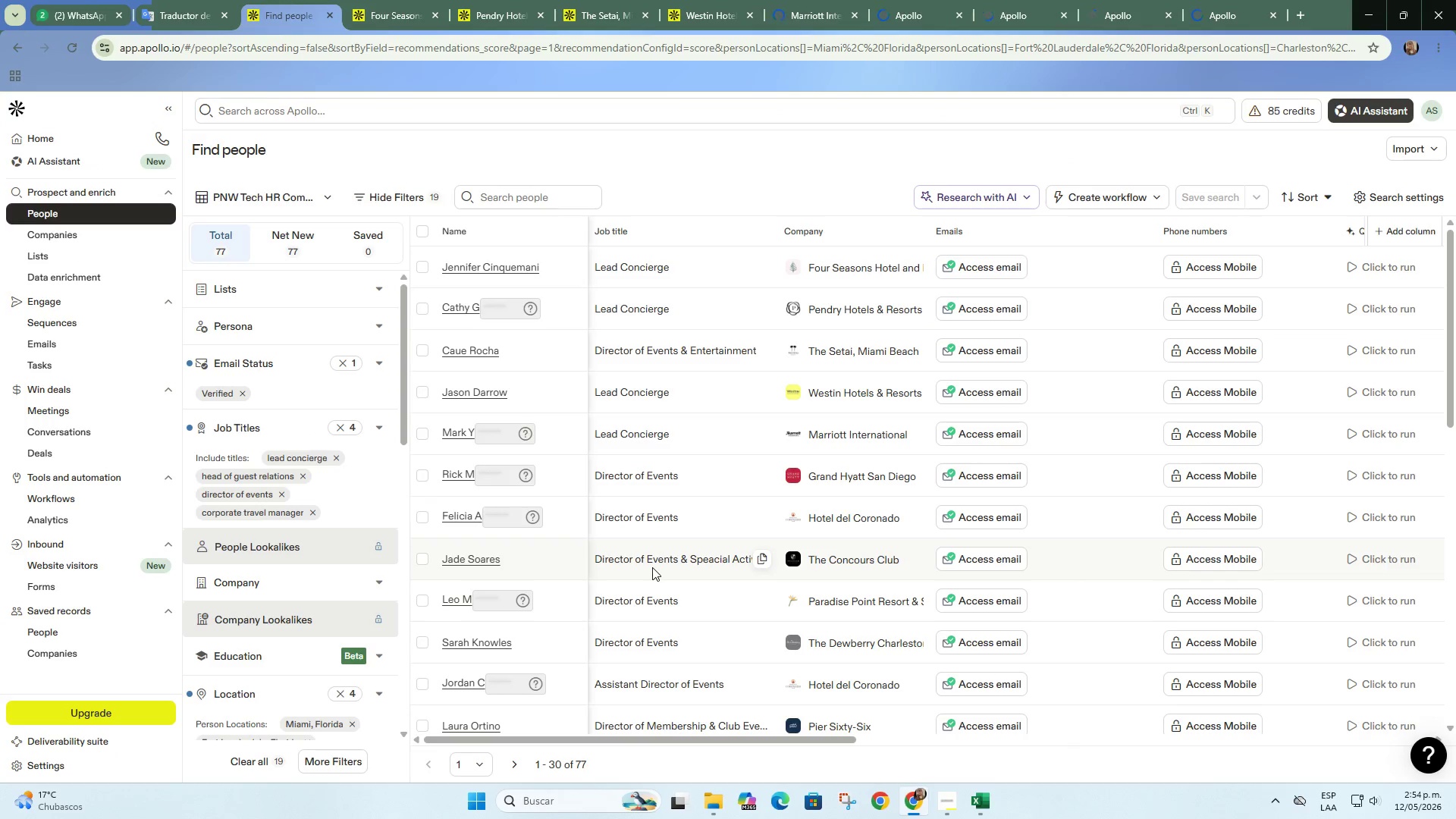 
mouse_move([445, 230])
 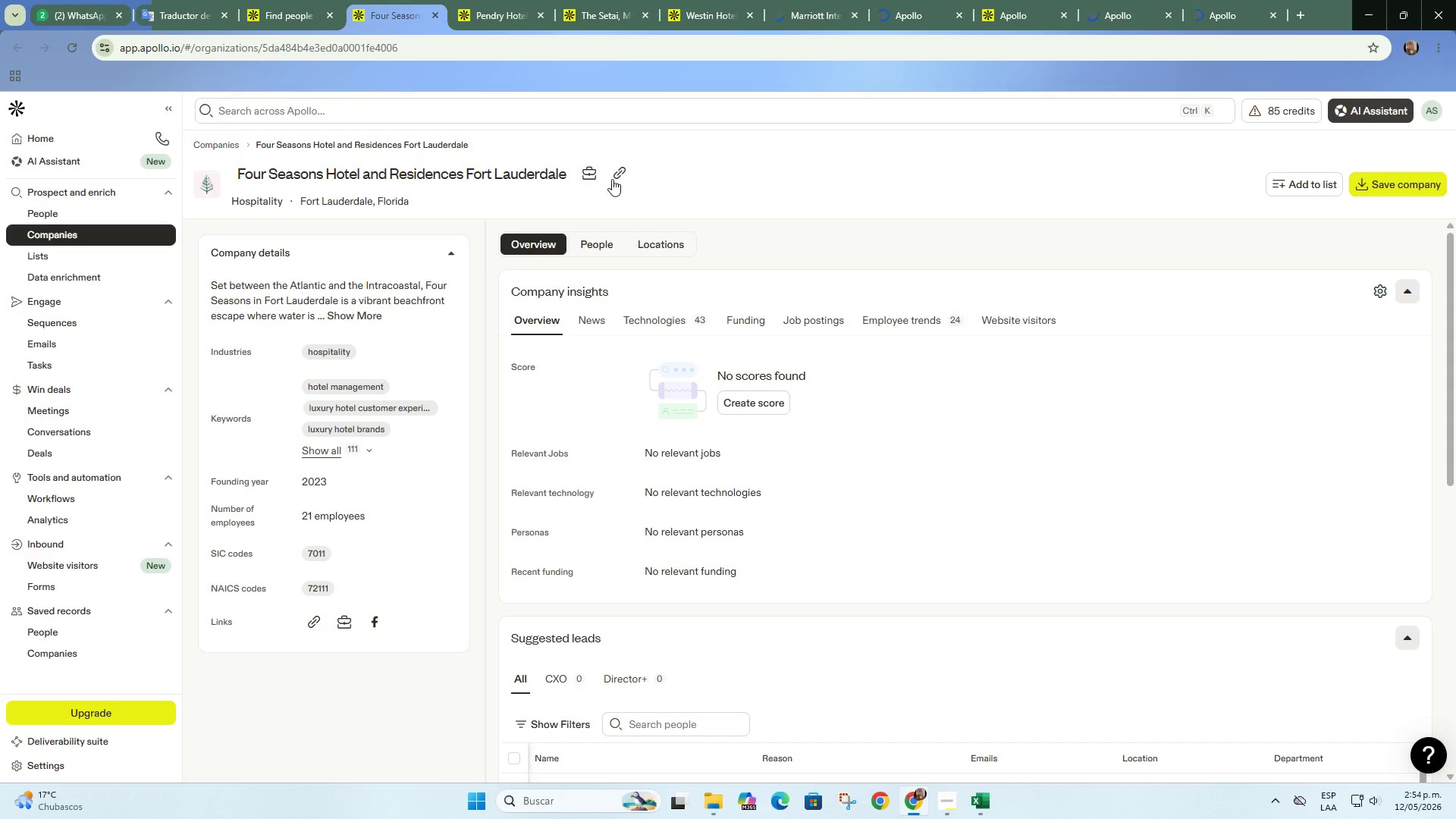 
left_click([621, 174])
 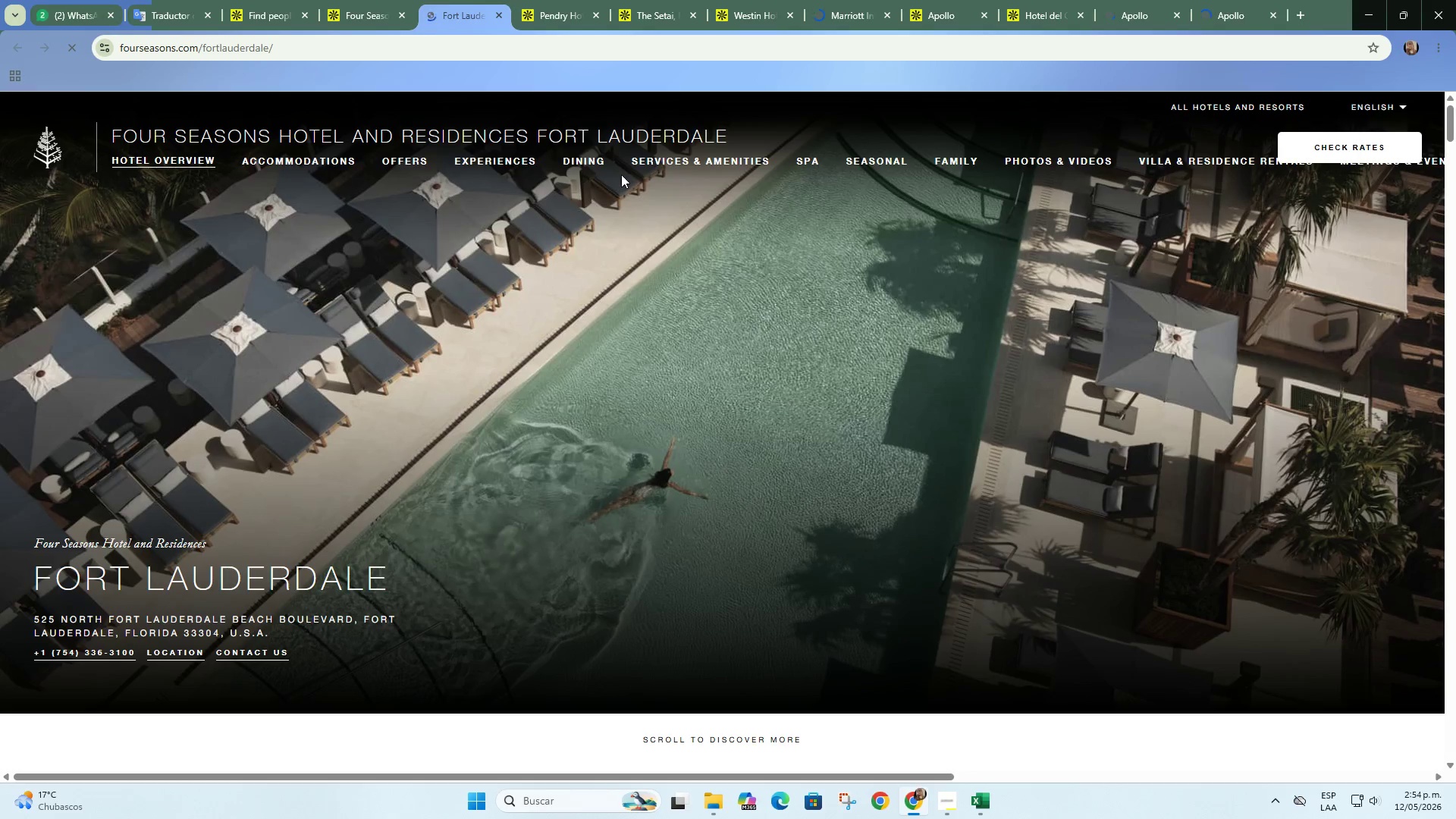 
scroll: coordinate [497, 330], scroll_direction: down, amount: 4.0
 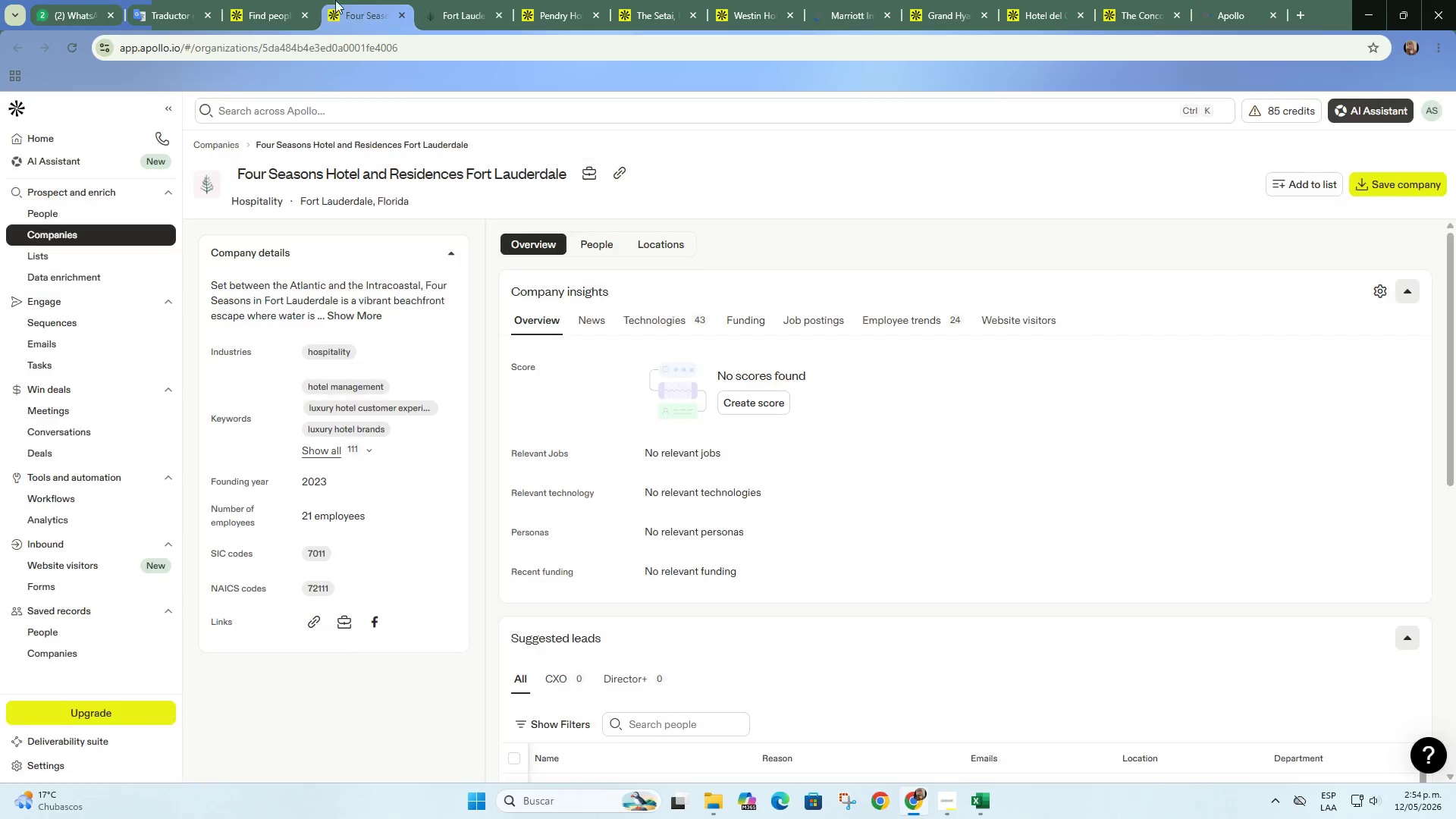 
double_click([277, 0])
 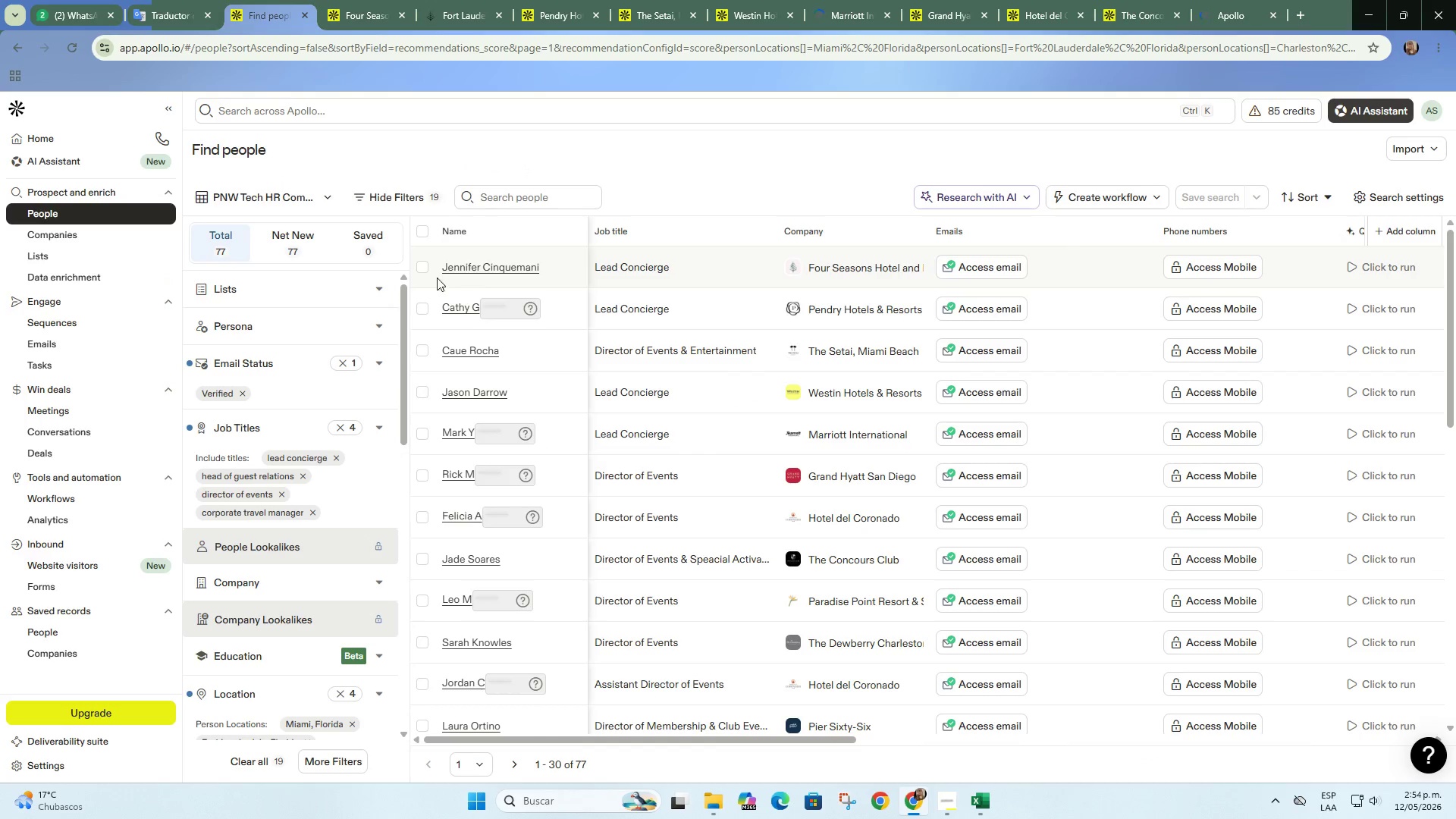 
left_click([425, 268])
 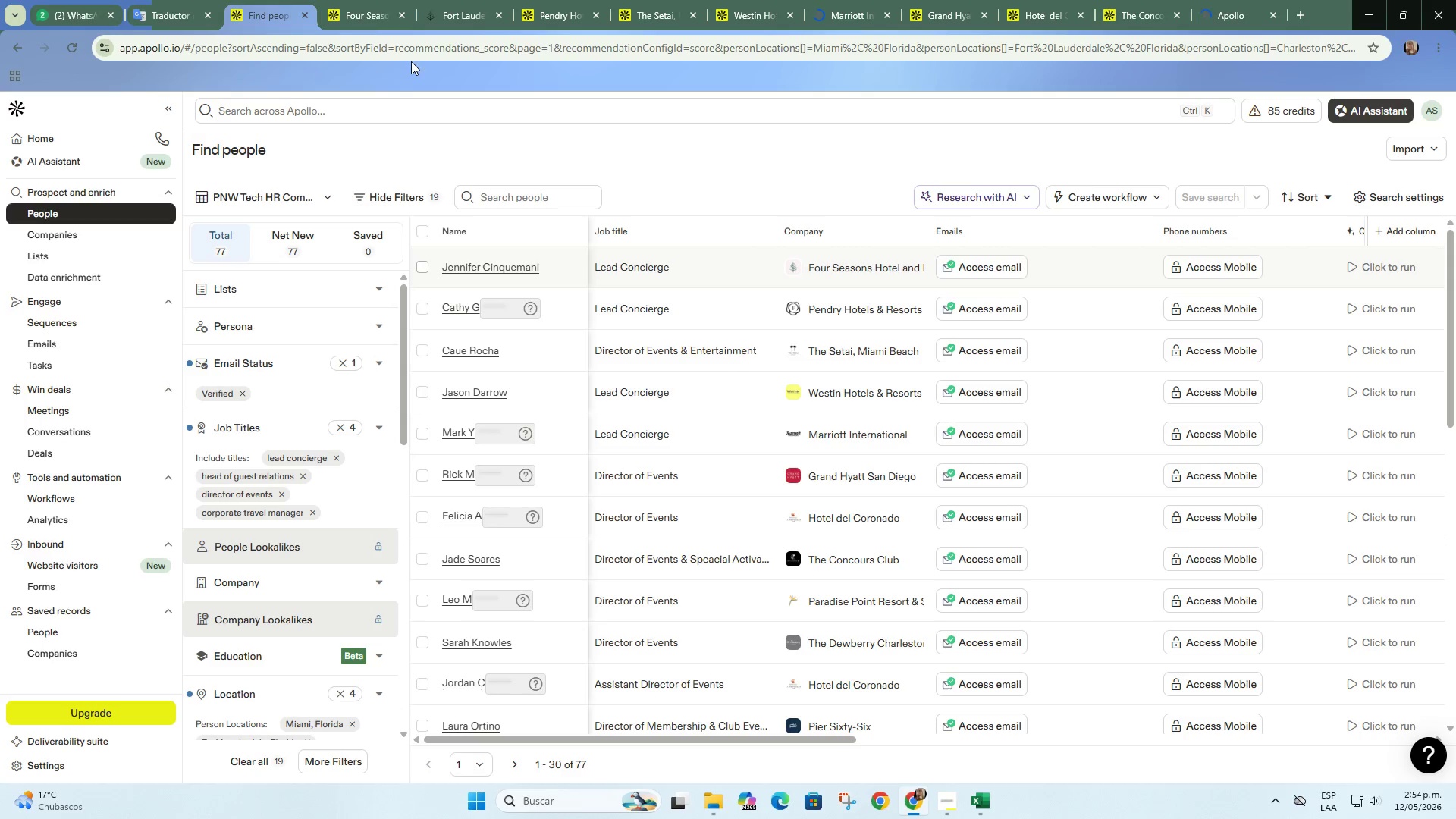 
left_click([381, 0])
 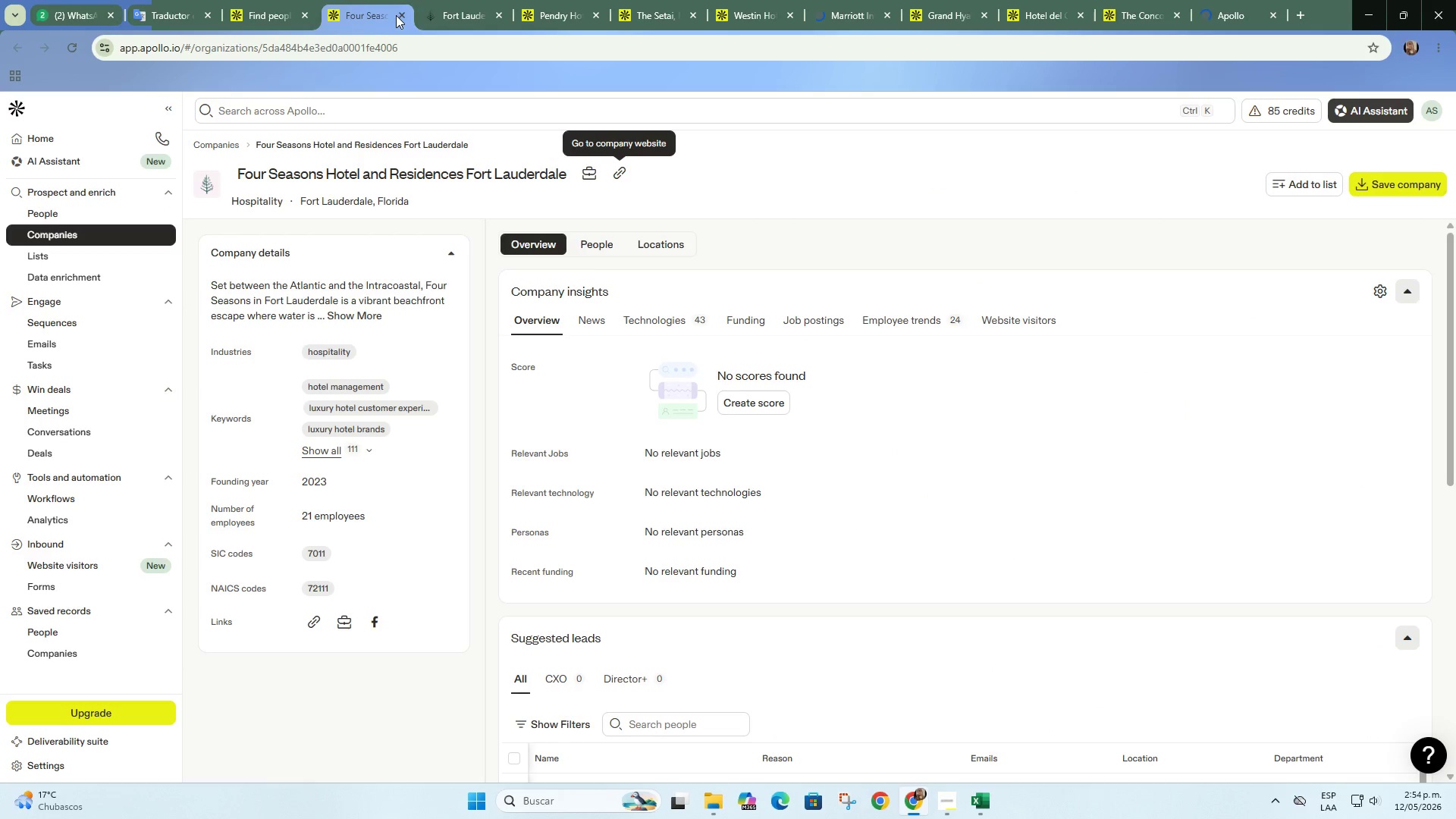 
left_click([402, 15])
 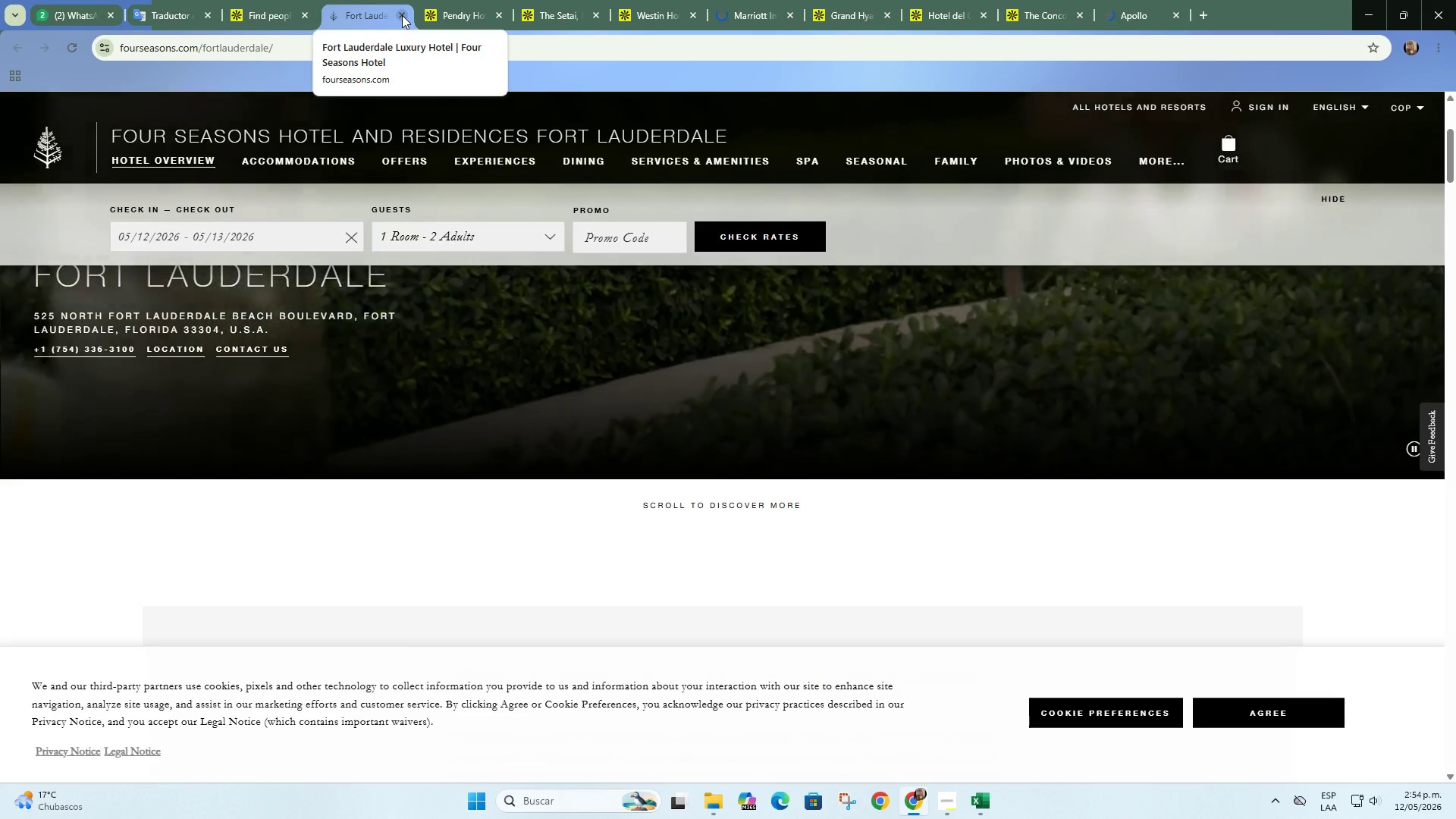 
left_click([402, 15])
 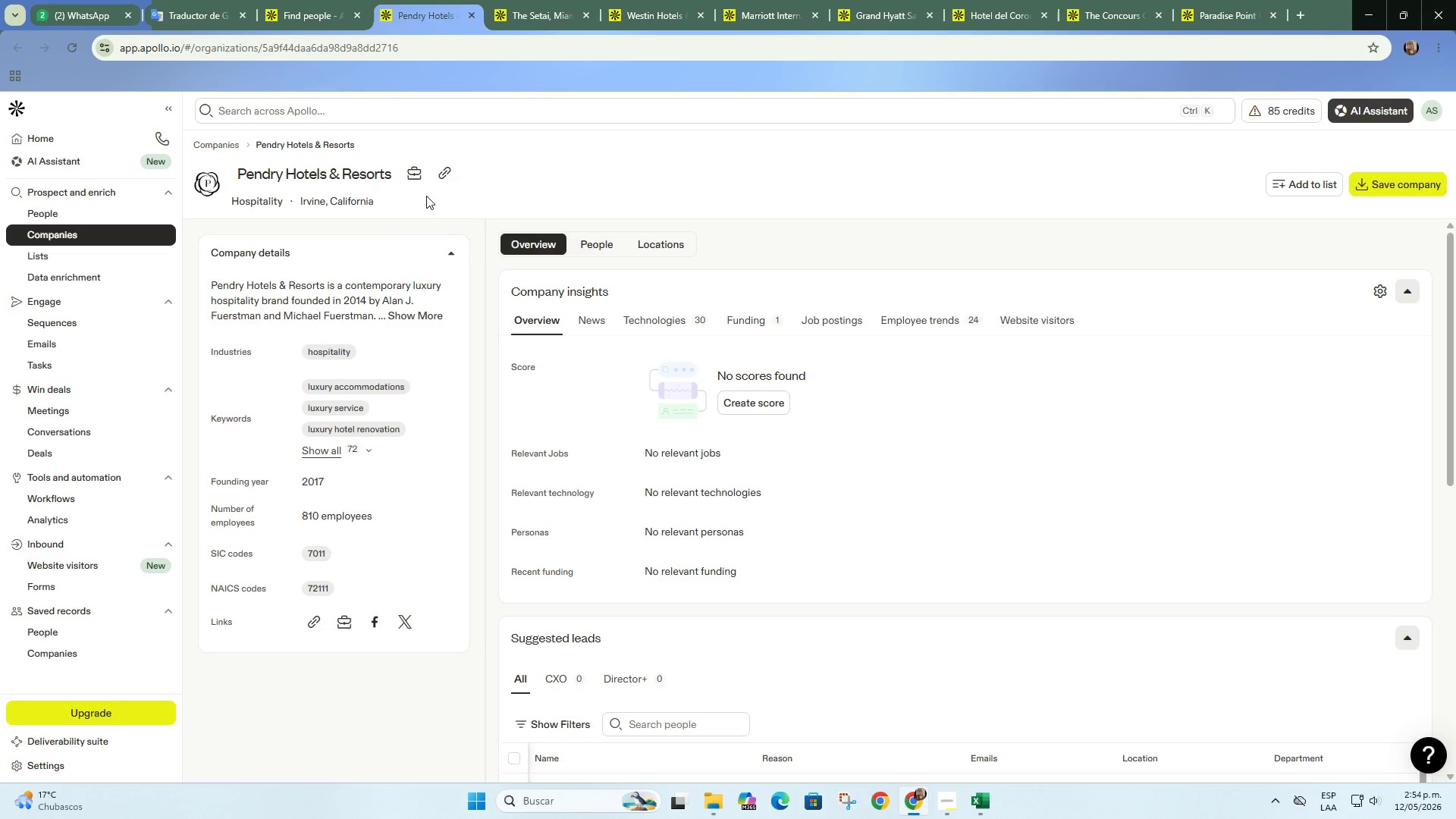 
left_click([438, 171])
 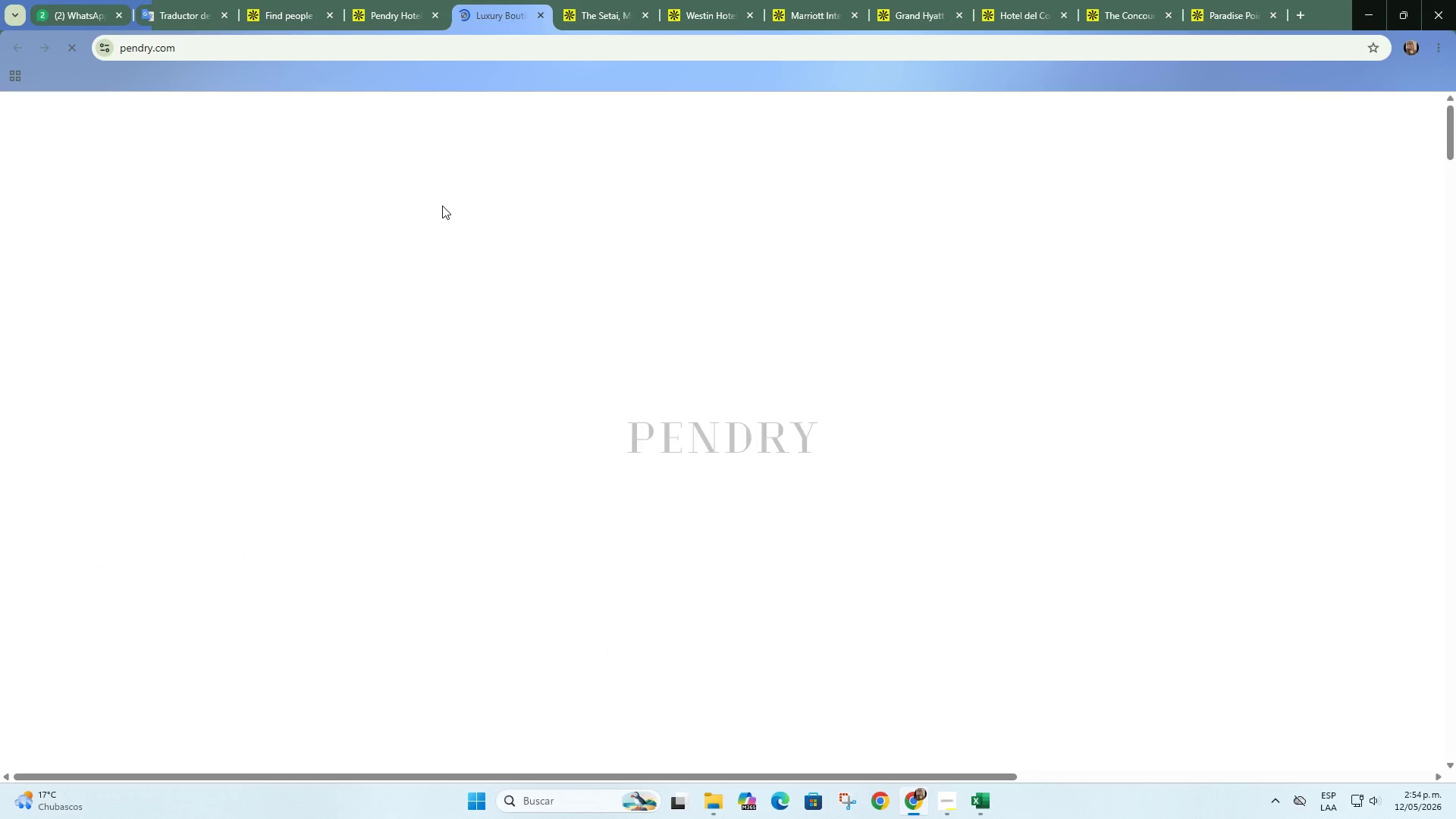 
scroll: coordinate [444, 201], scroll_direction: down, amount: 1.0
 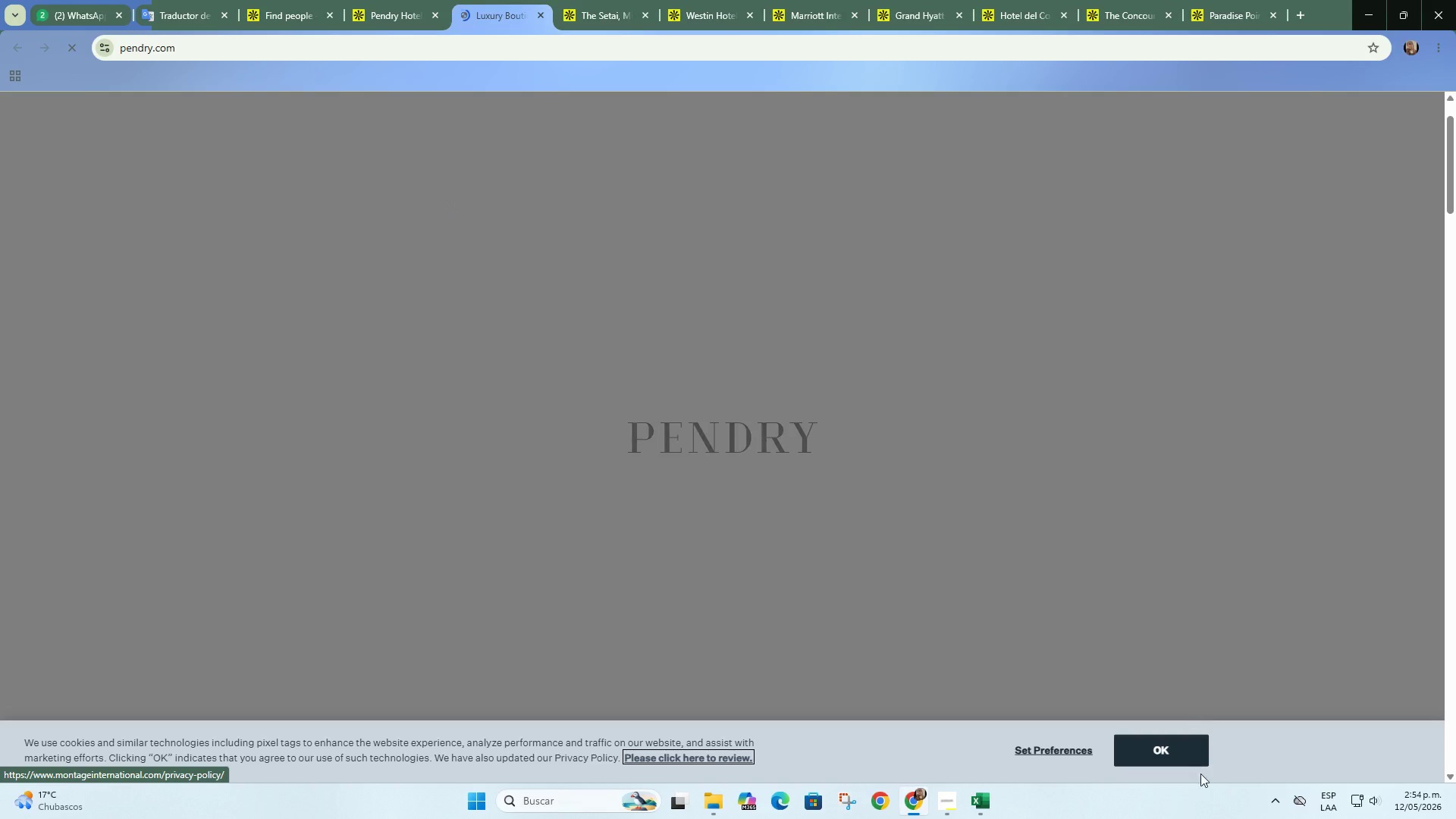 
left_click([1192, 750])
 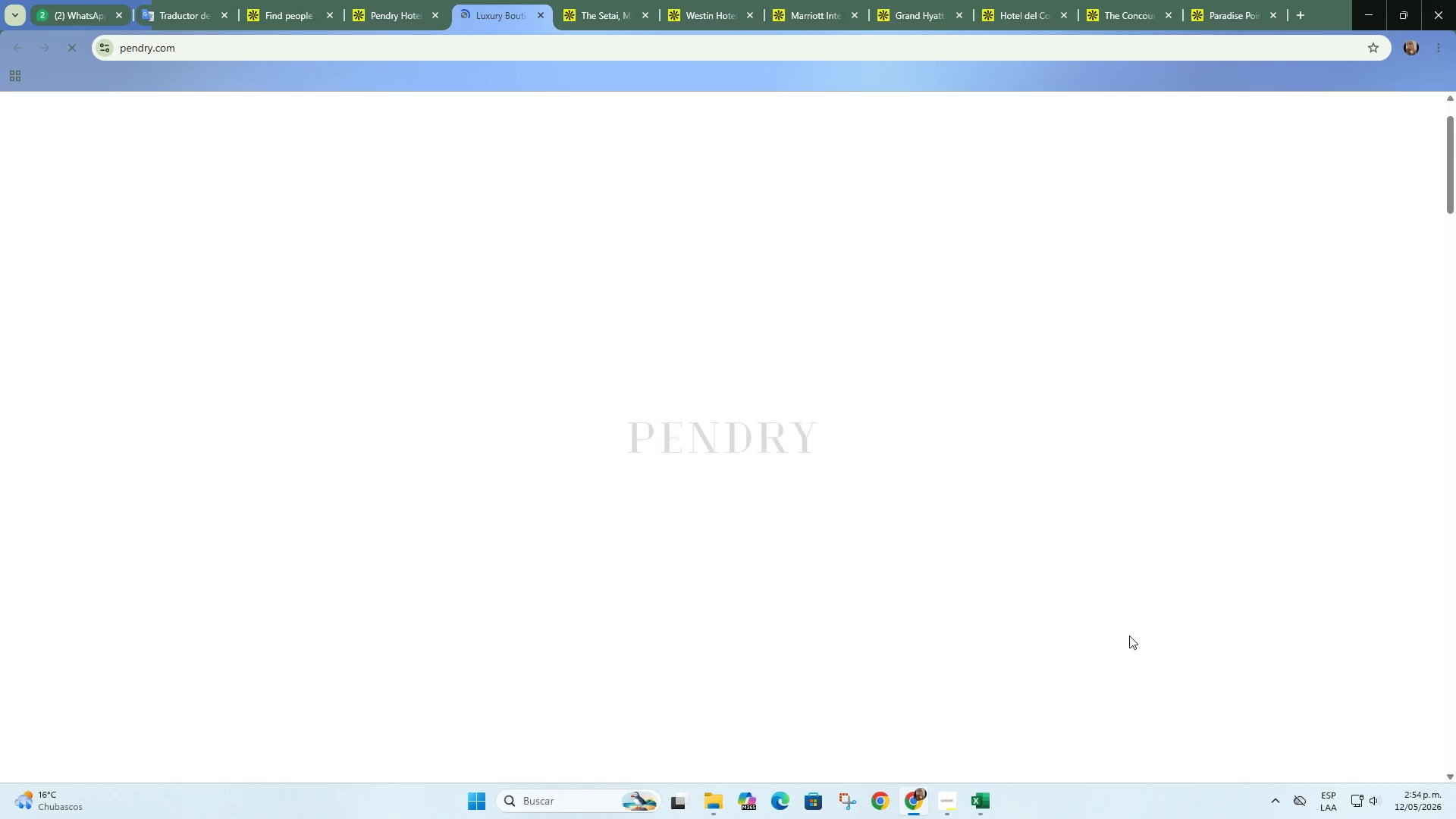 
scroll: coordinate [943, 490], scroll_direction: down, amount: 1.0
 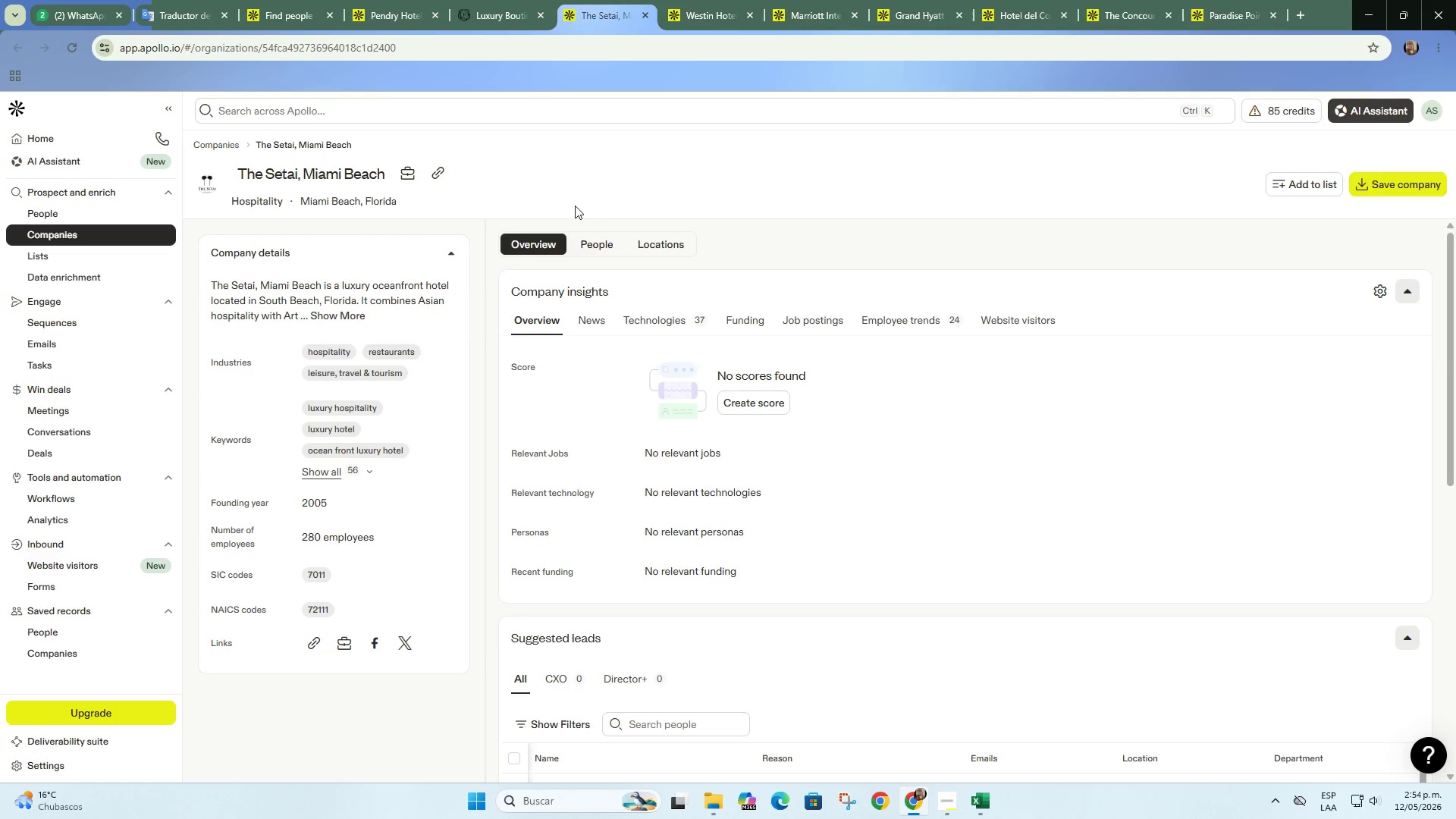 
left_click([441, 167])
 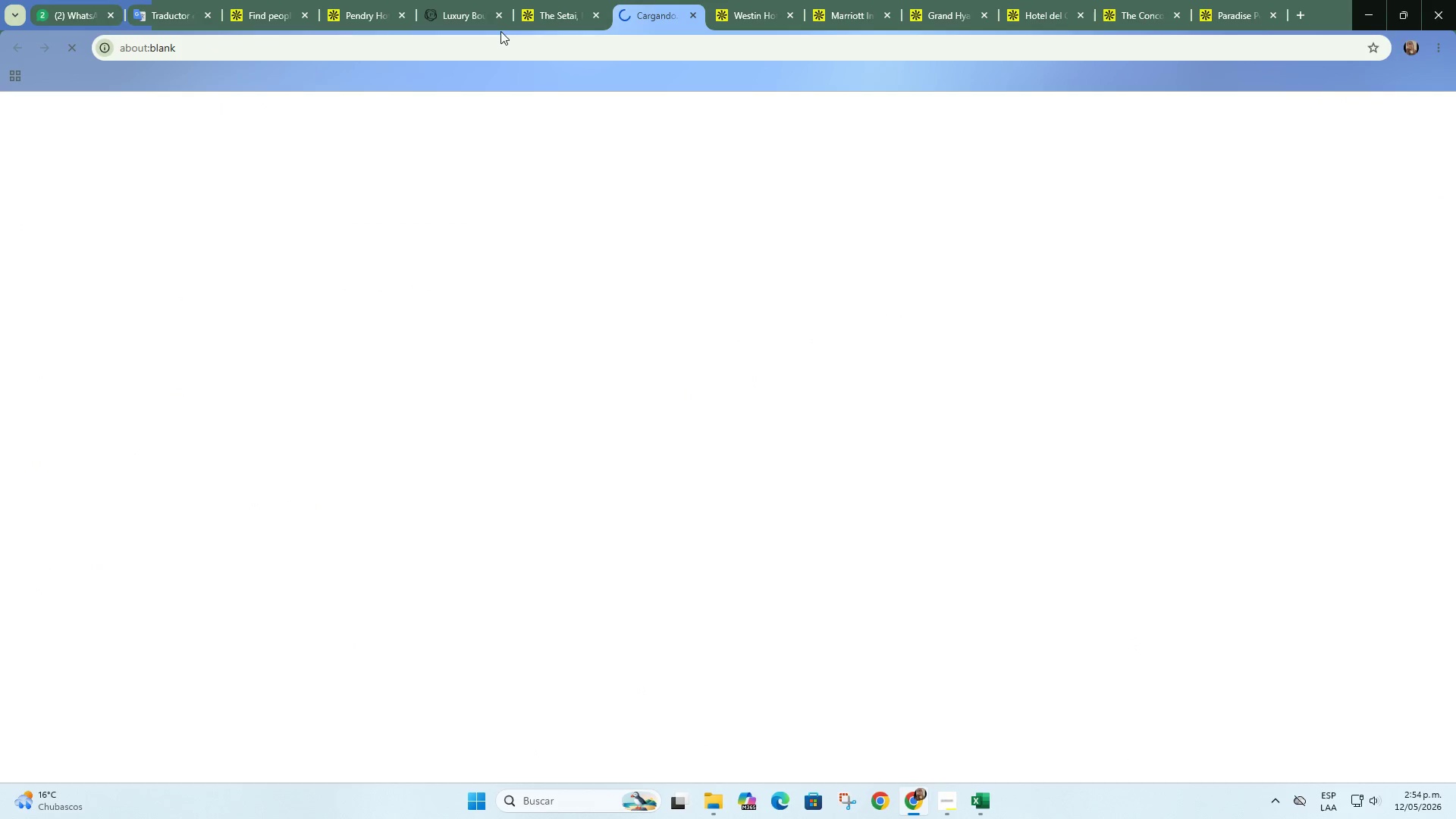 
left_click([478, 0])
 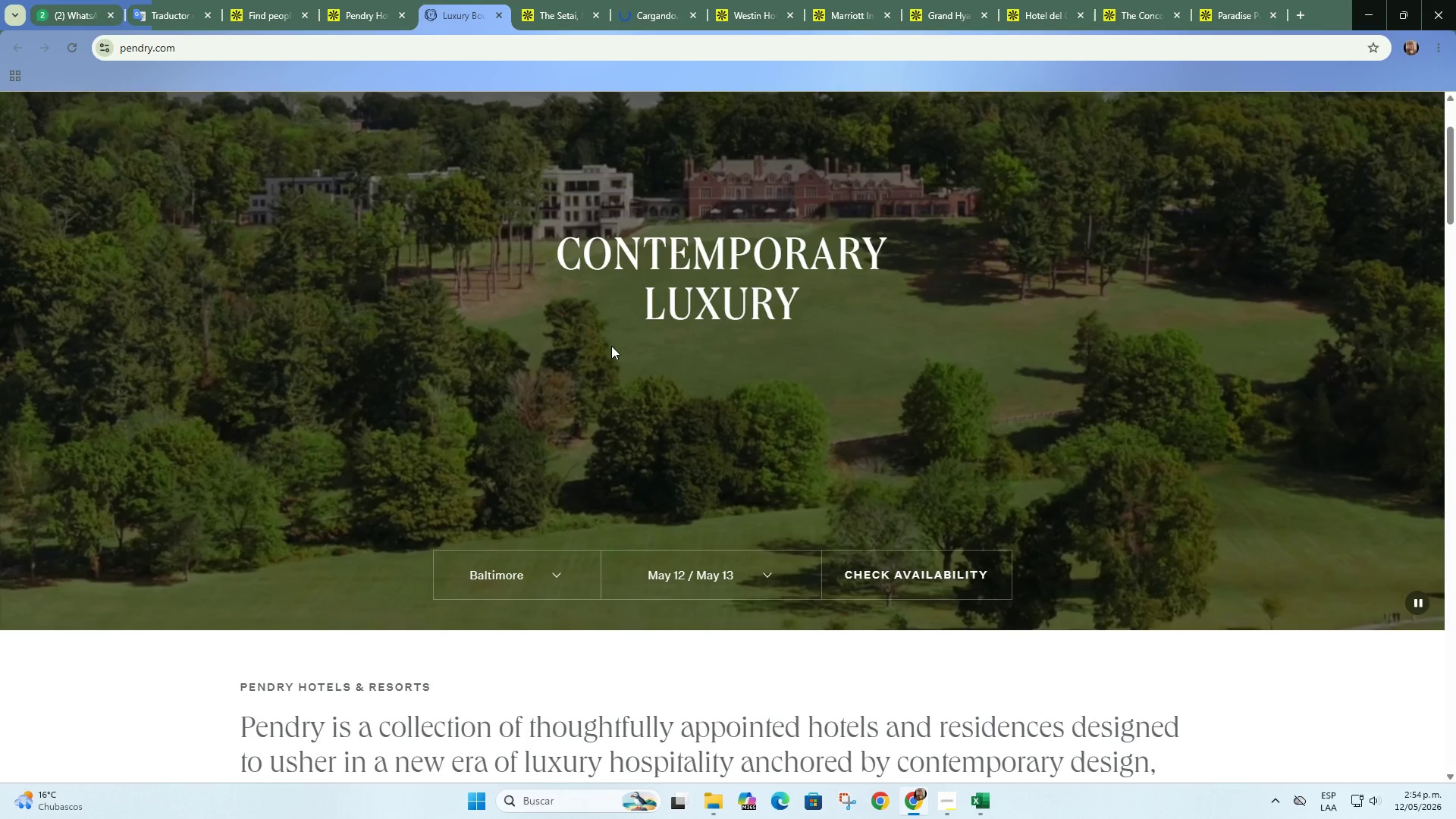 
scroll: coordinate [613, 350], scroll_direction: down, amount: 2.0
 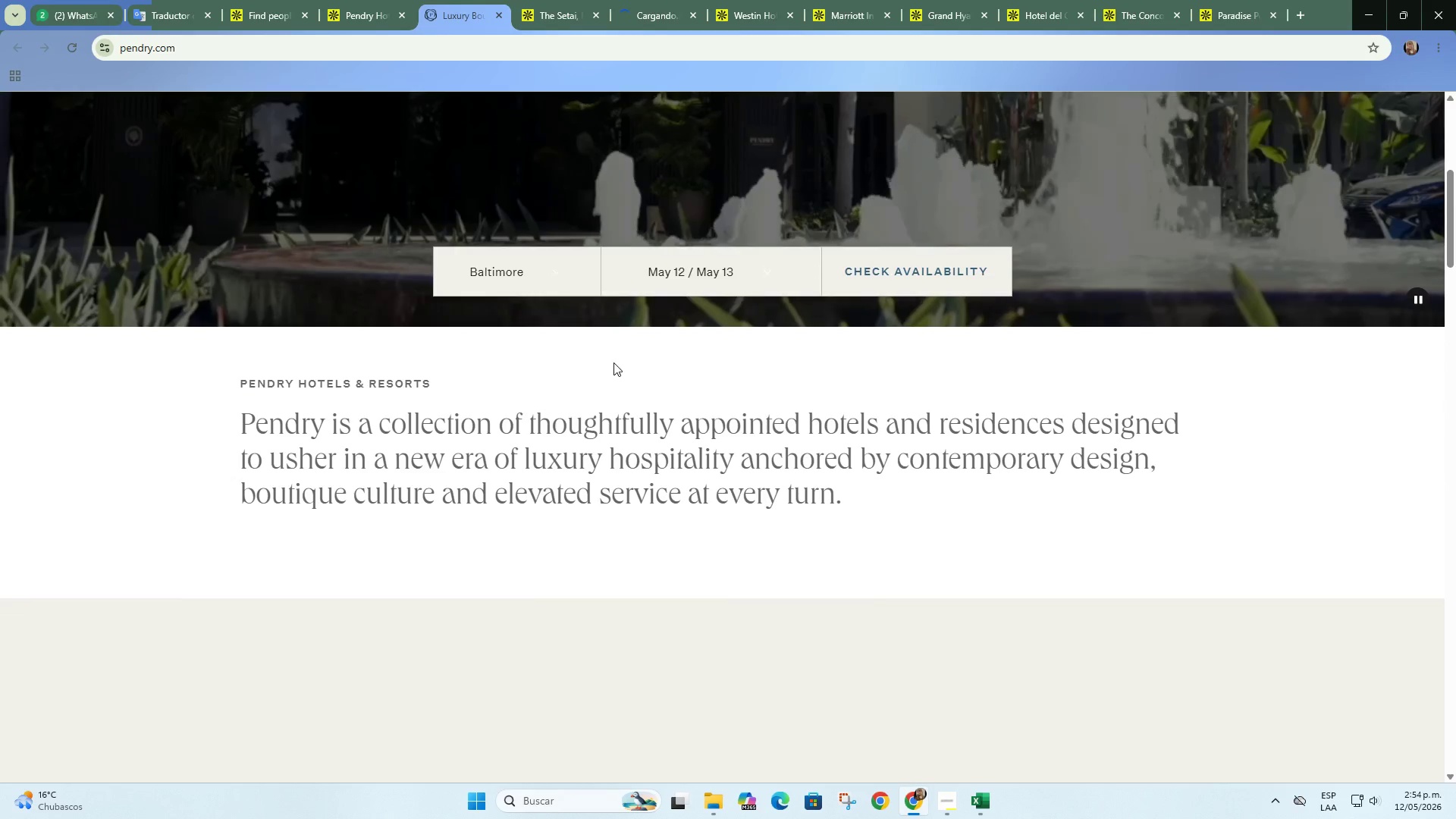 
left_click_drag(start_coordinate=[608, 383], to_coordinate=[734, 487])
 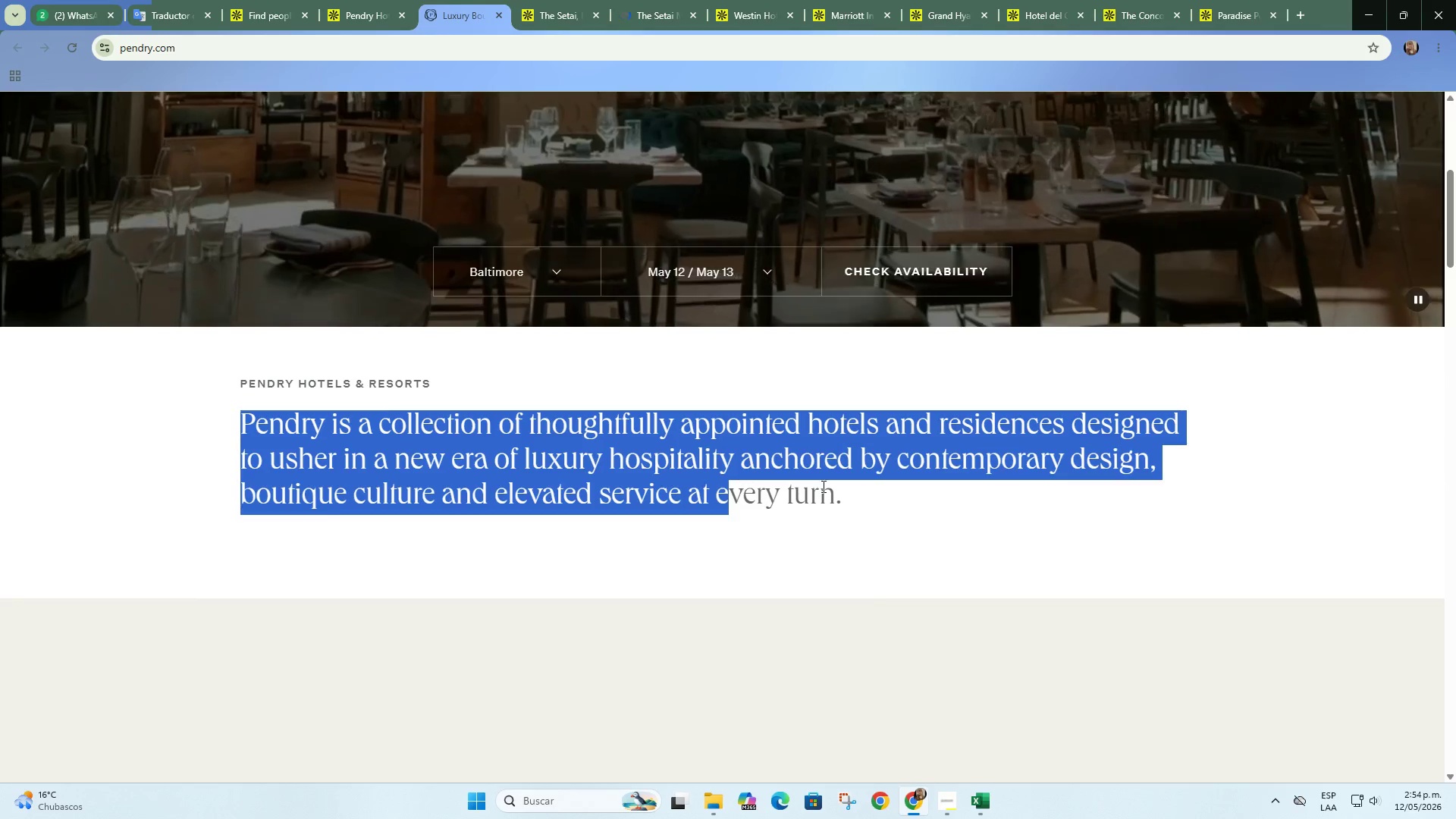 
left_click([847, 483])
 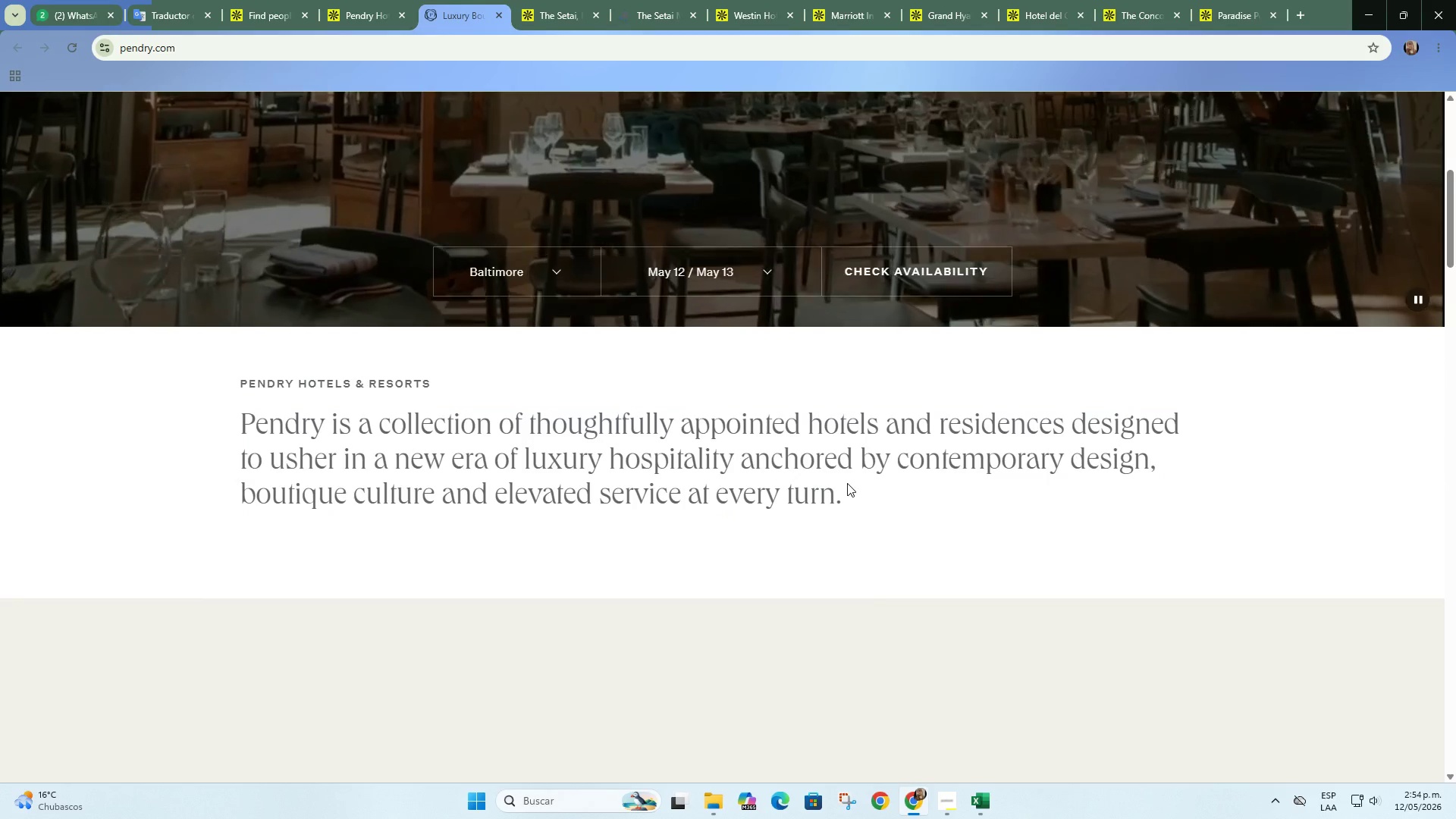 
scroll: coordinate [847, 483], scroll_direction: up, amount: 2.0
 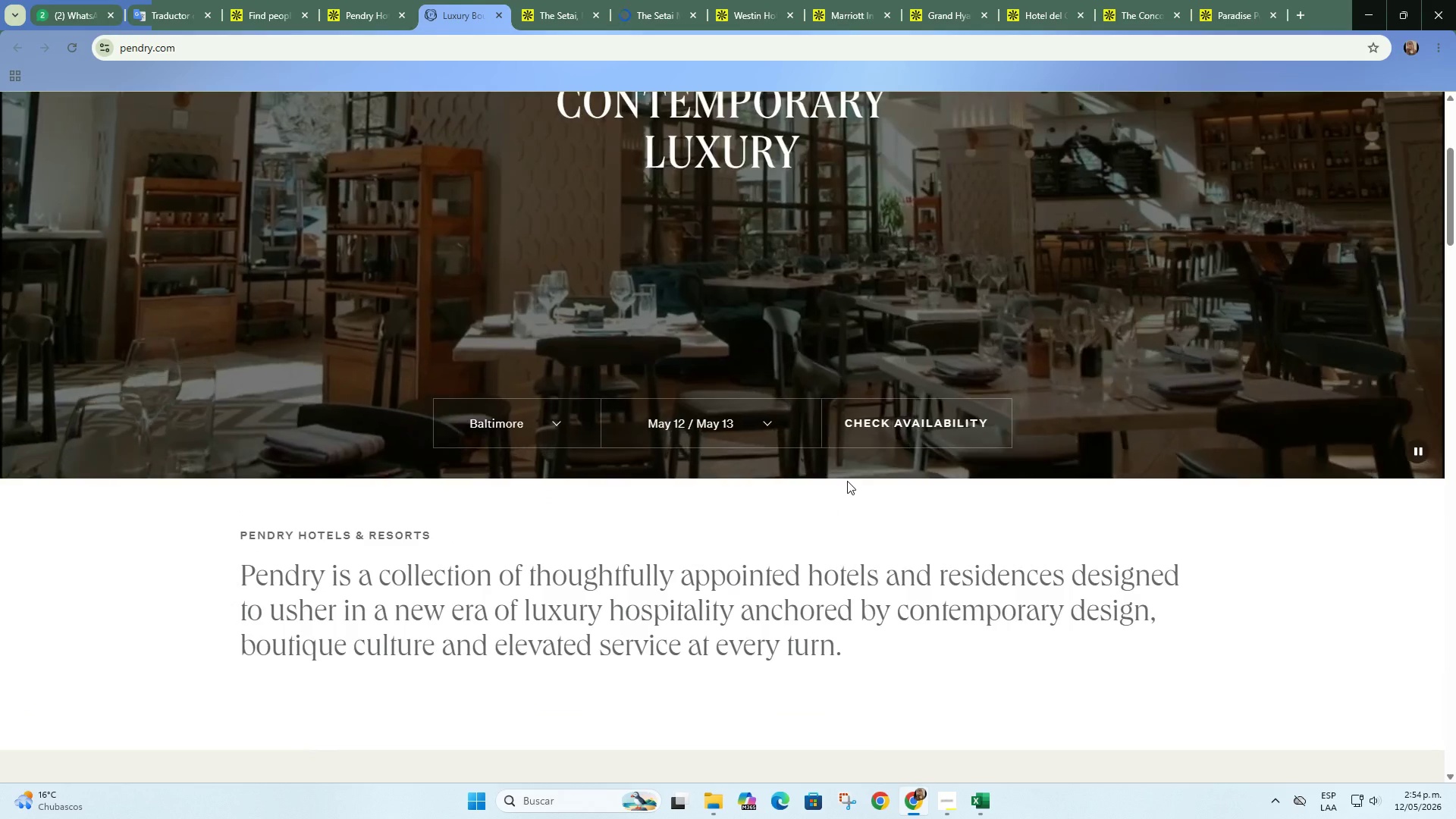 
scroll: coordinate [378, 344], scroll_direction: down, amount: 11.0
 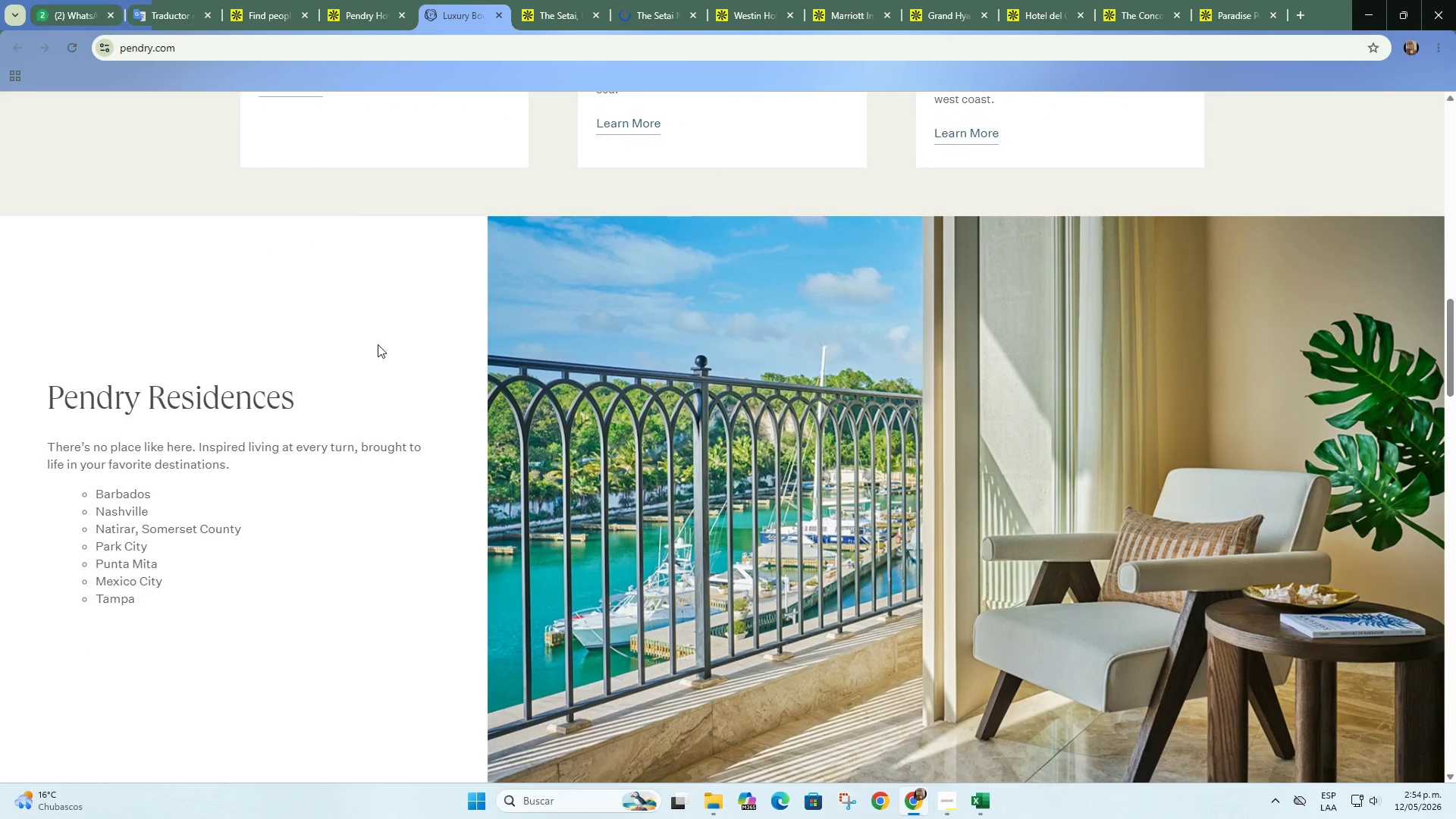 
scroll: coordinate [378, 344], scroll_direction: up, amount: 4.0
 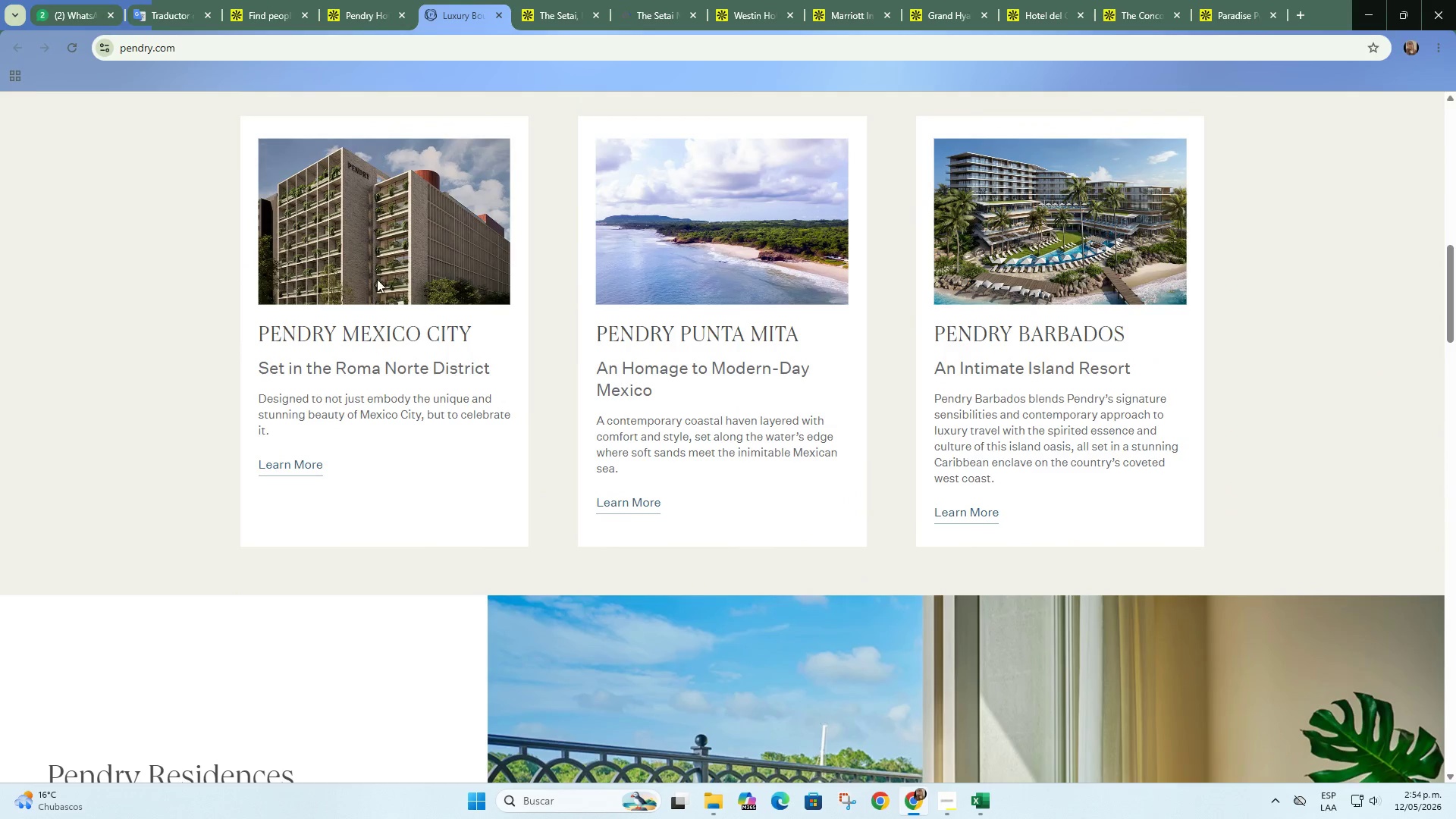 
left_click([375, 0])
 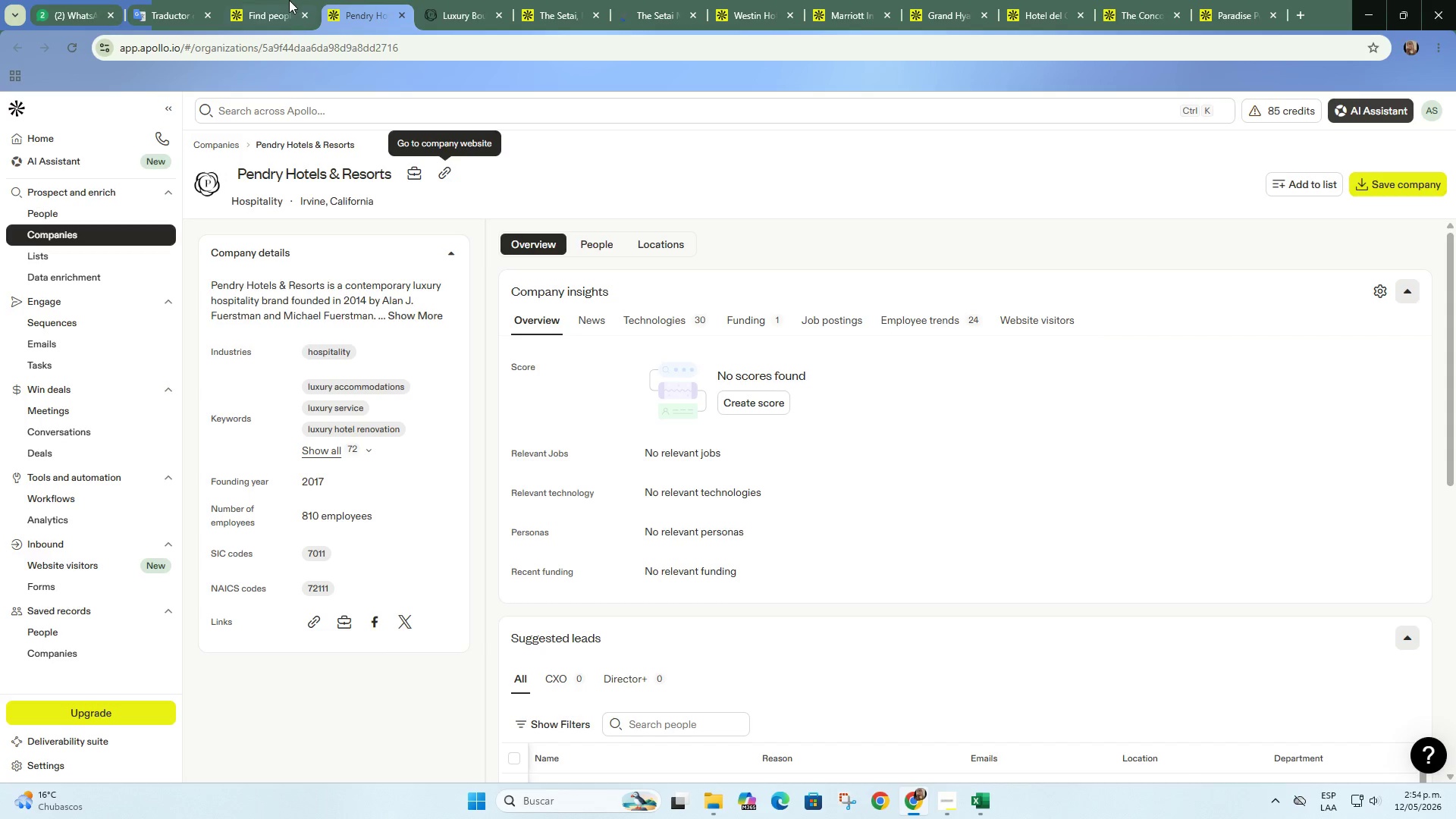 
left_click([287, 0])
 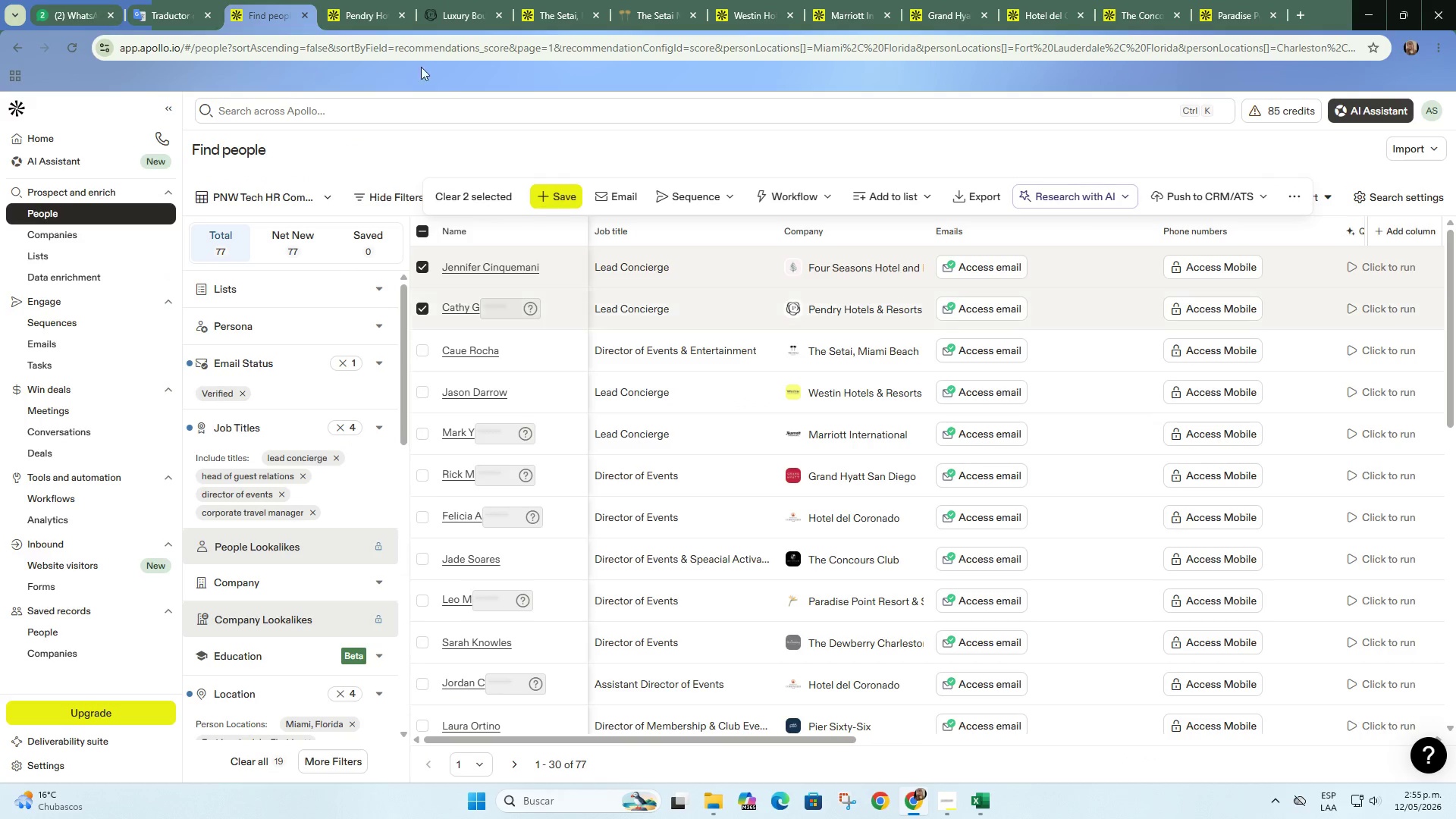 
double_click([403, 16])
 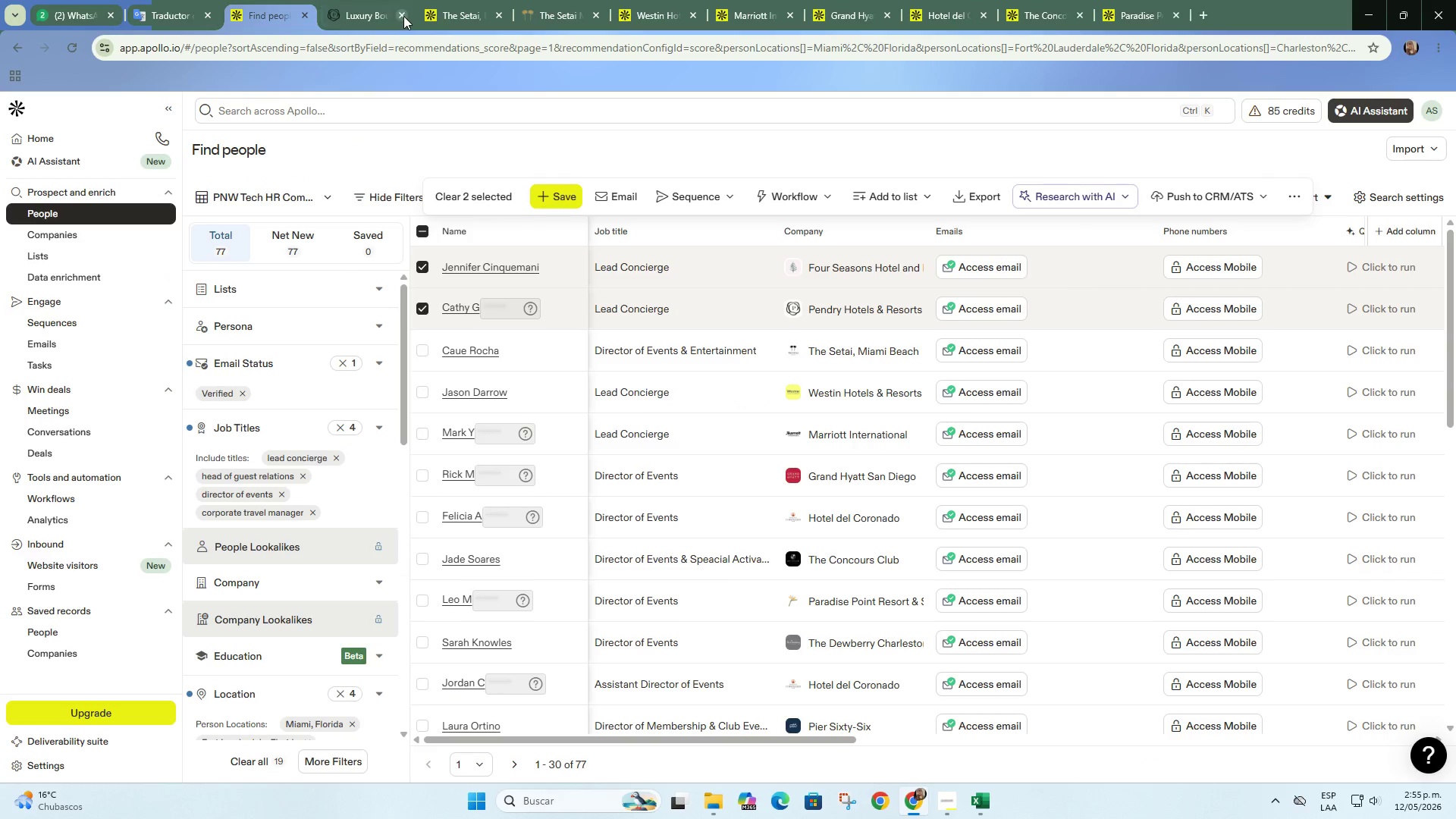 
triple_click([403, 16])
 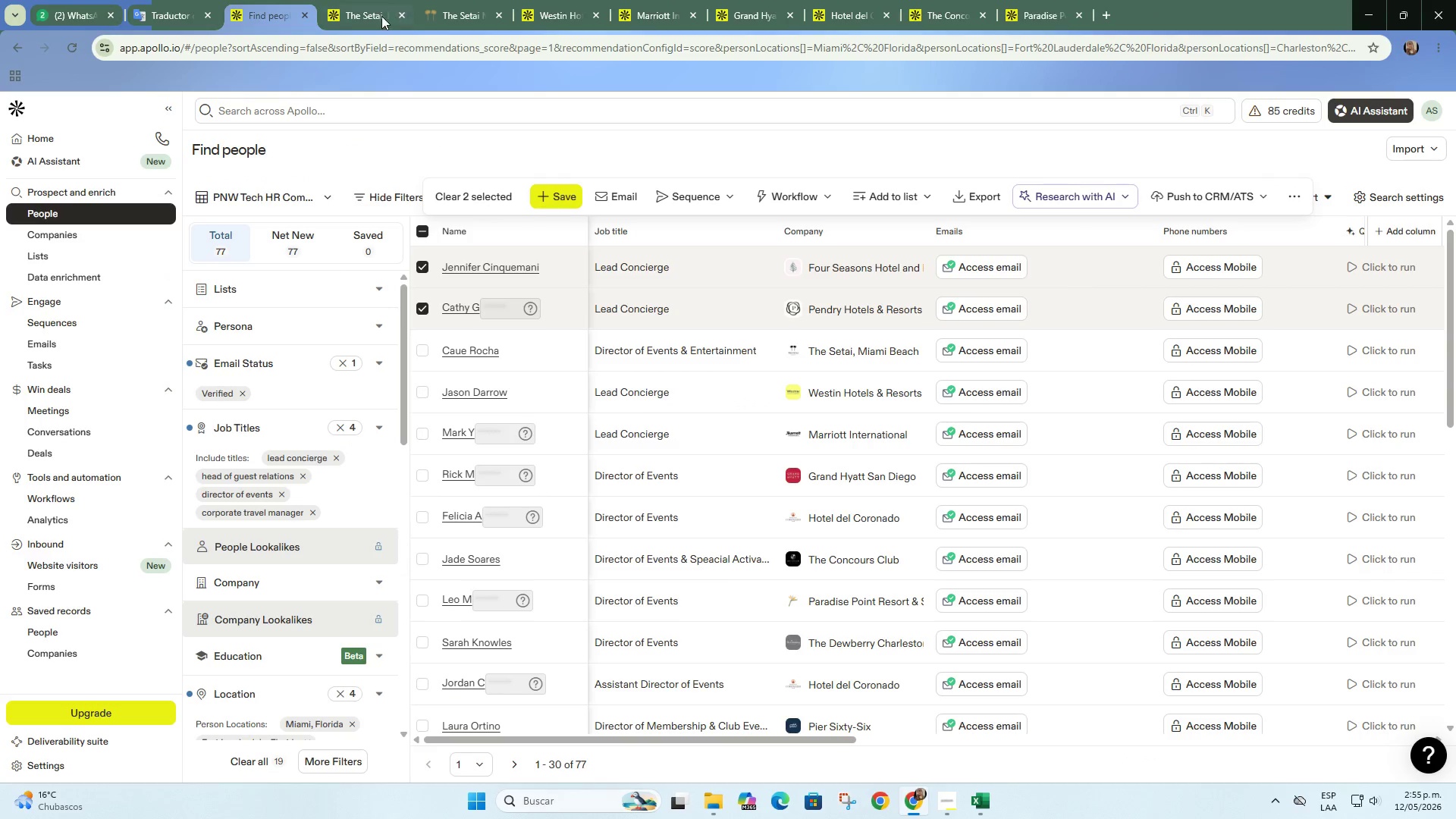 
left_click([372, 14])
 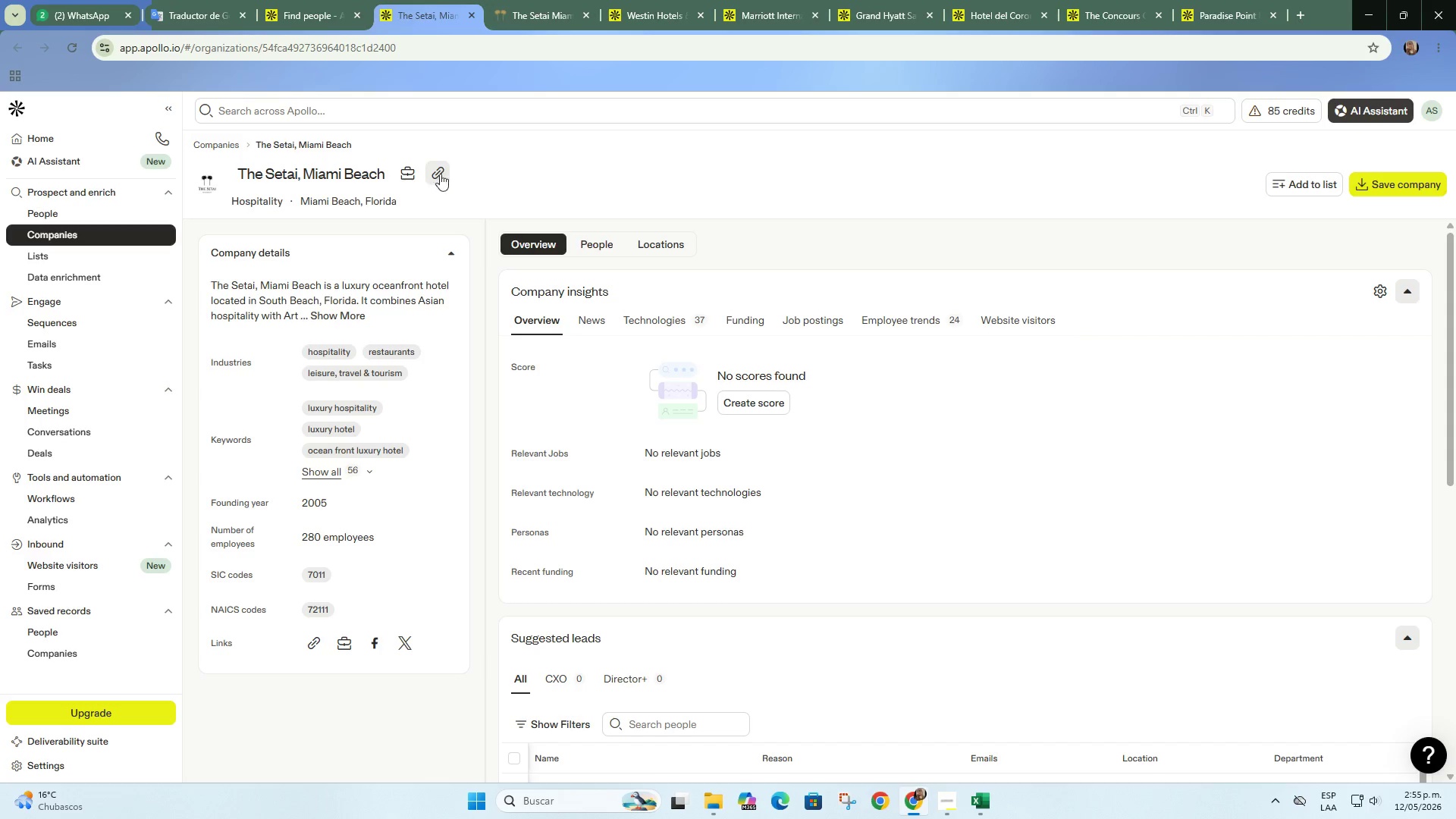 
left_click([526, 0])
 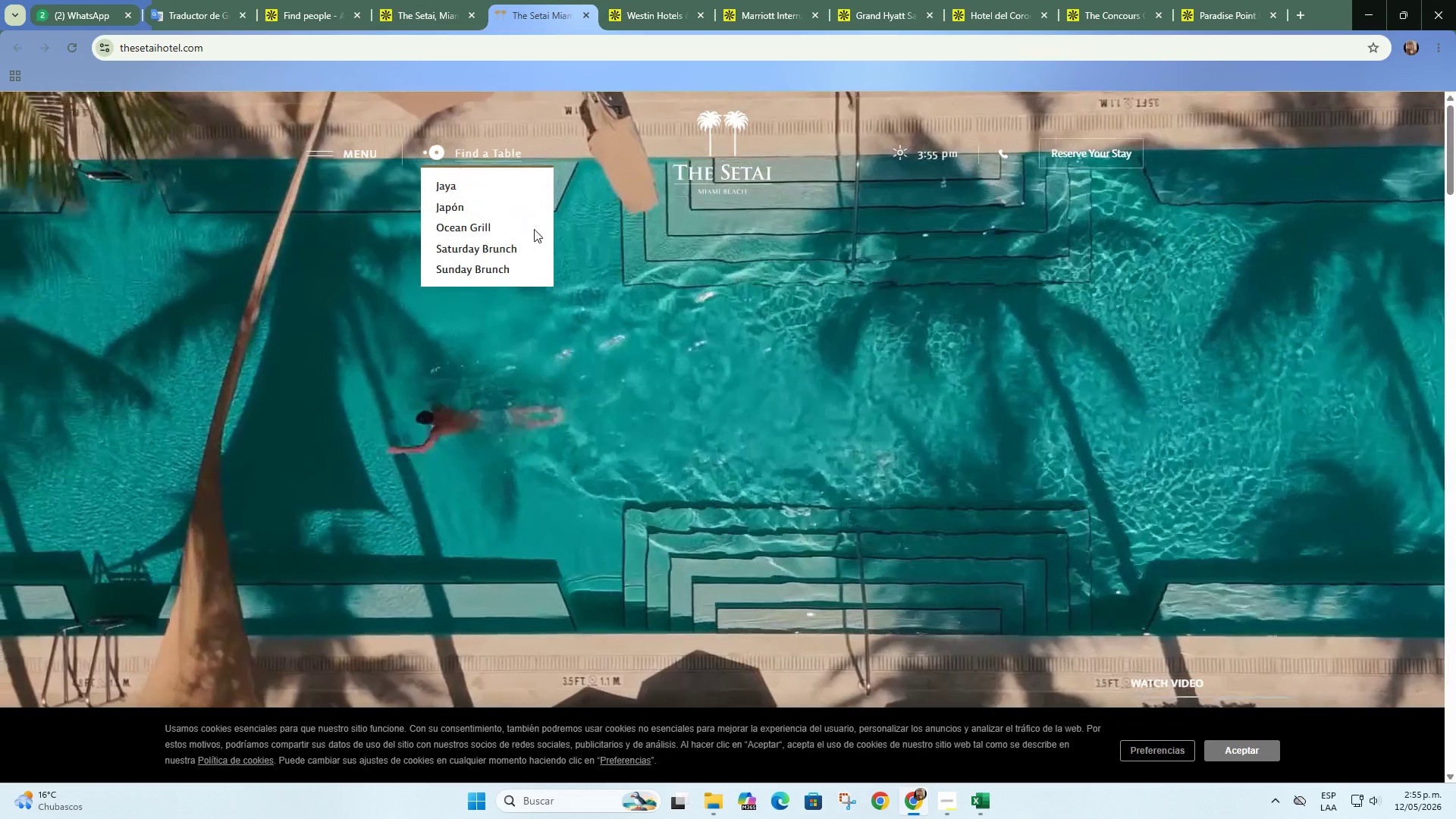 
scroll: coordinate [459, 277], scroll_direction: down, amount: 5.0
 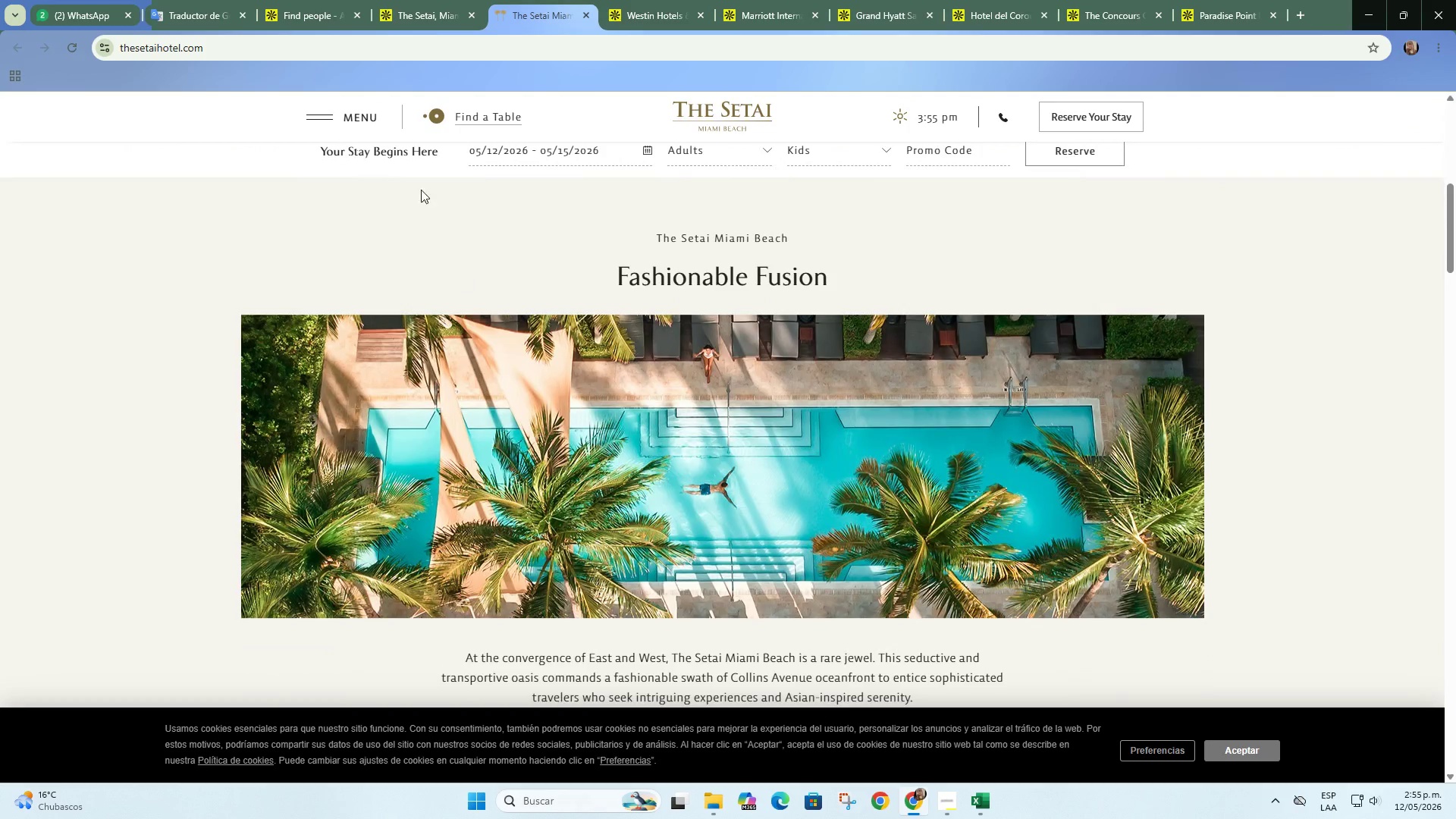 
left_click([353, 0])
 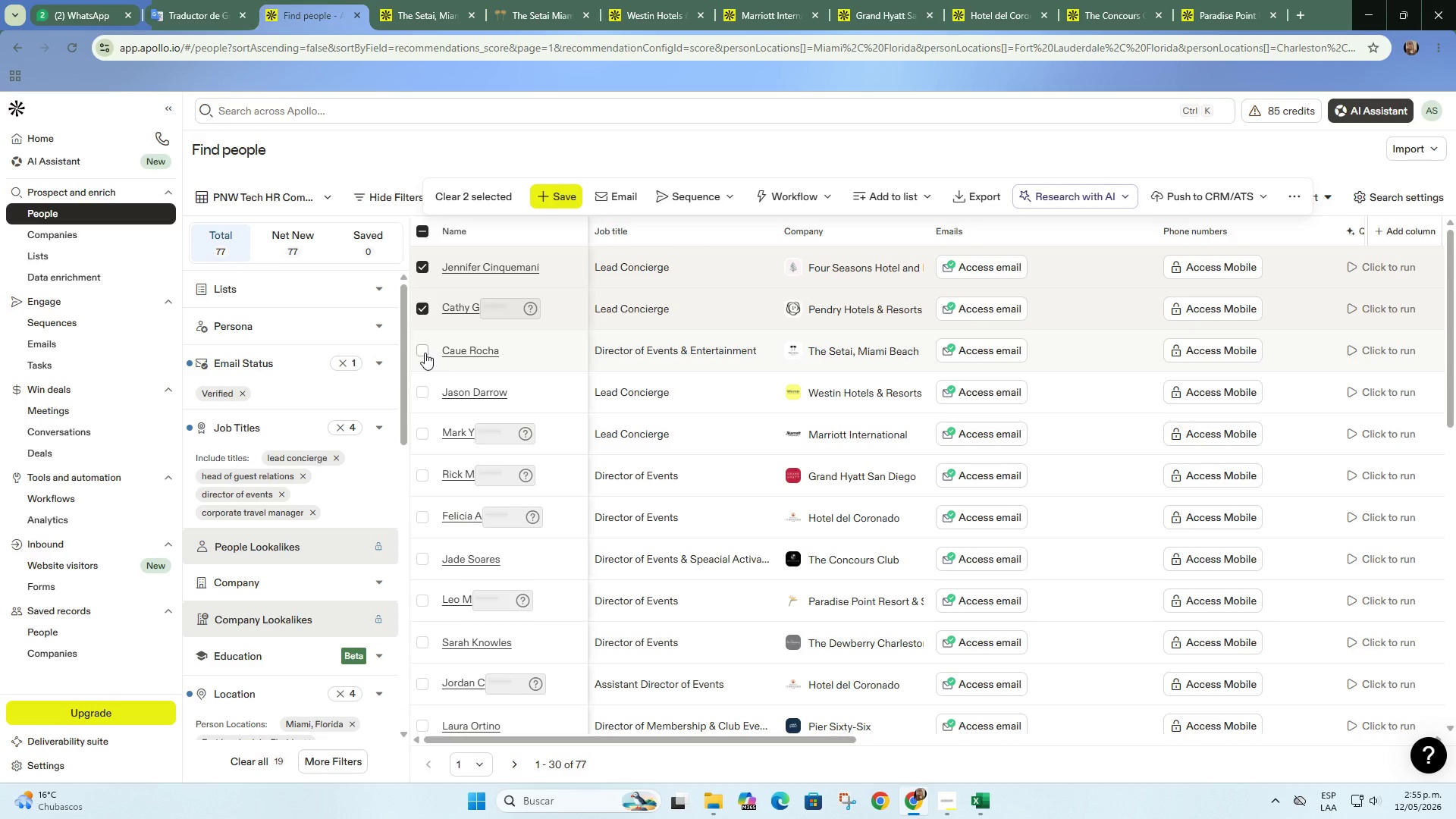 
wait(5.08)
 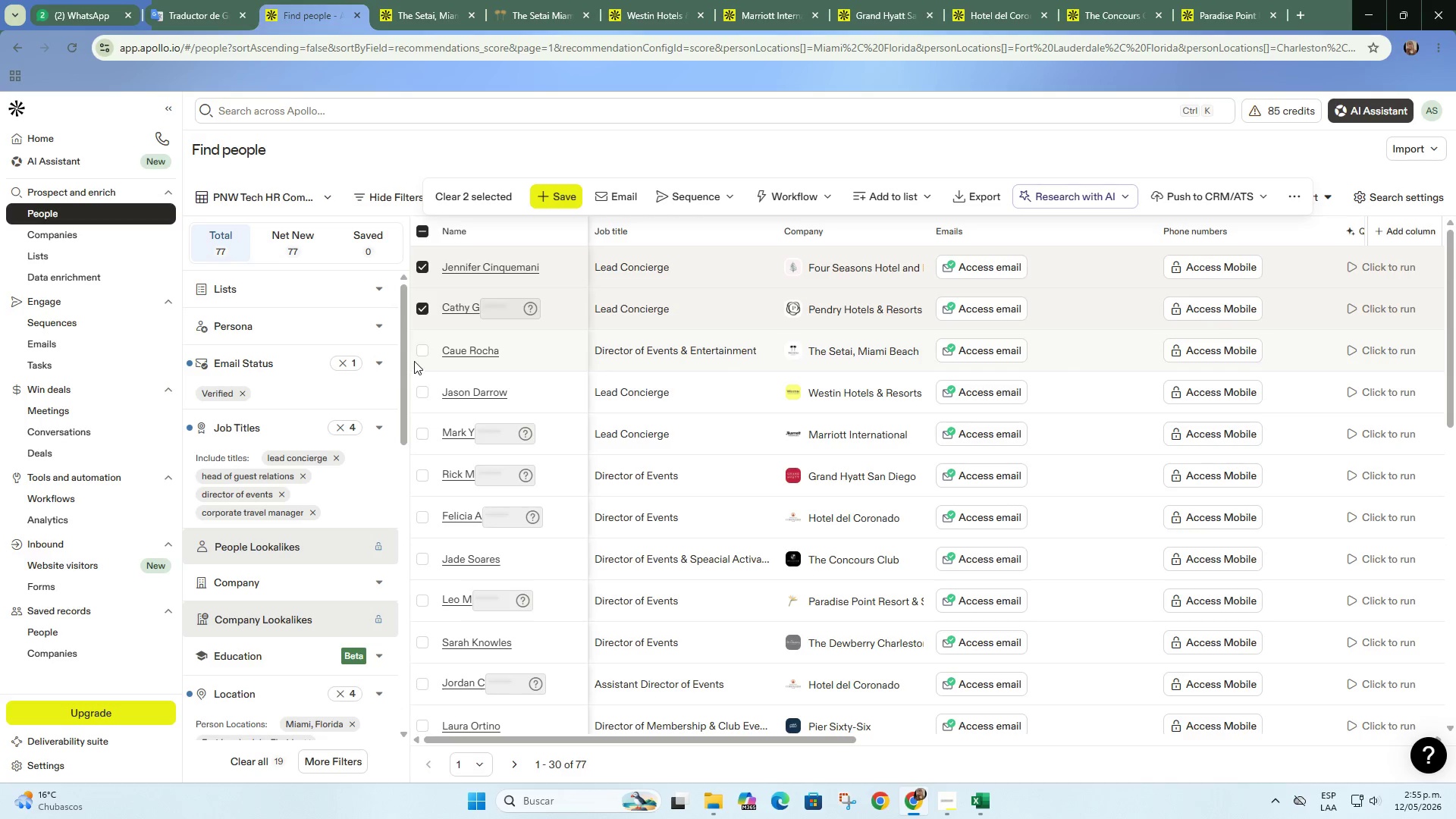 
left_click([424, 350])
 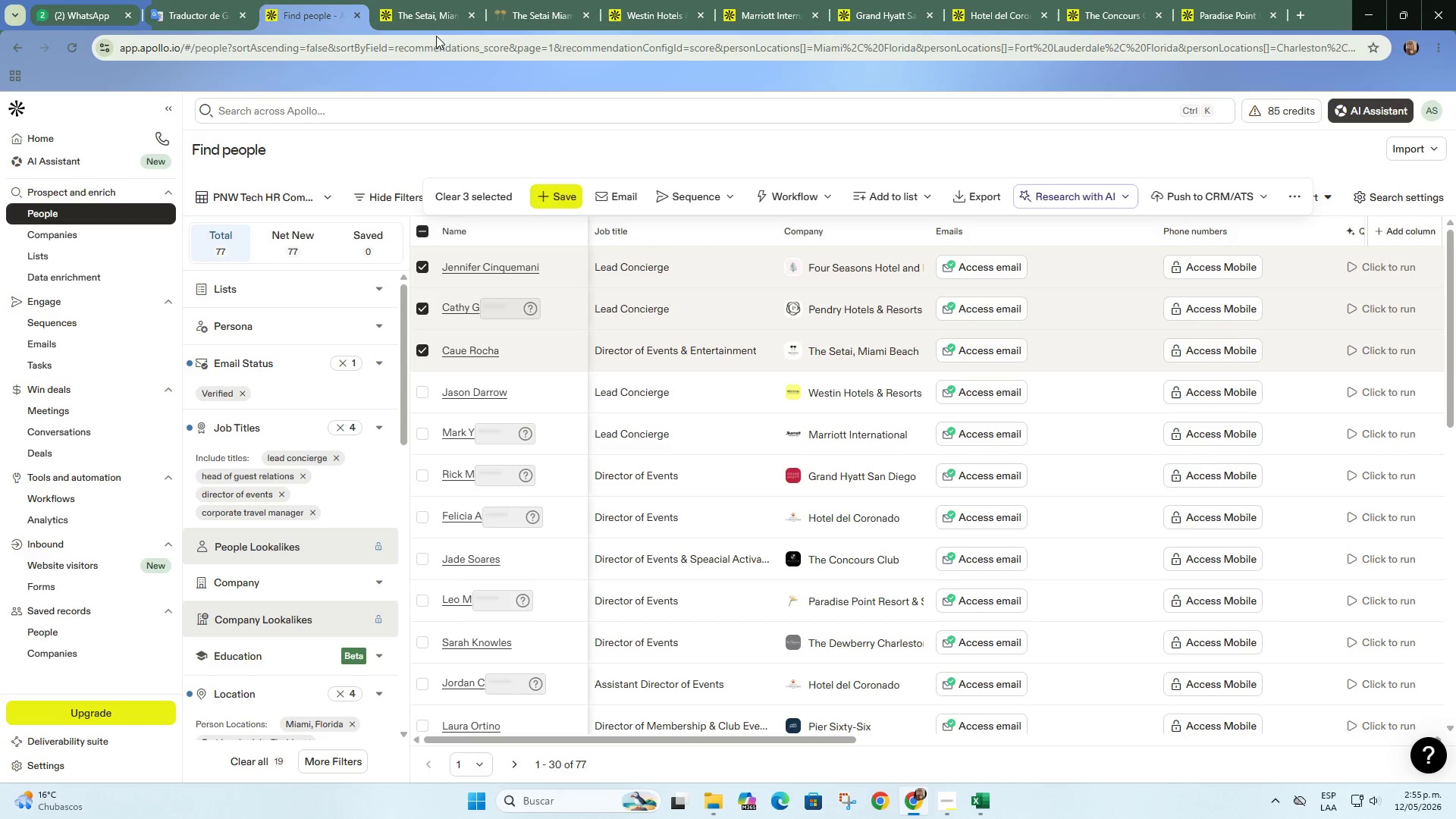 
double_click([441, 17])
 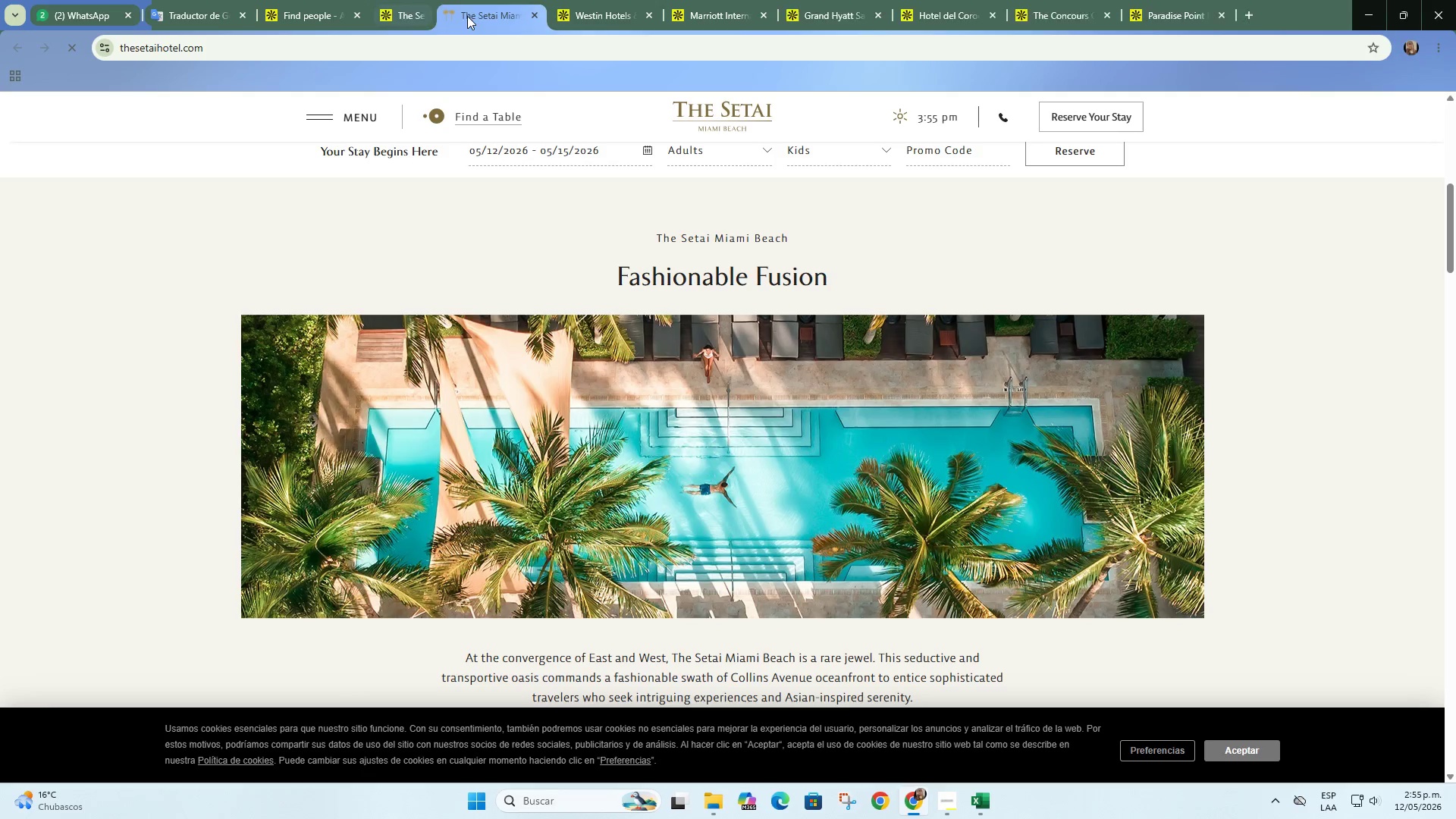 
double_click([467, 19])
 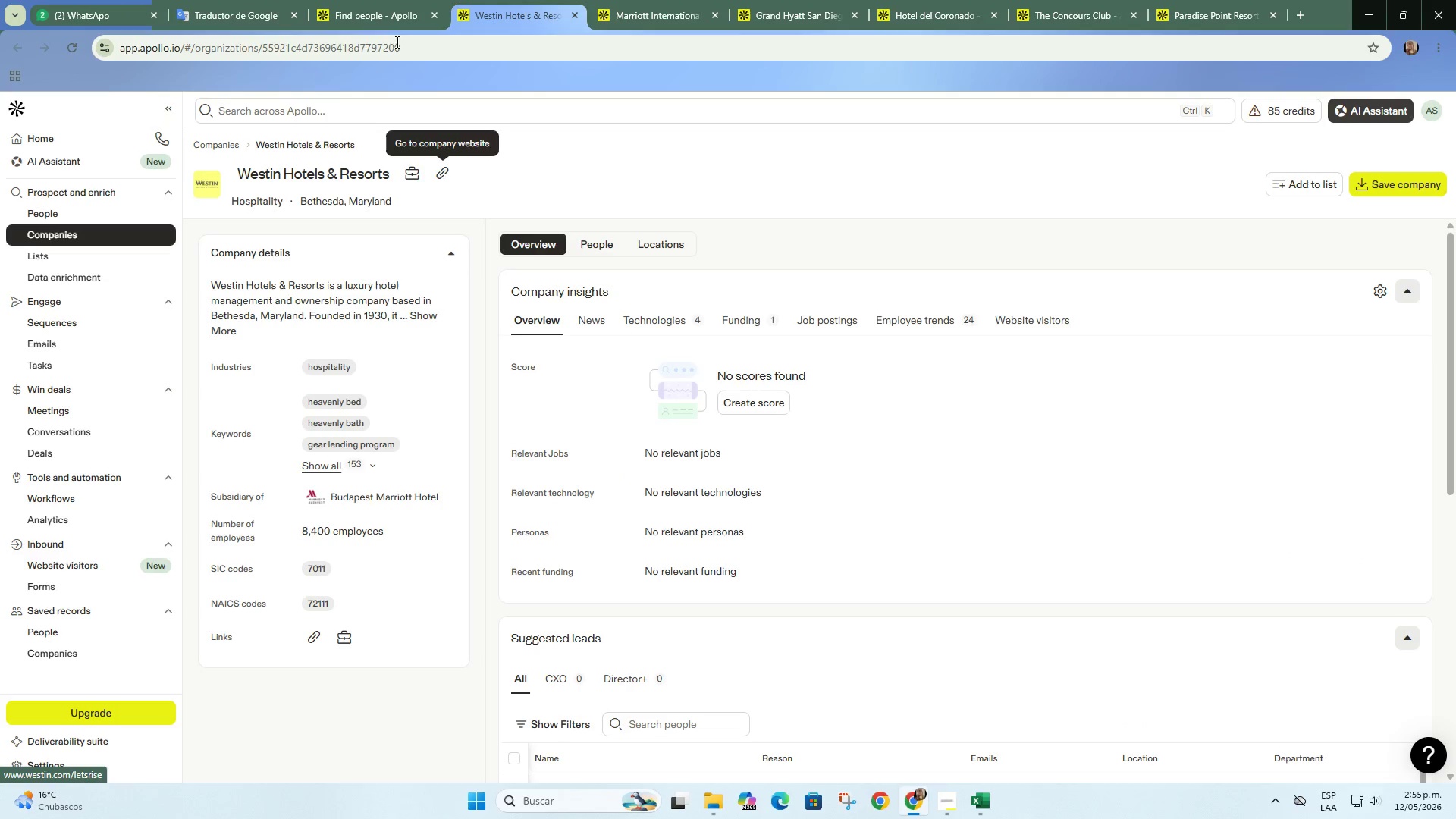 
left_click([439, 173])
 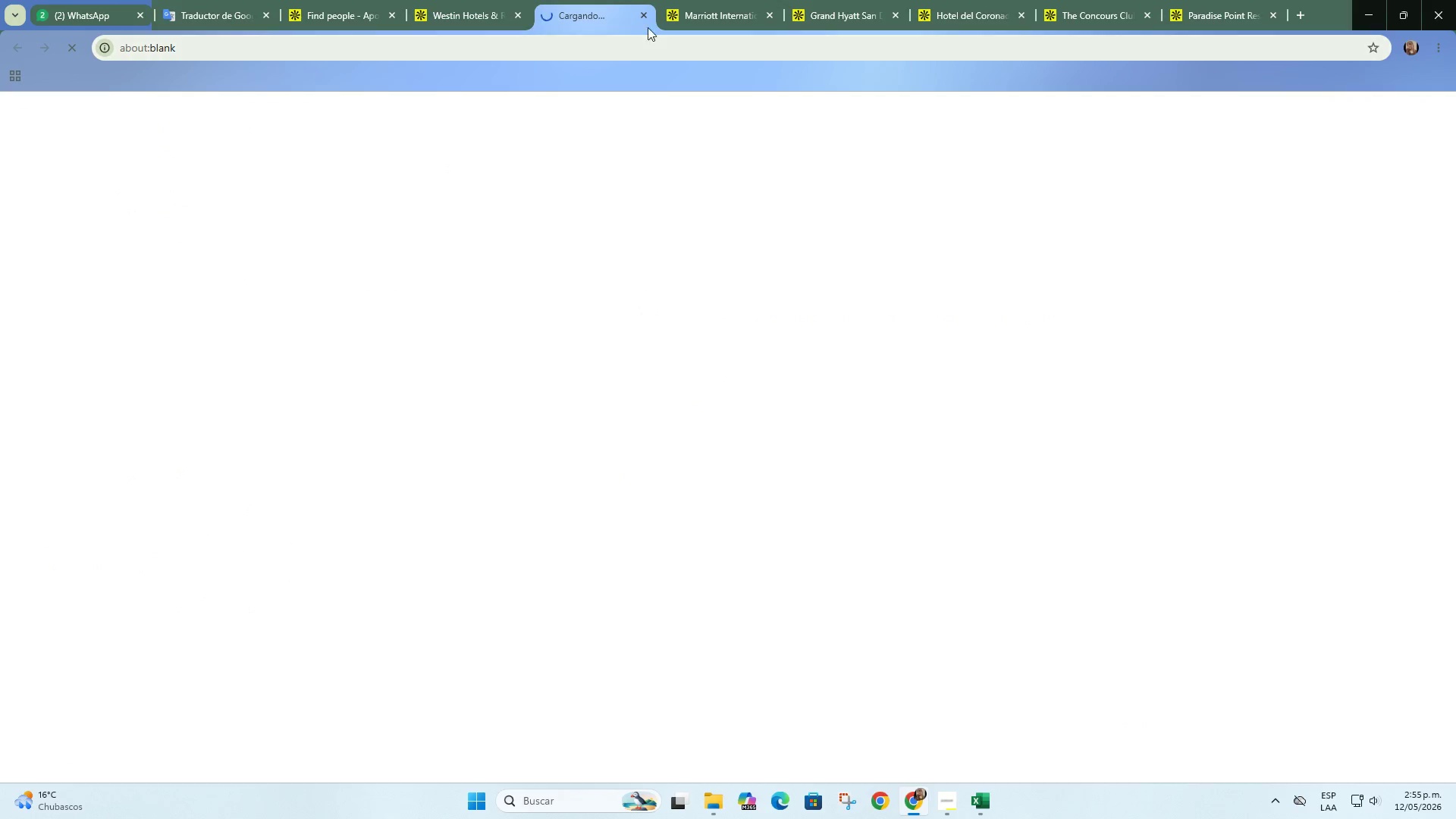 
left_click([710, 8])
 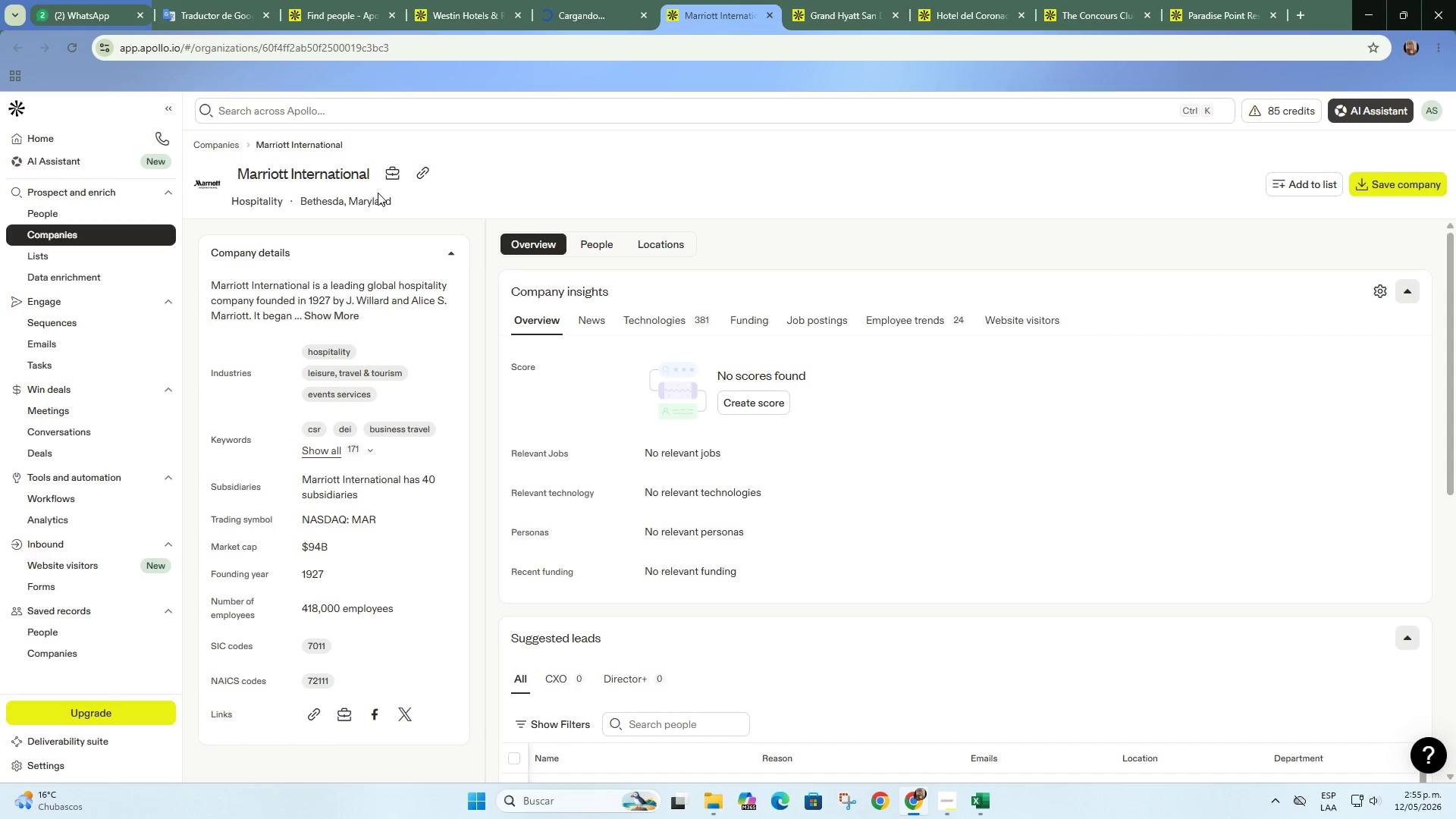 
left_click([425, 170])
 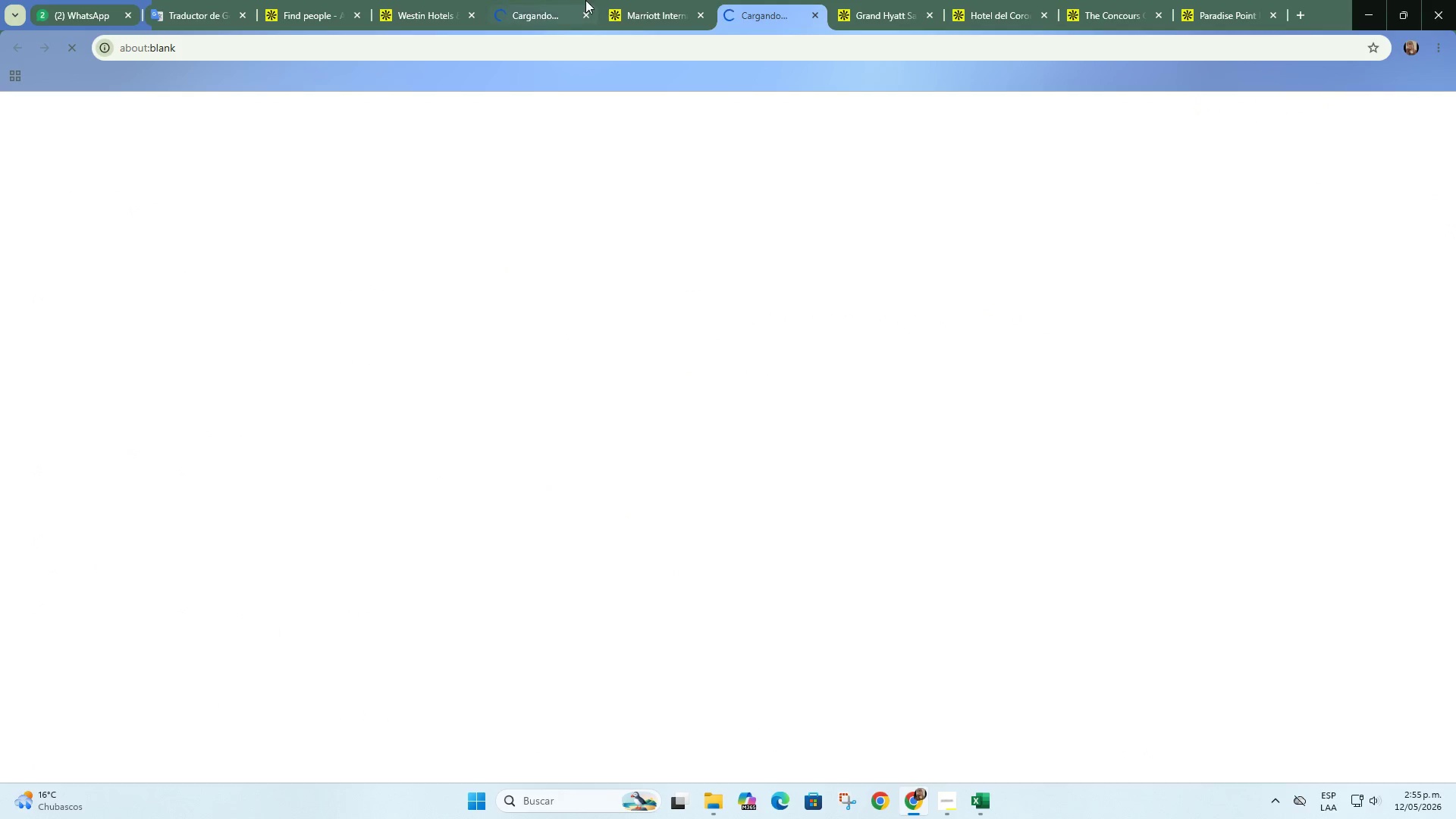 
left_click([615, 0])
 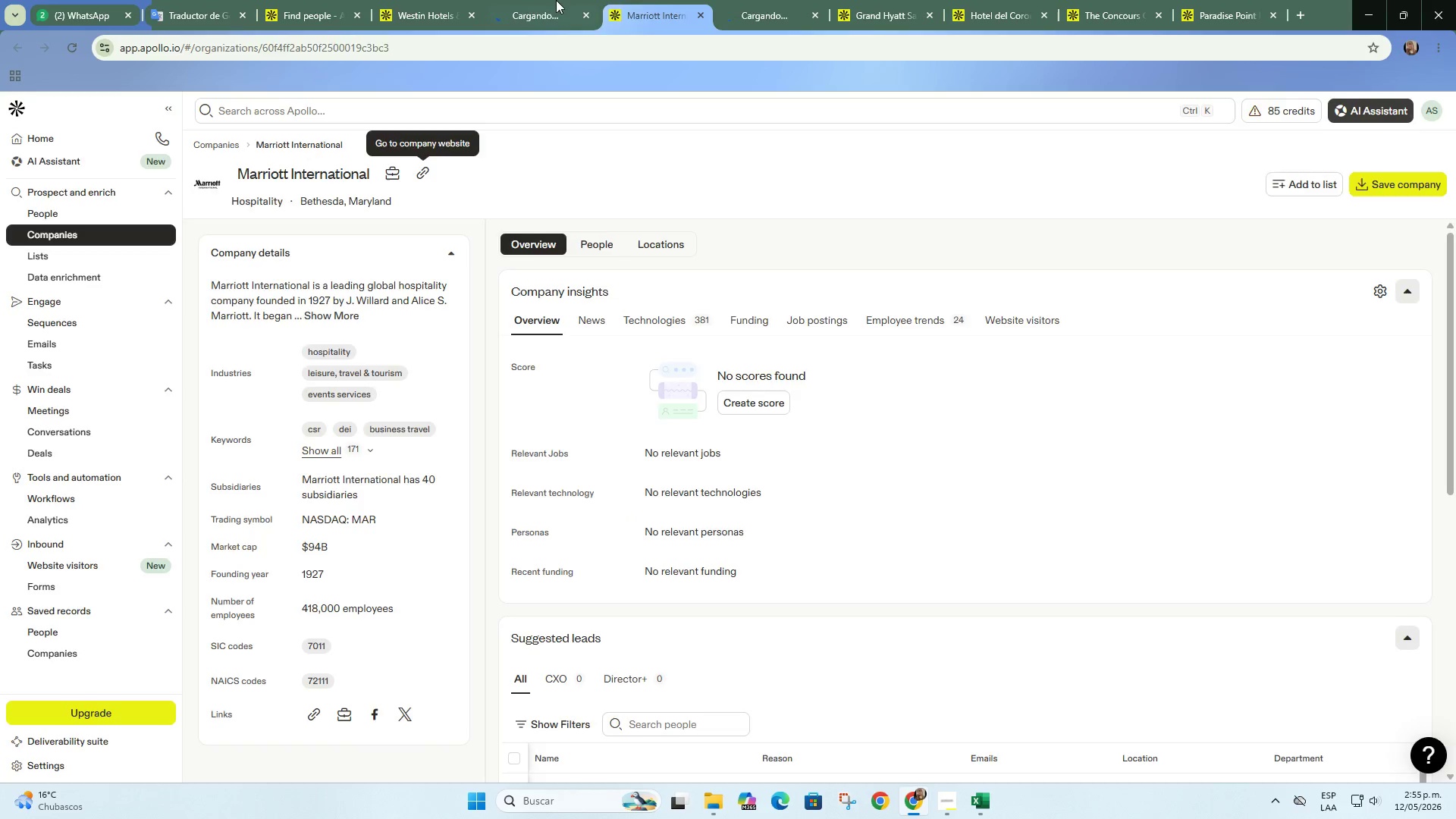 
left_click([549, 0])
 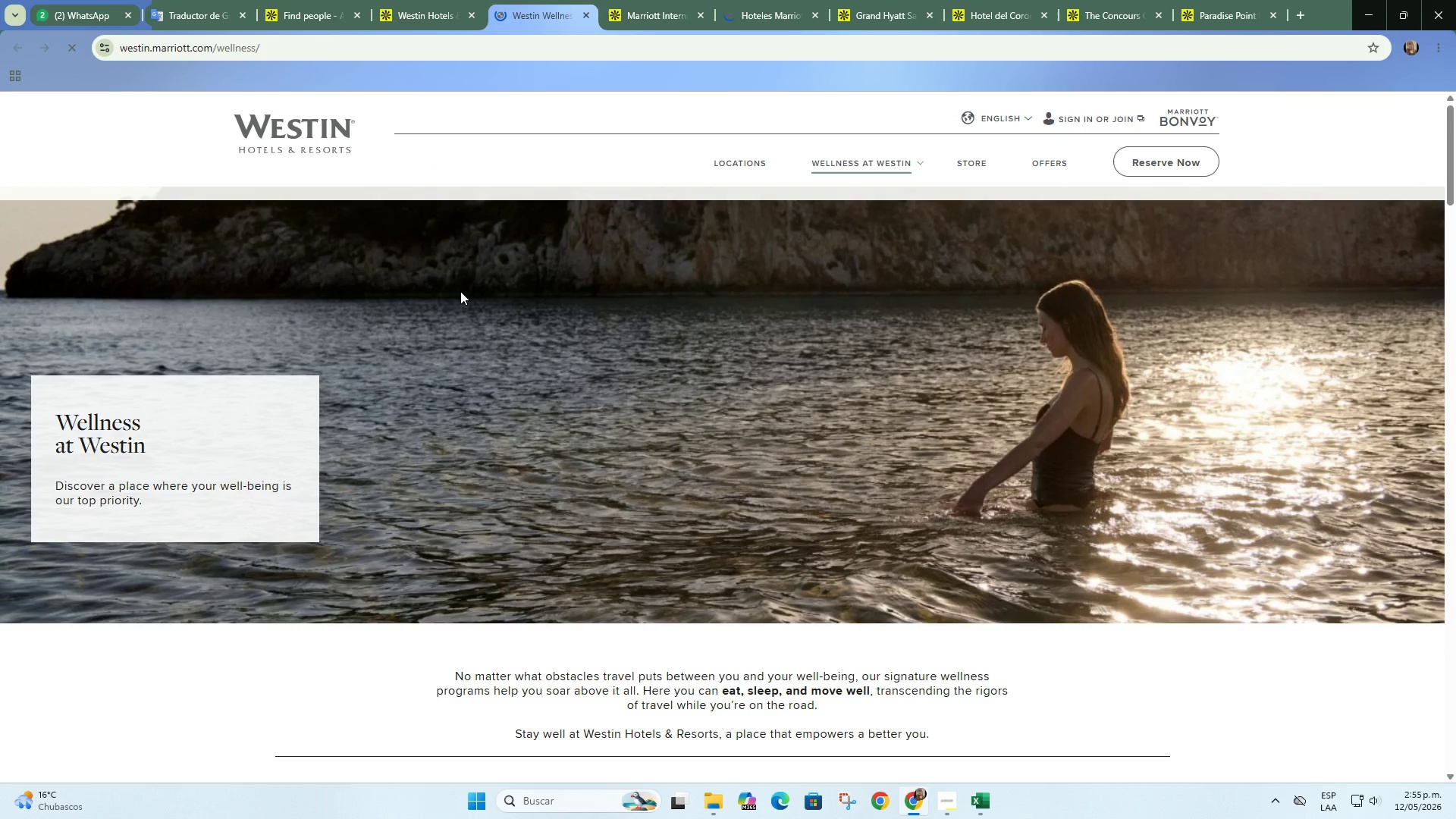 
wait(6.52)
 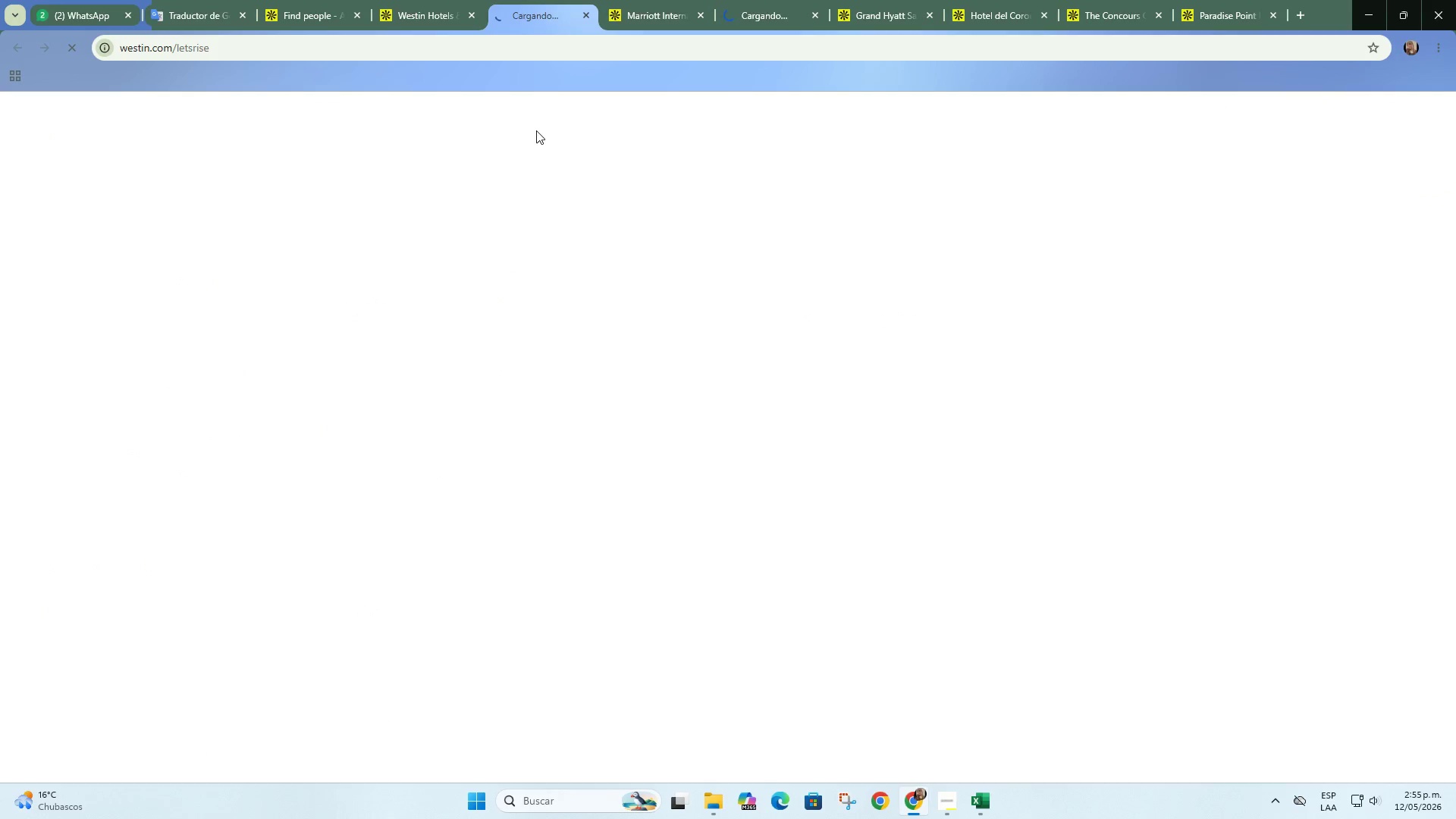 
left_click([542, 531])
 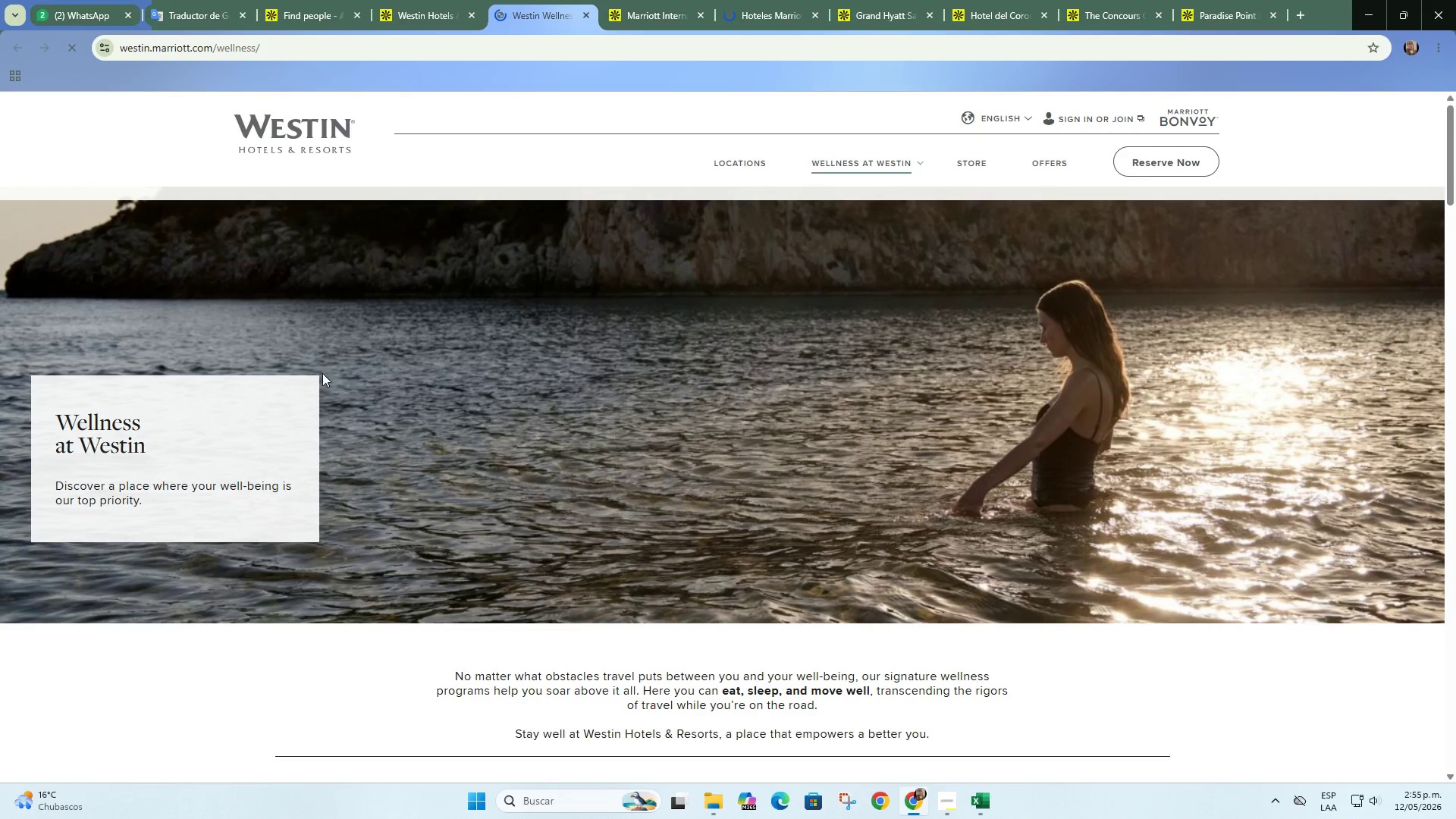 
scroll: coordinate [322, 373], scroll_direction: down, amount: 11.0
 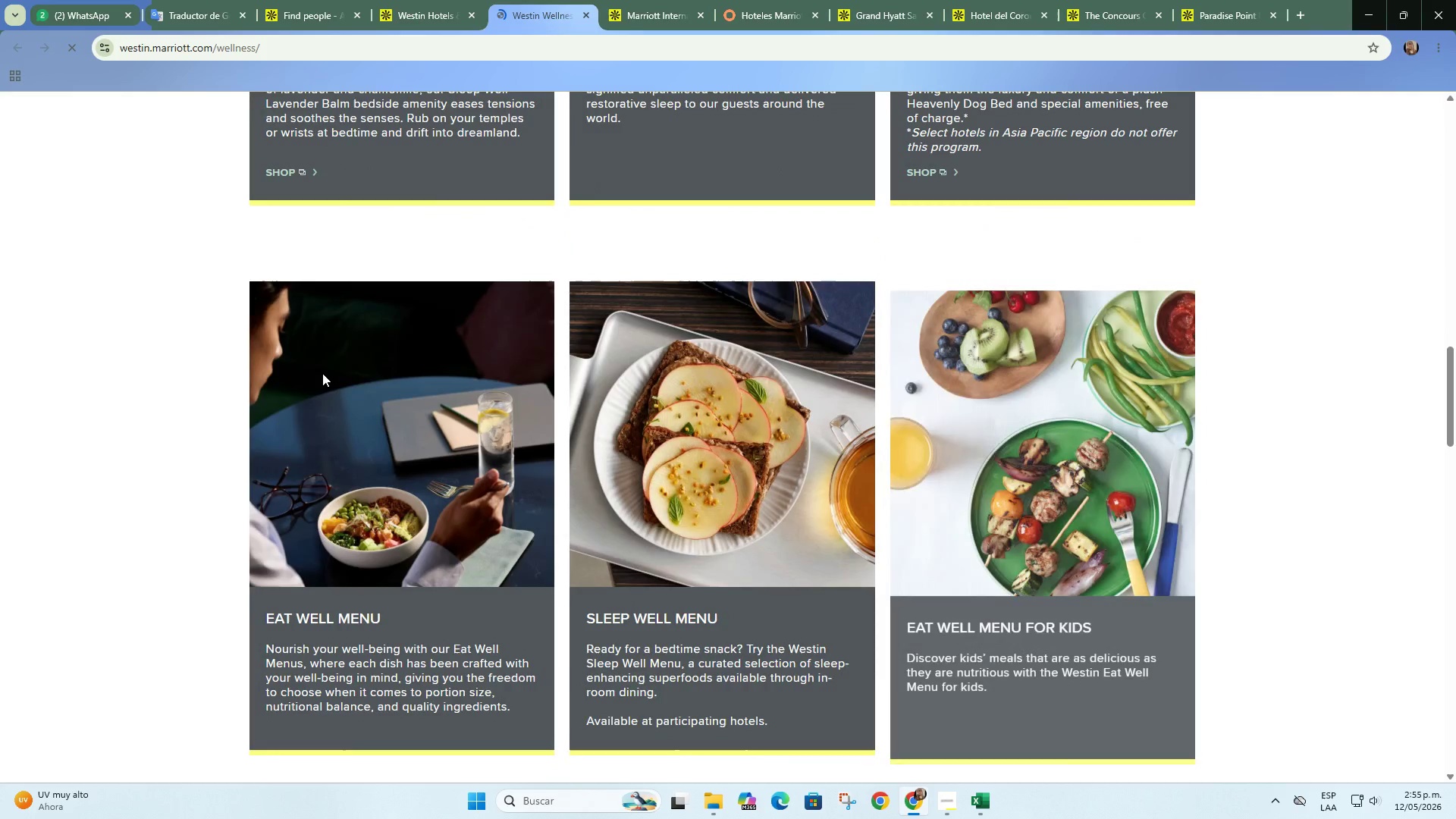 
scroll: coordinate [322, 373], scroll_direction: up, amount: 3.0
 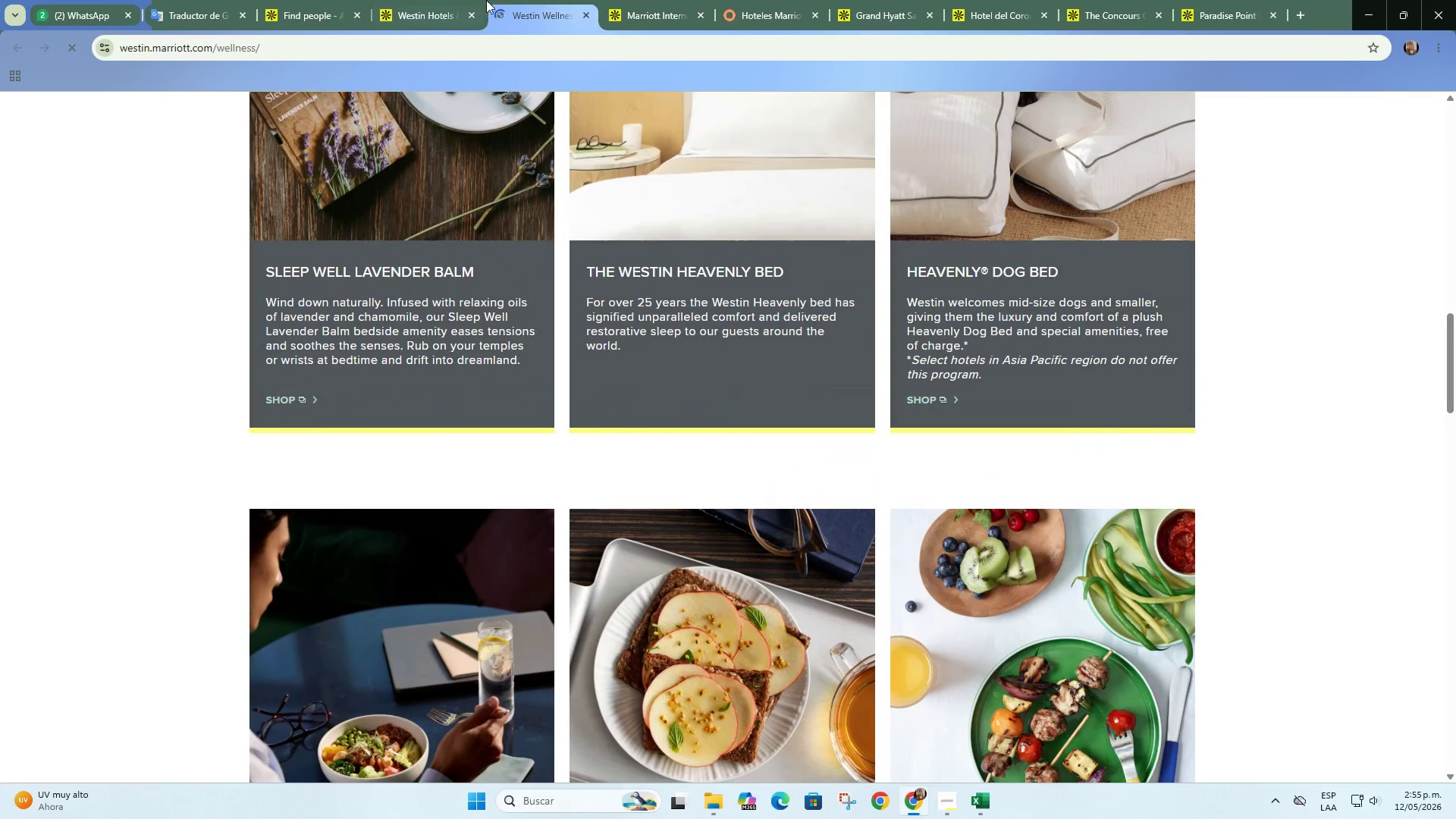 
left_click([435, 0])
 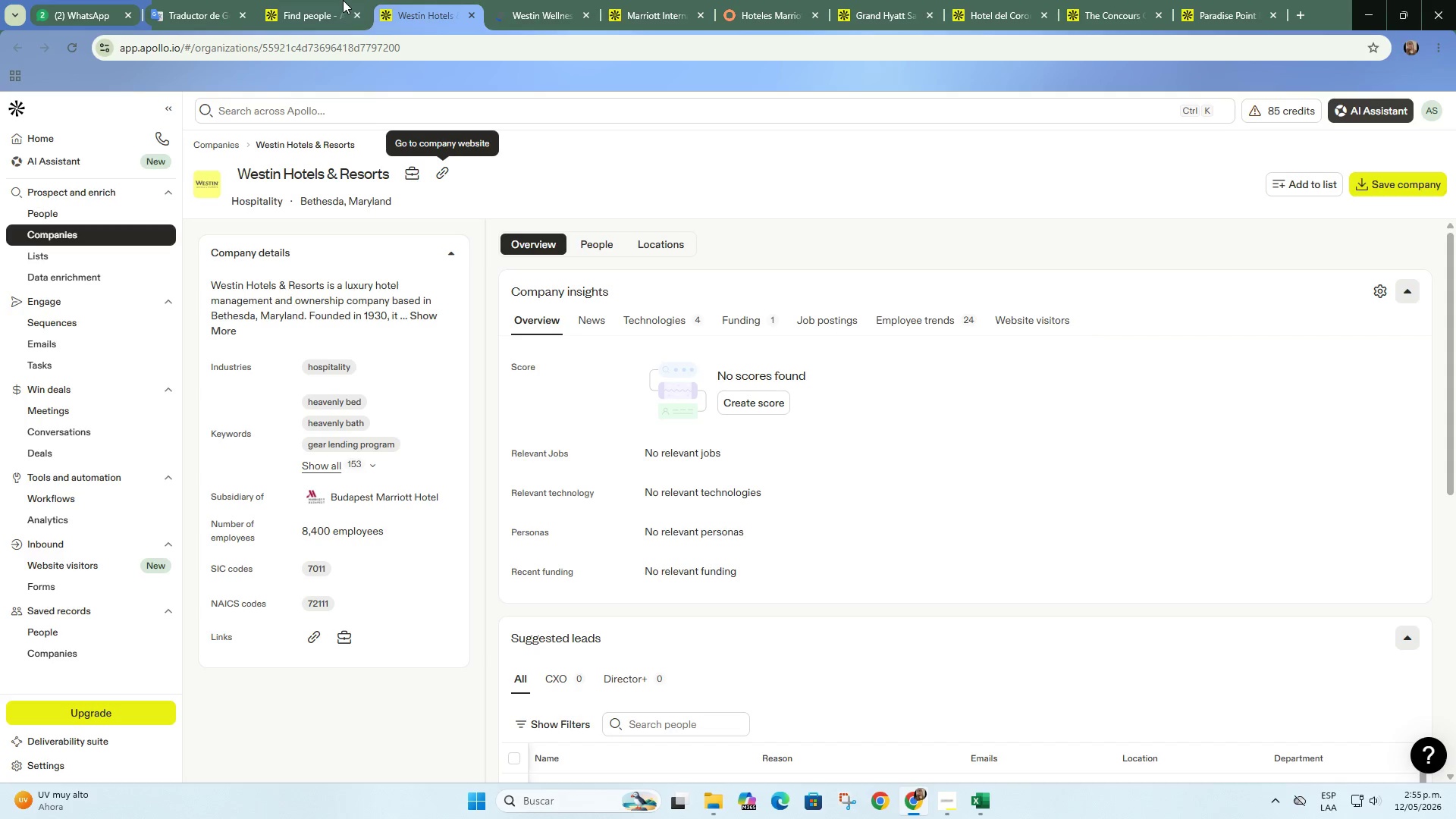 
left_click([342, 0])
 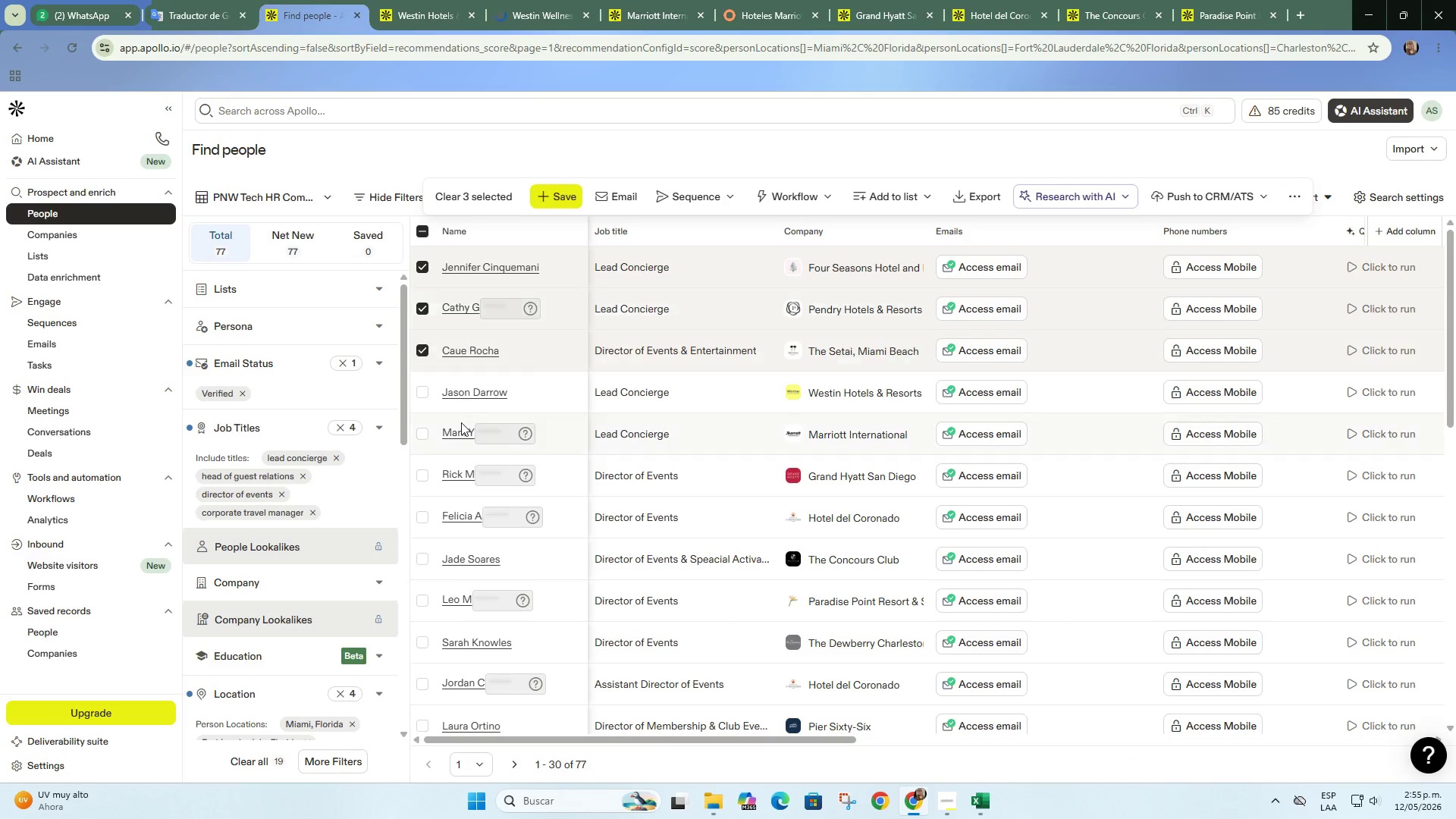 
left_click([423, 390])
 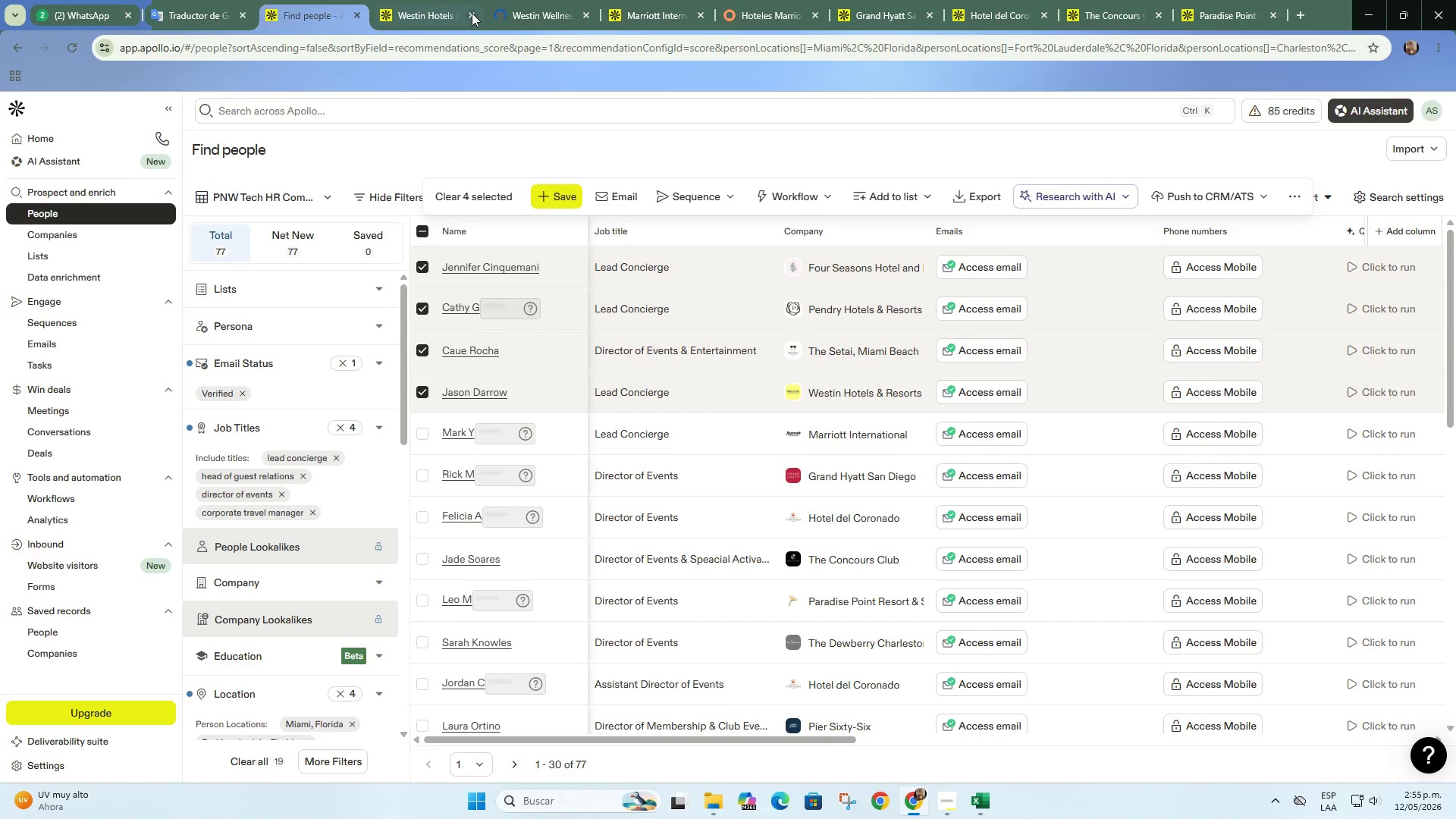 
left_click([472, 13])
 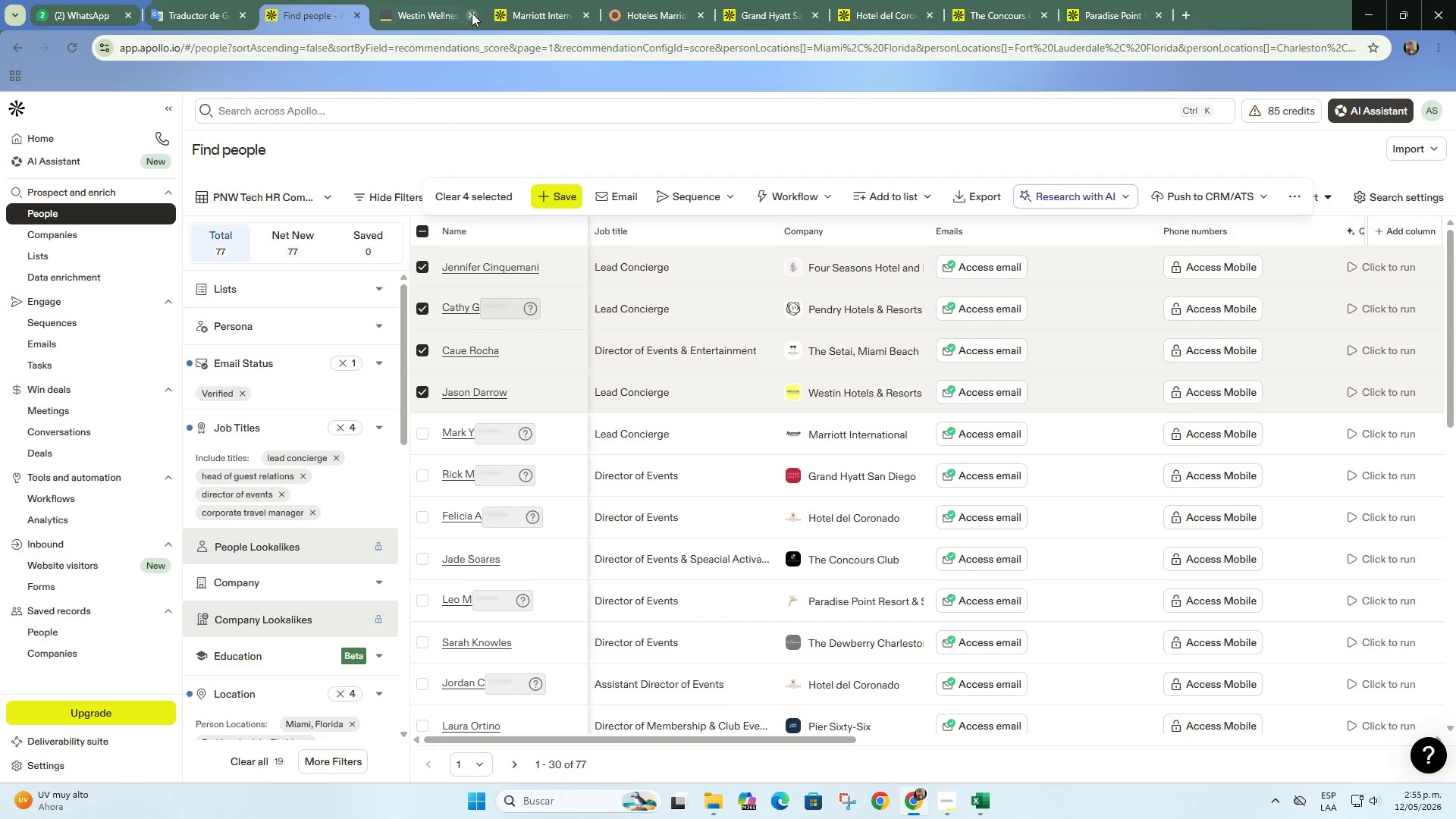 
left_click([472, 13])
 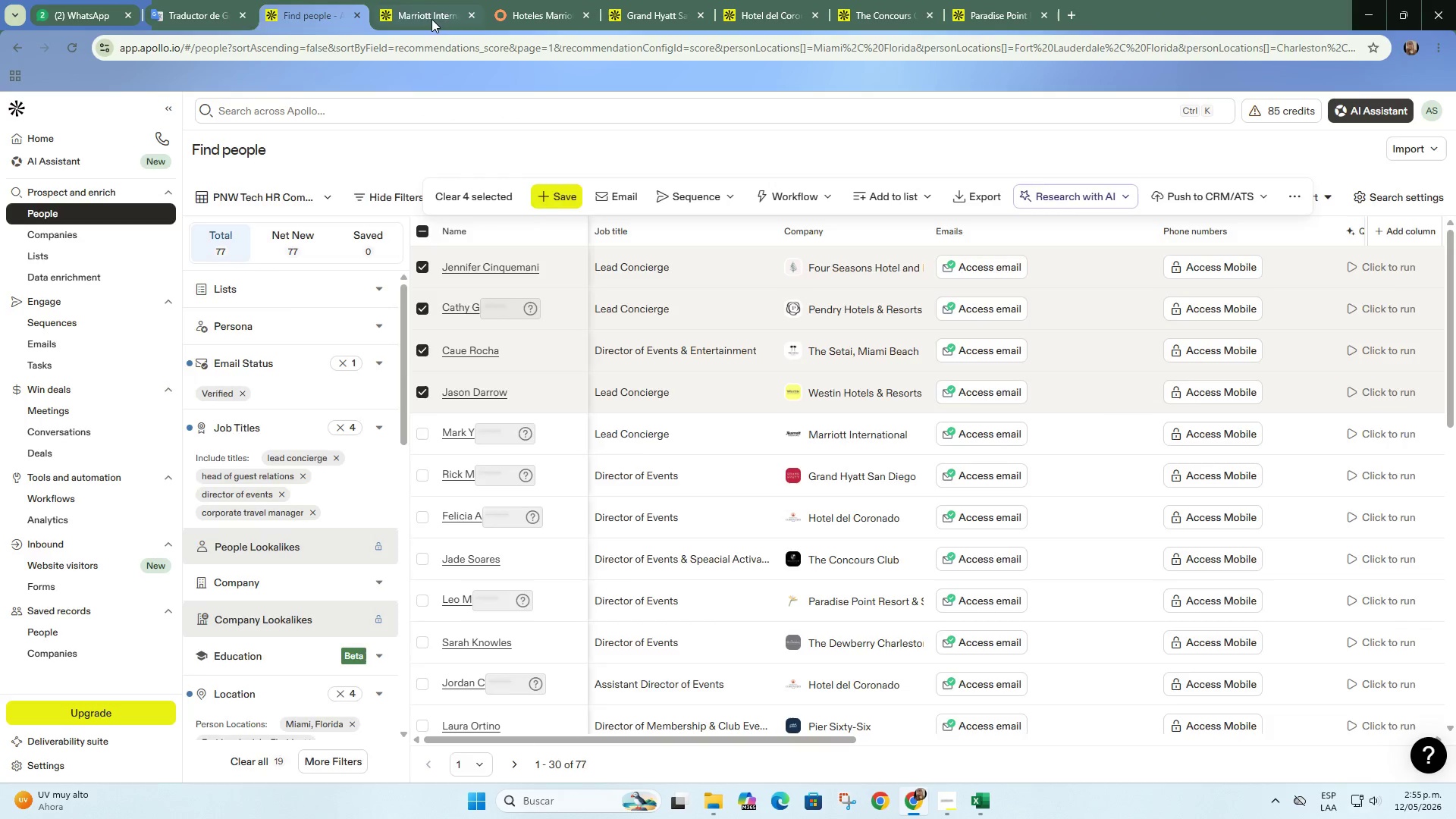 
left_click([431, 19])
 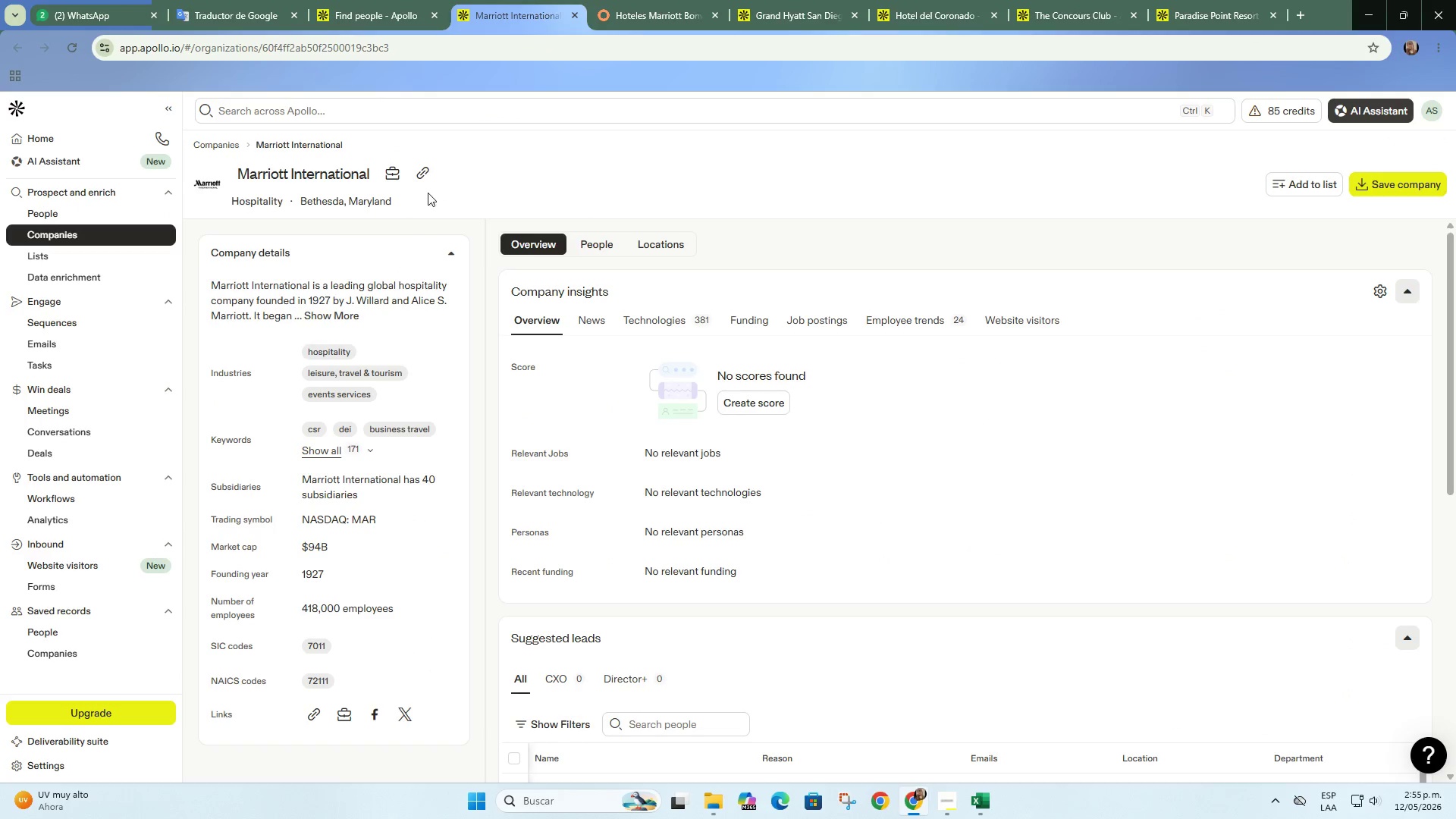 
left_click([429, 172])
 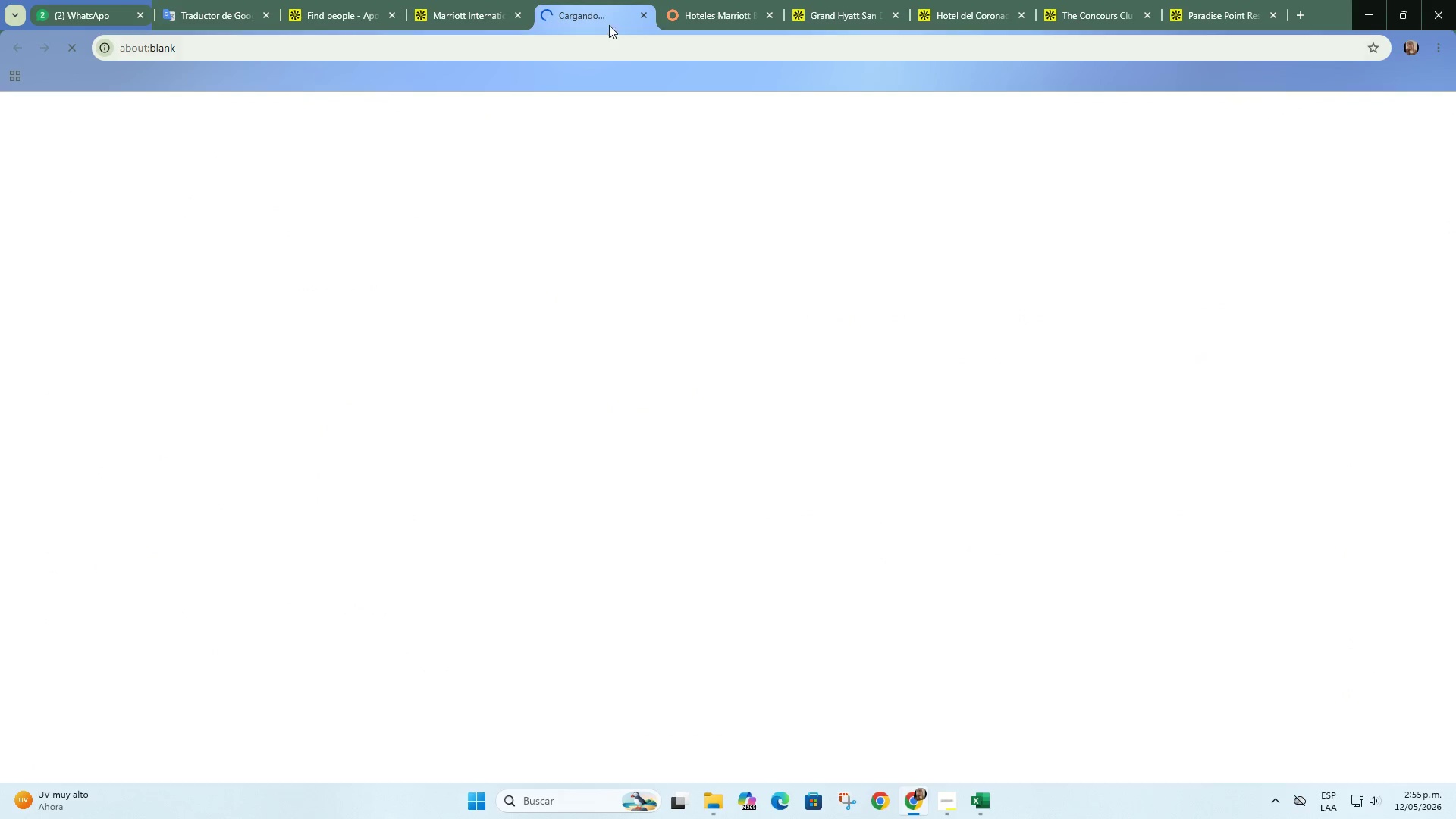 
left_click([647, 14])
 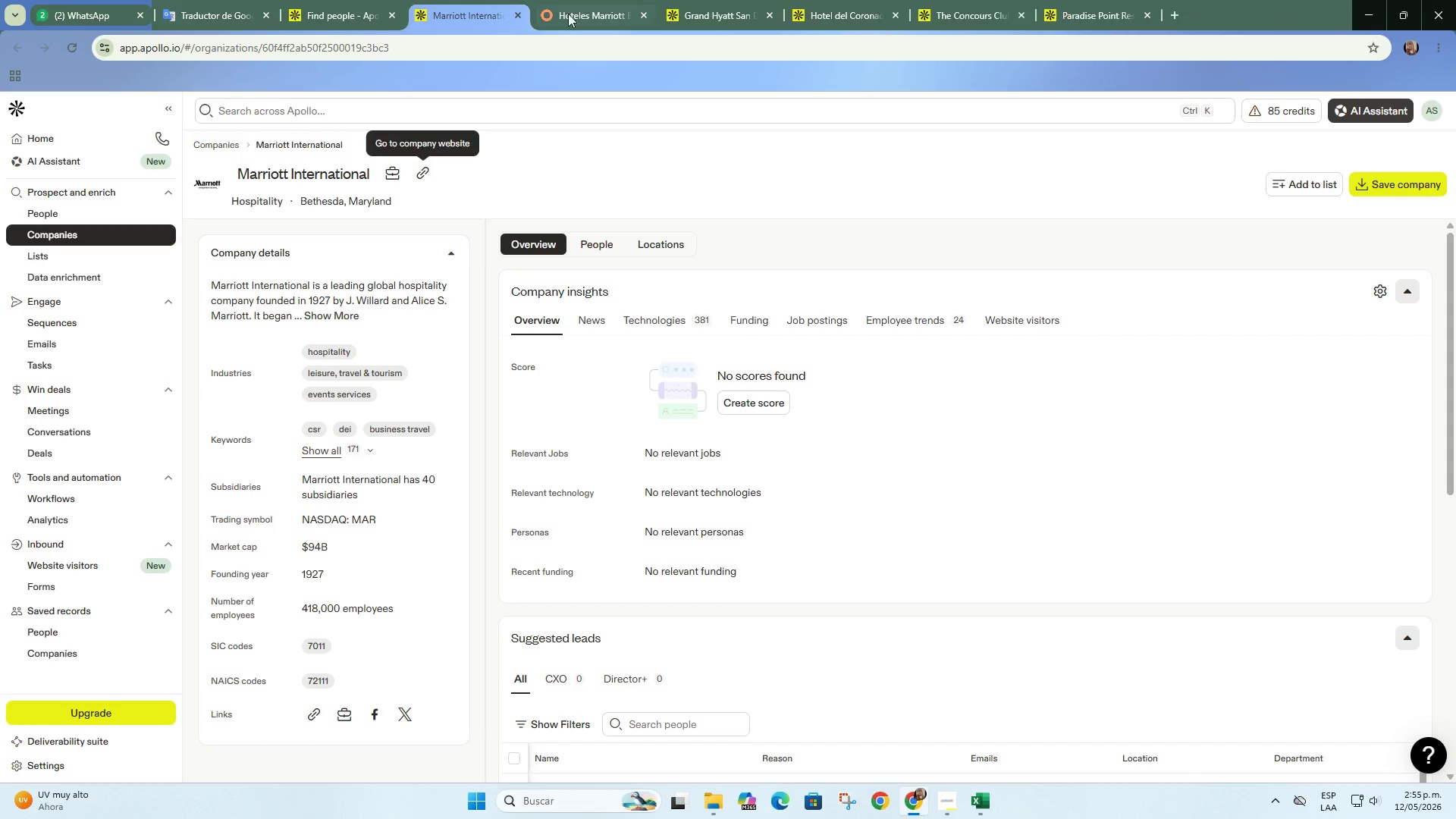 
left_click([554, 8])
 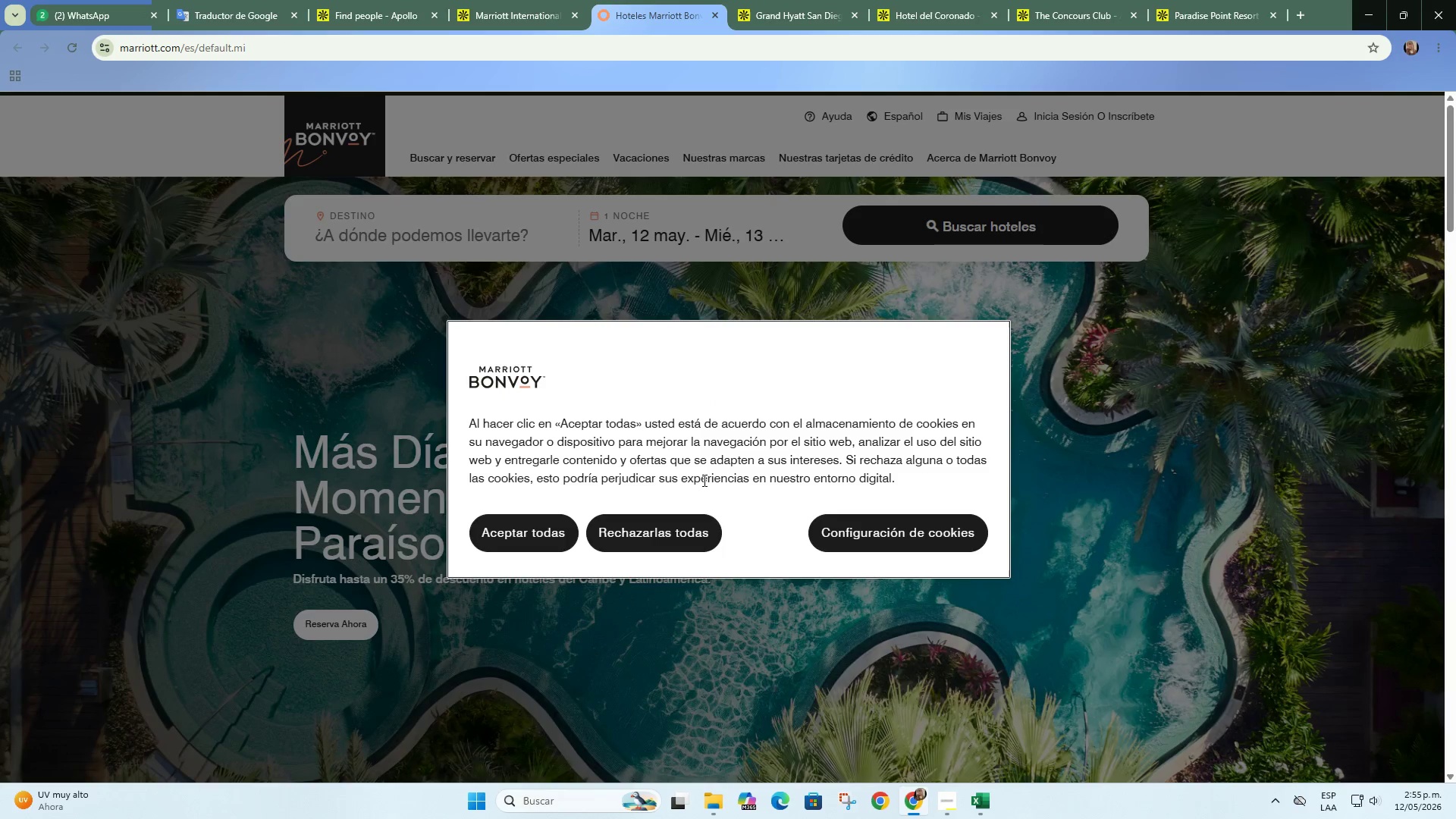 
left_click([550, 537])
 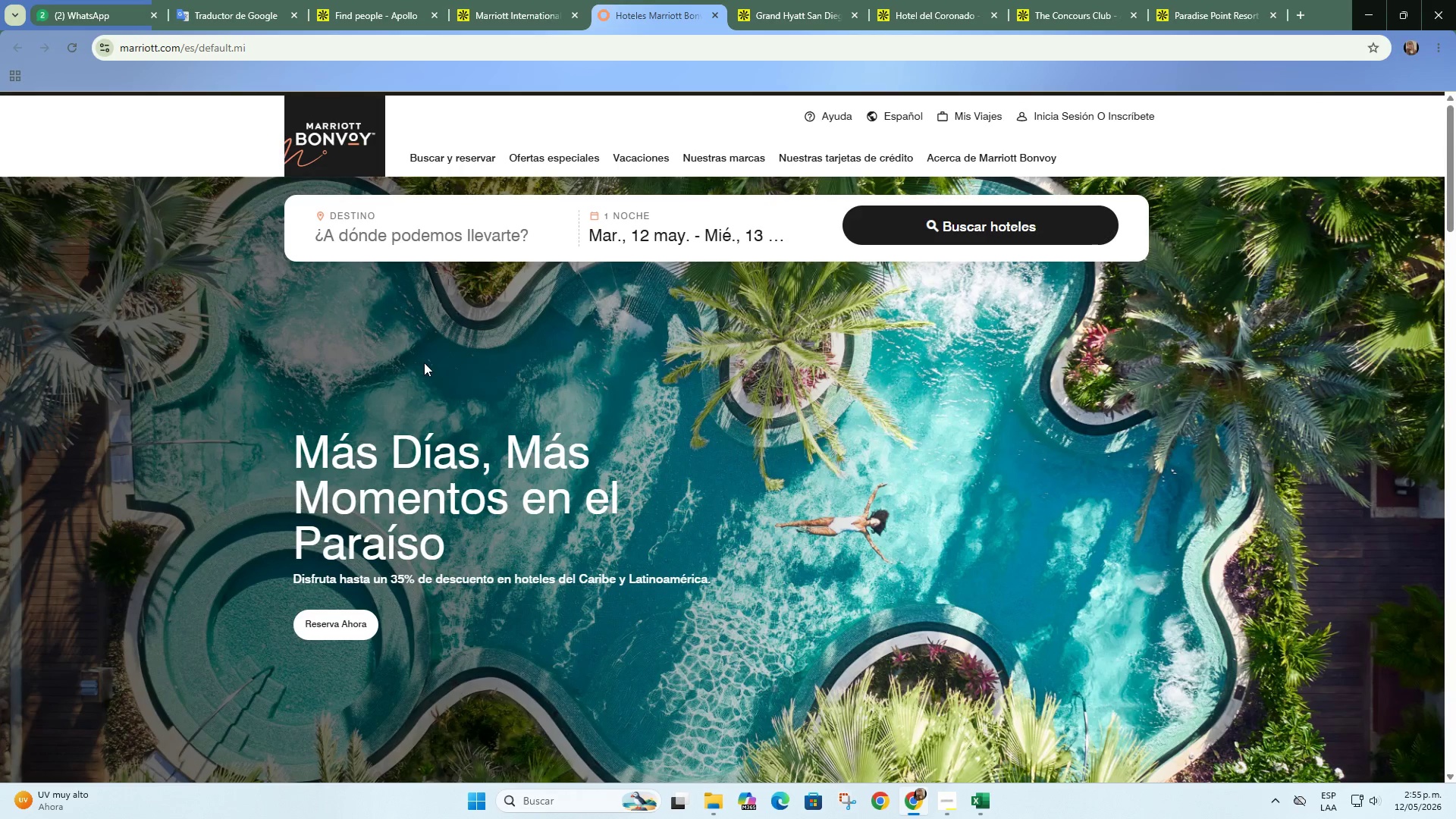 
scroll: coordinate [421, 378], scroll_direction: down, amount: 3.0
 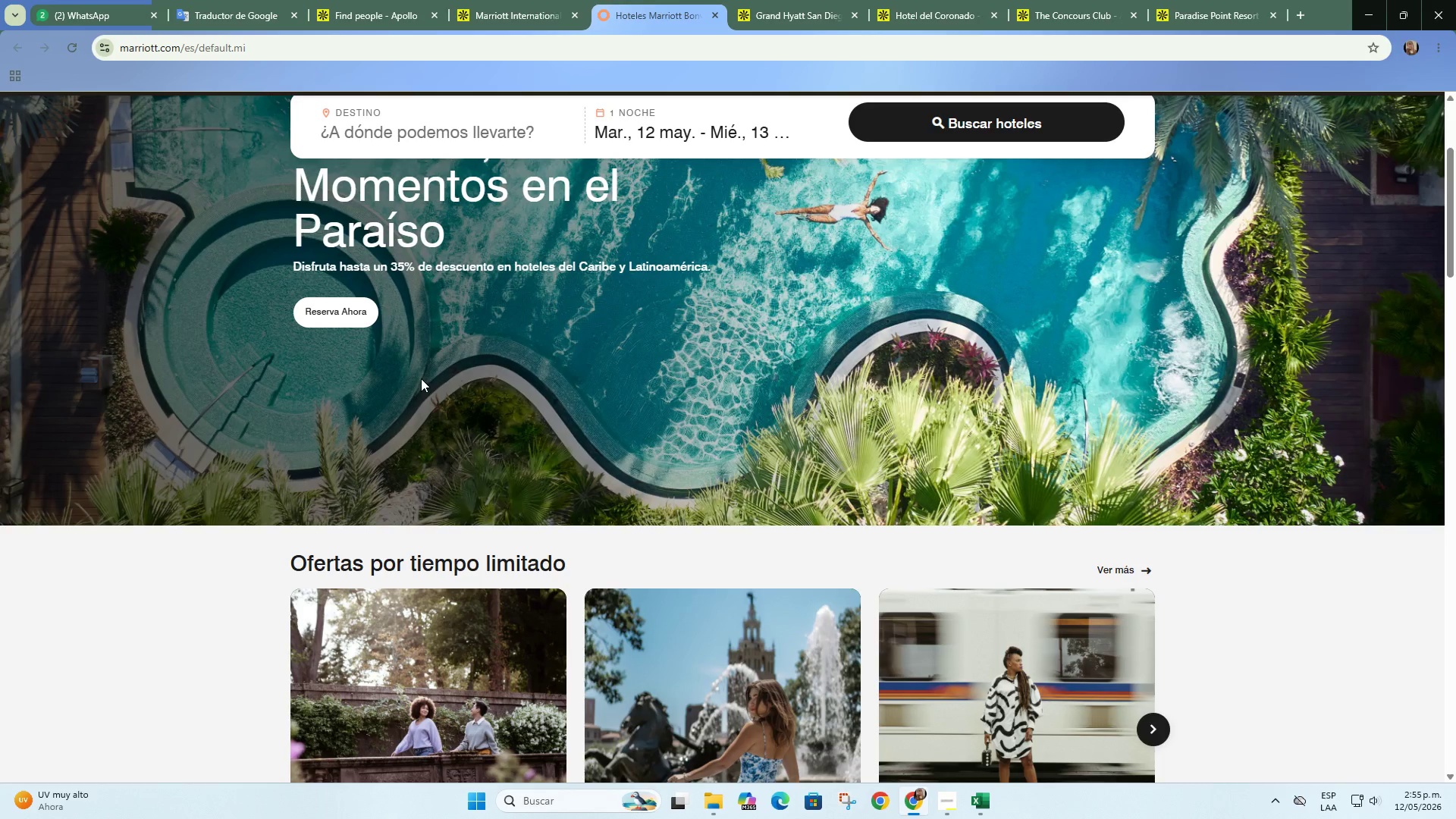 
scroll: coordinate [422, 368], scroll_direction: up, amount: 5.0
 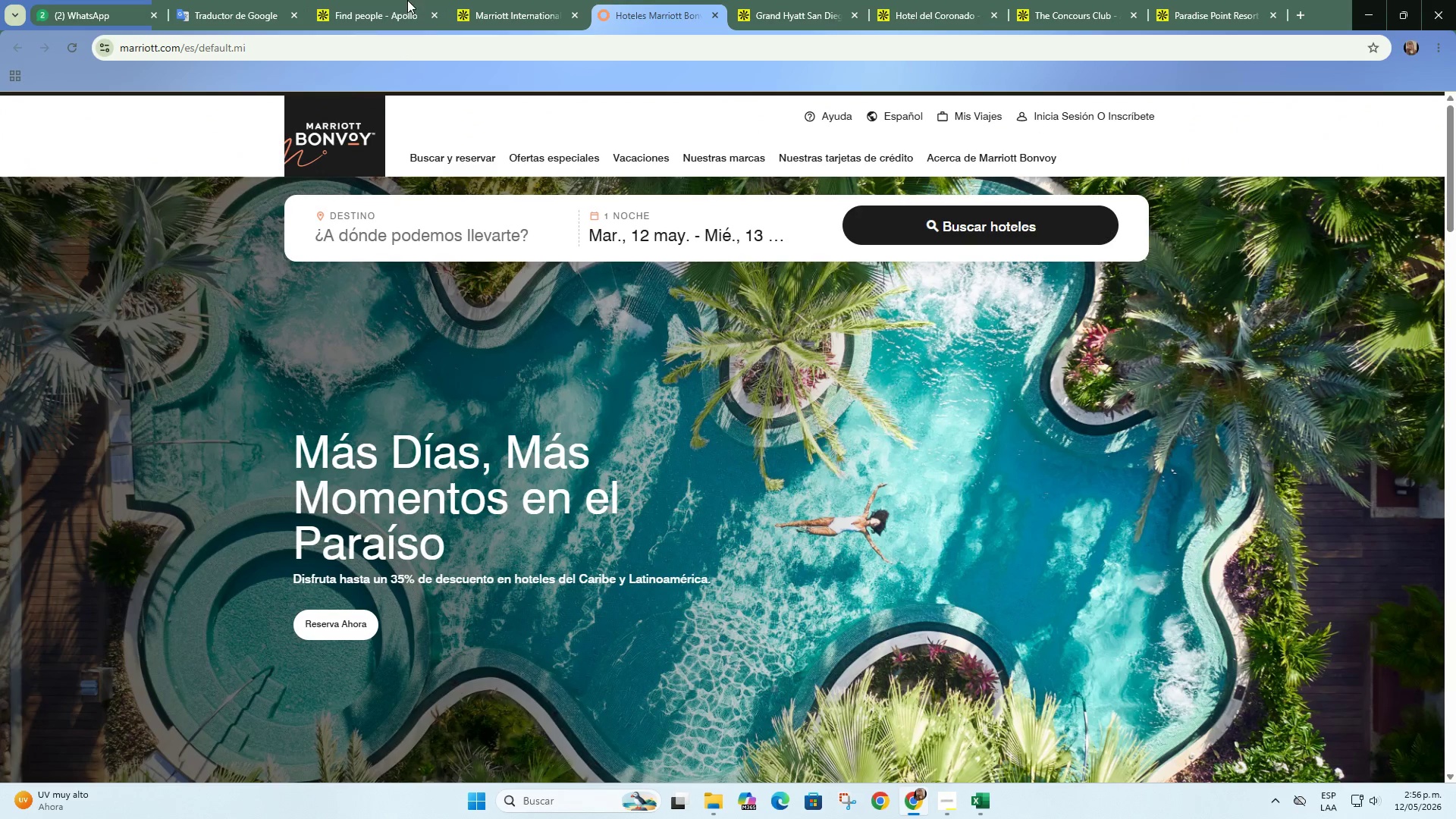 
left_click([484, 0])
 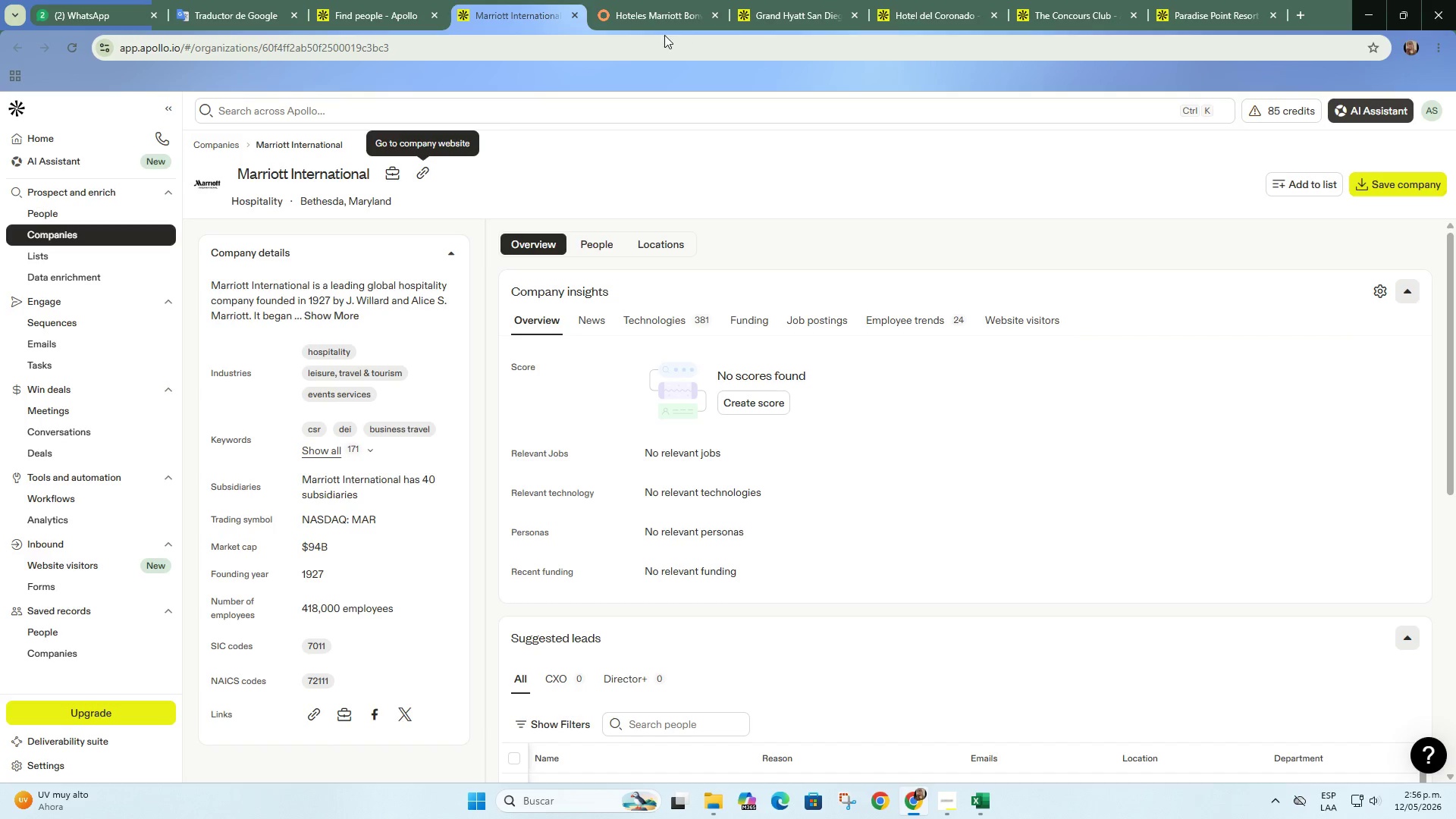 
left_click([670, 17])
 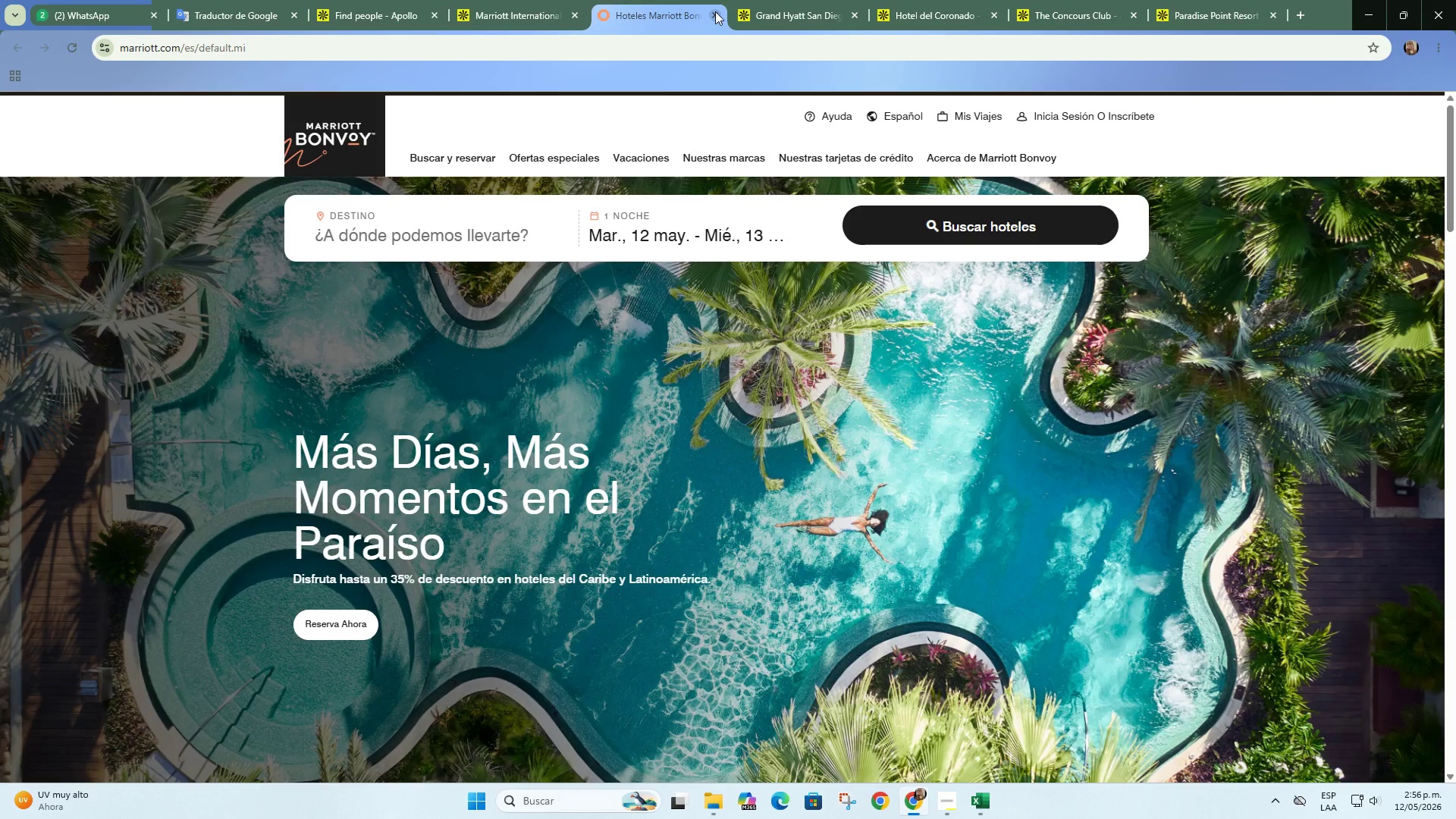 
left_click([717, 11])
 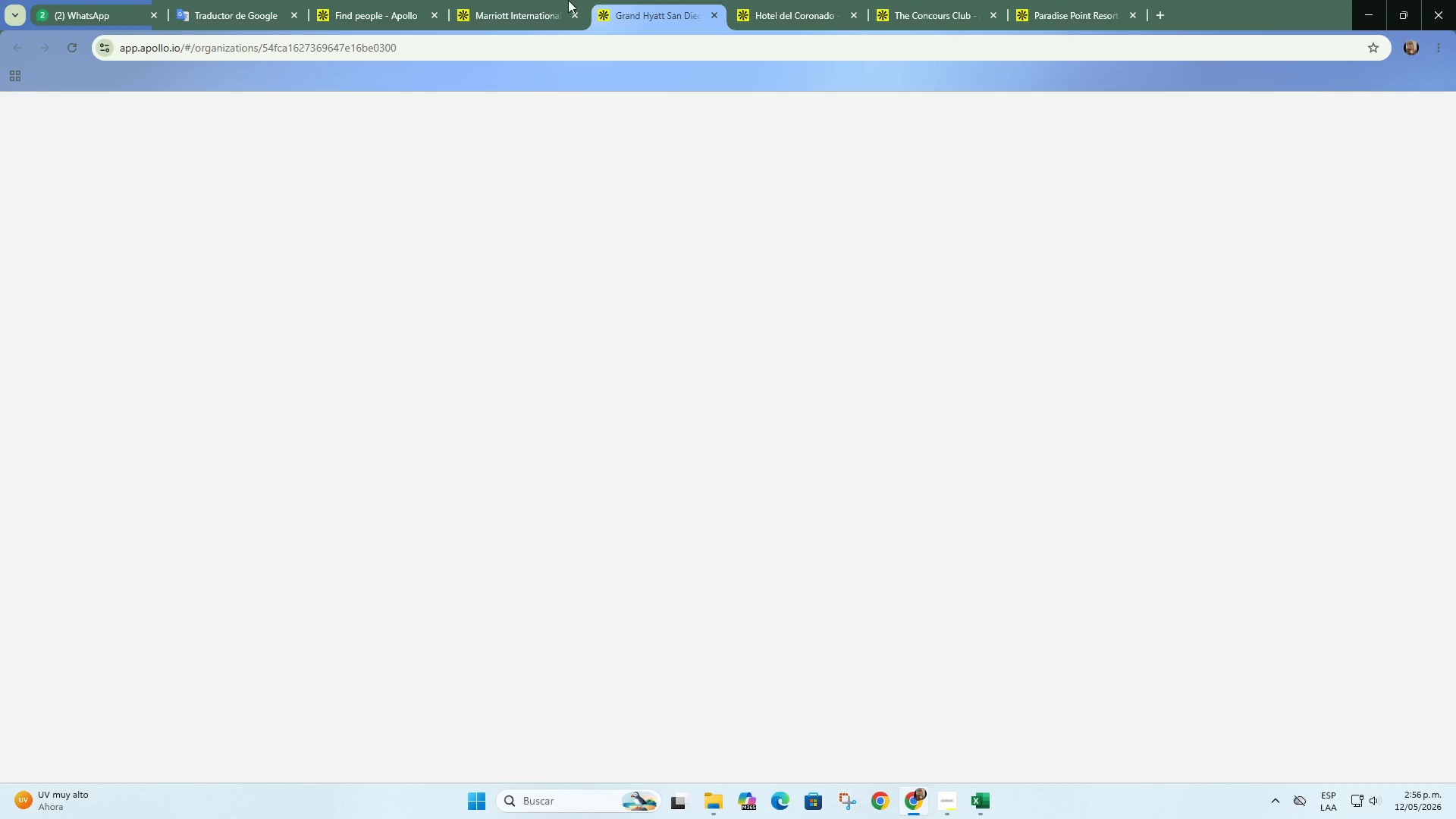 
left_click([541, 0])
 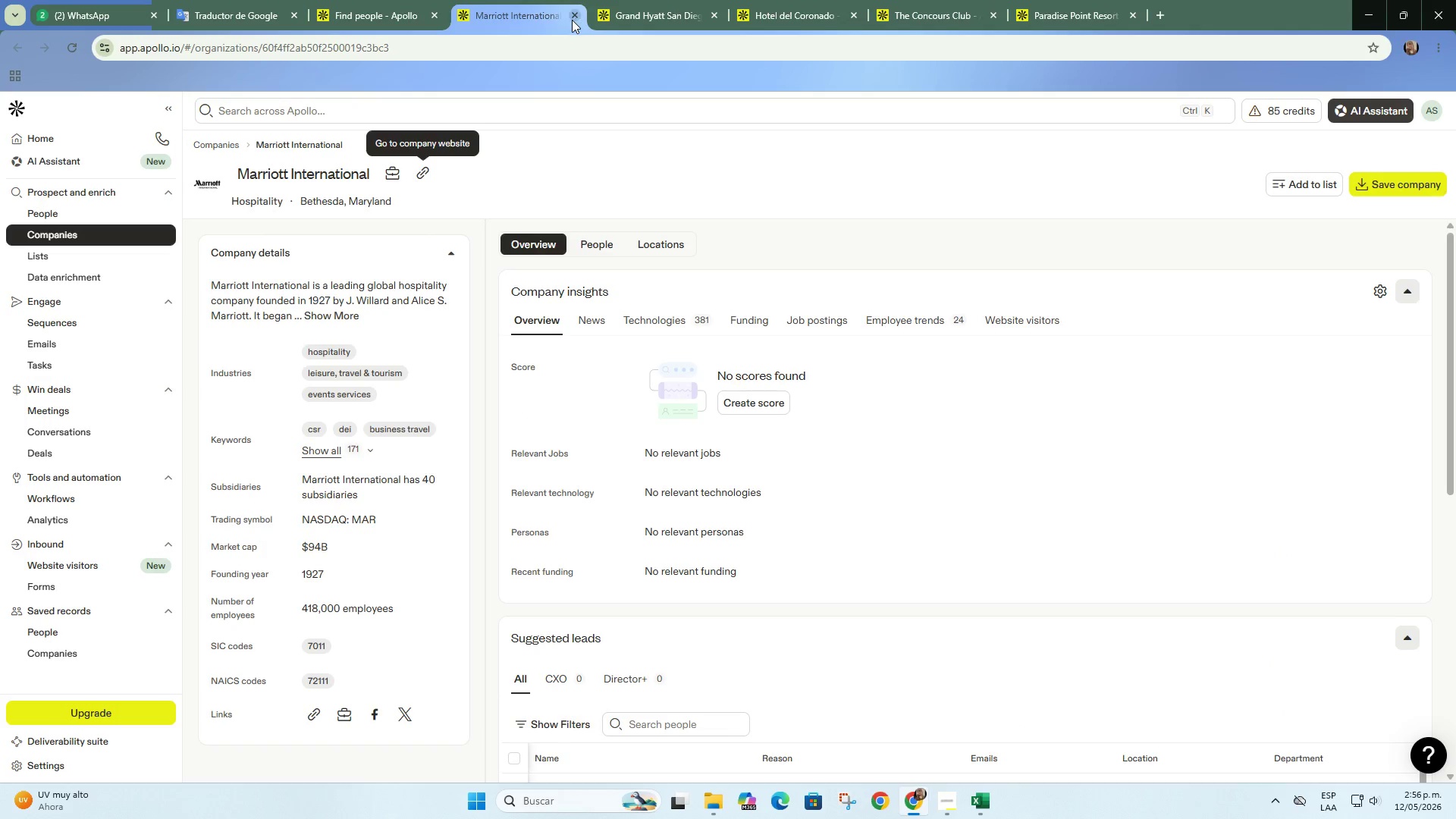 
left_click([576, 17])
 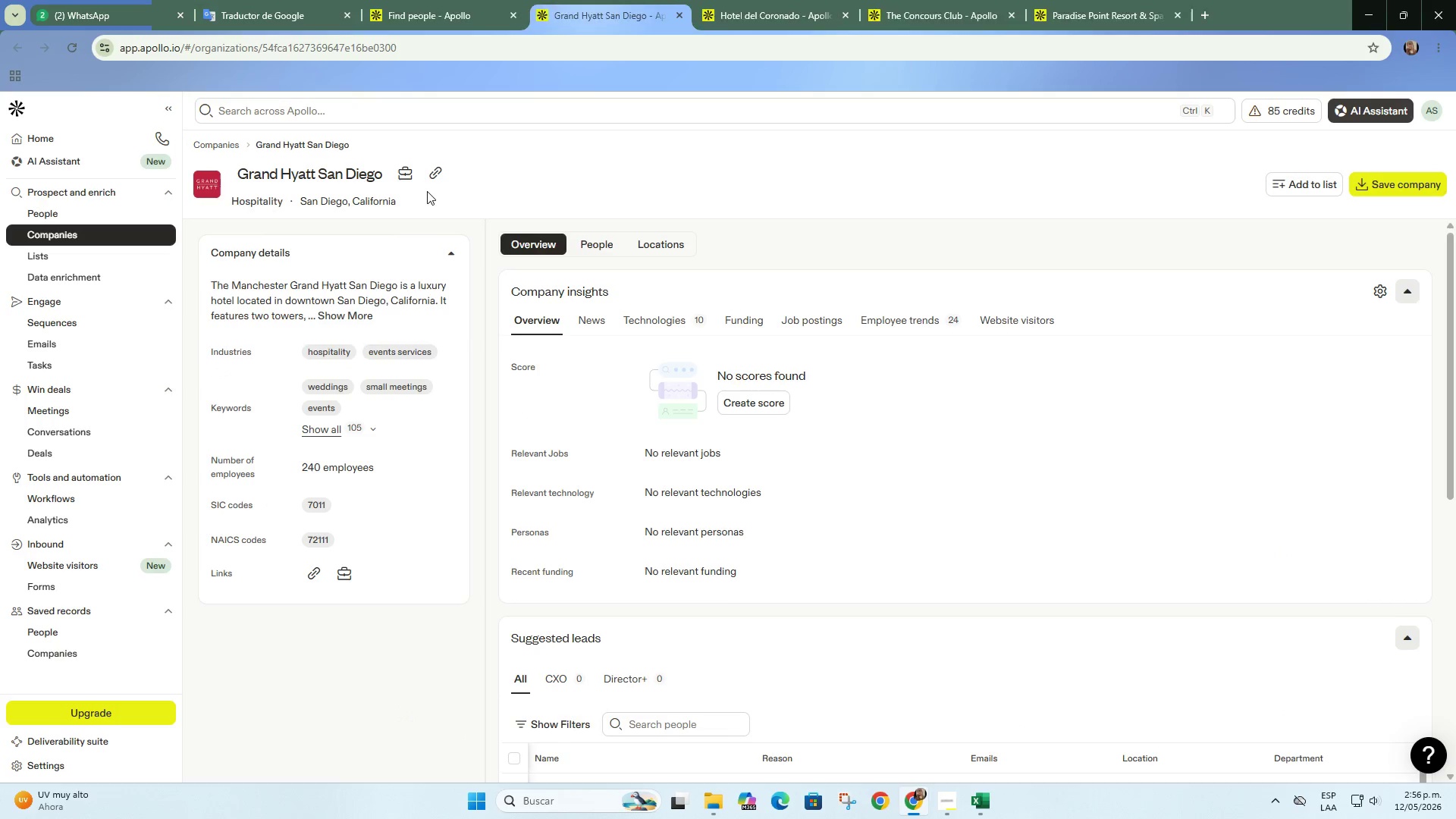 
left_click([439, 176])
 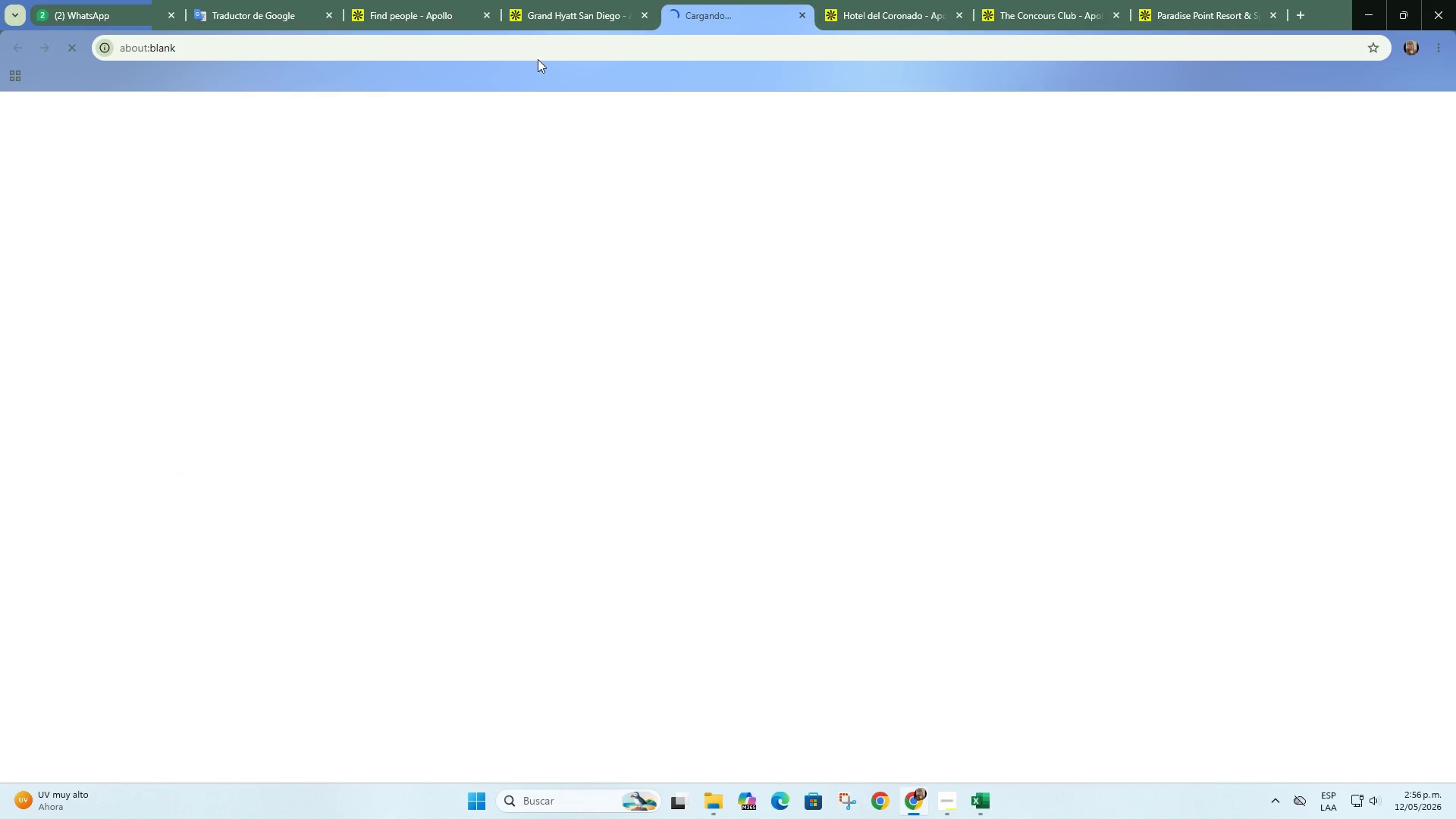 
left_click([567, 9])
 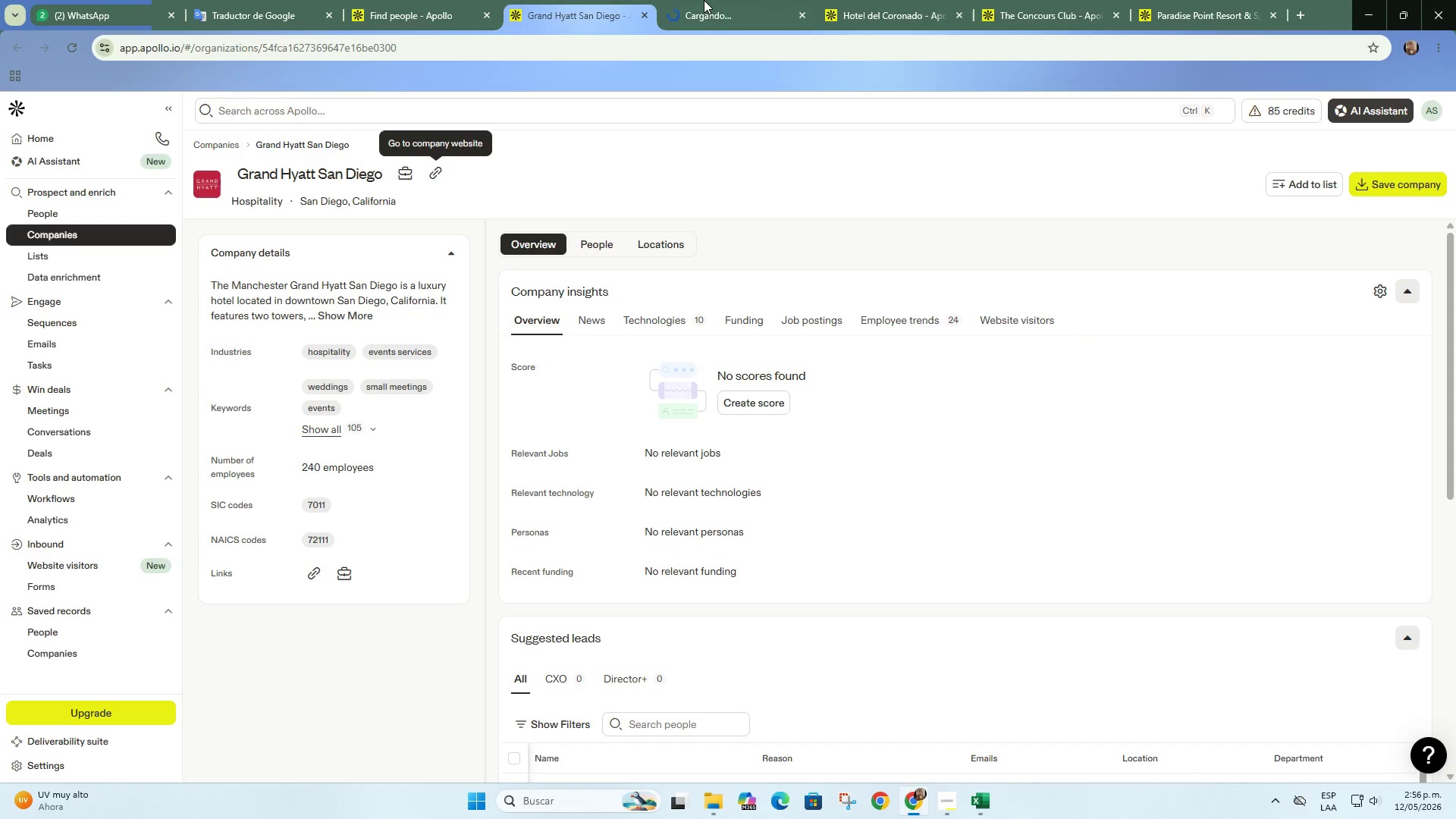 
left_click([731, 0])
 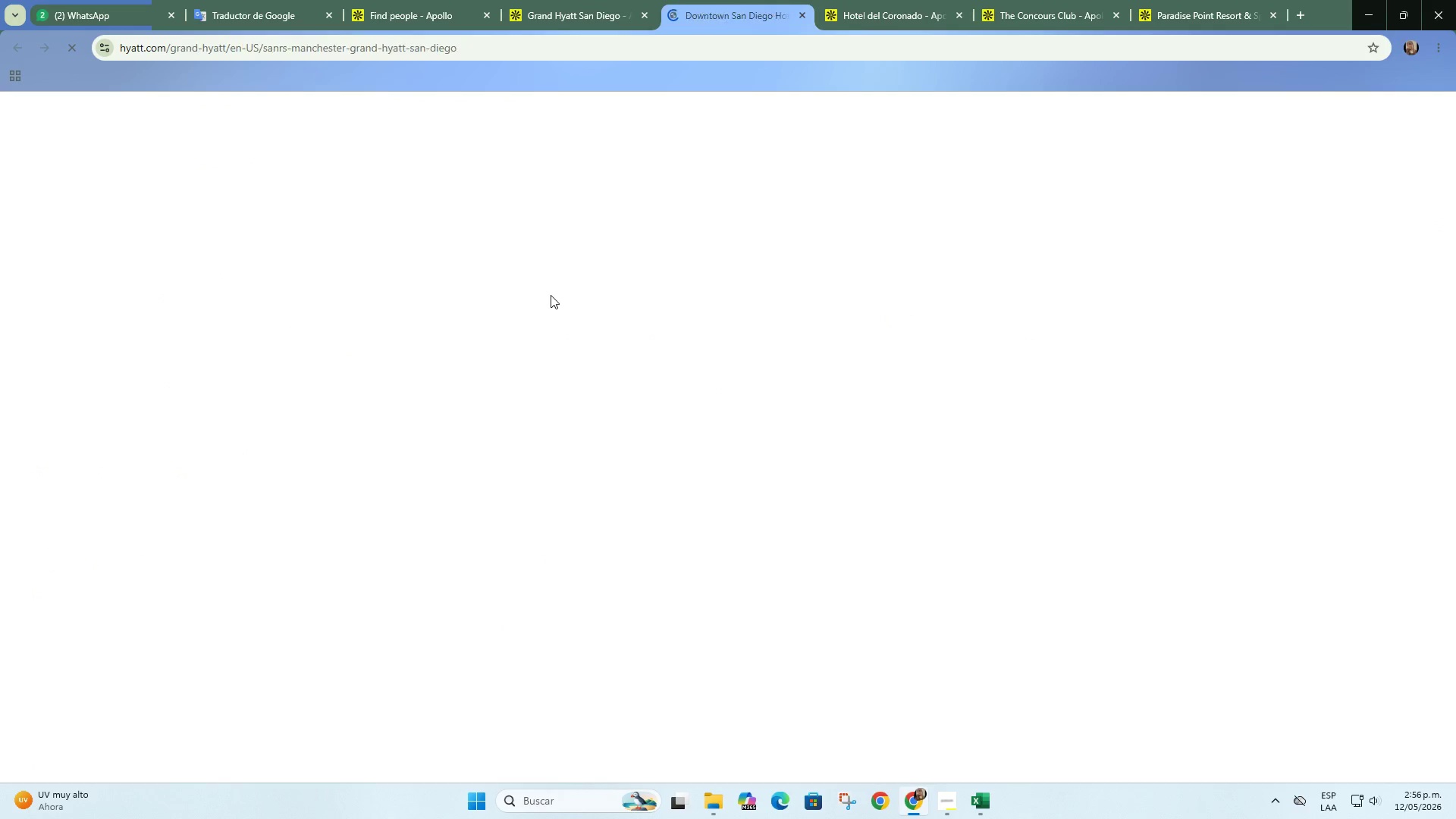 
left_click([366, 0])
 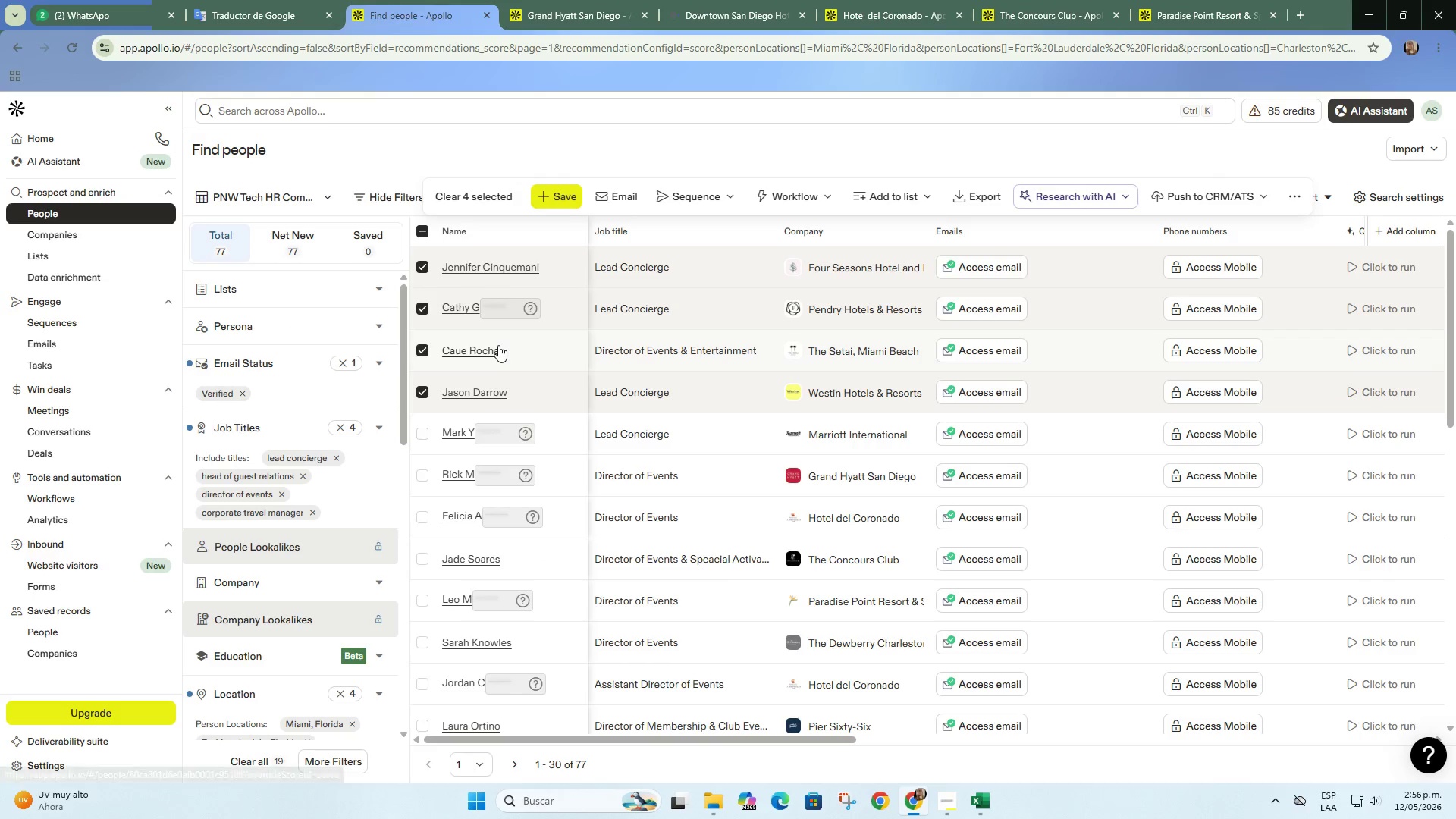 
scroll: coordinate [494, 361], scroll_direction: down, amount: 1.0
 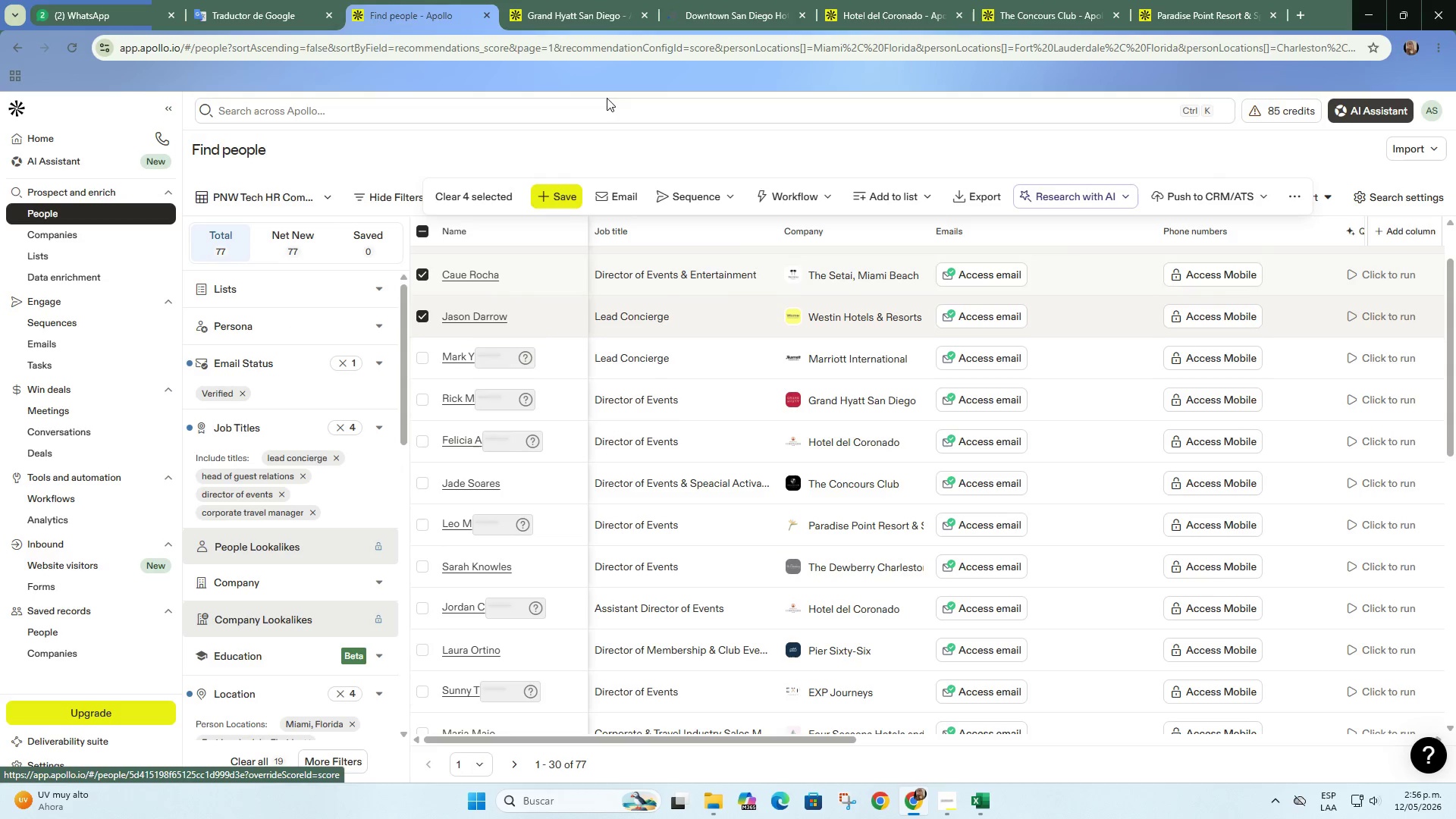 
left_click([723, 0])
 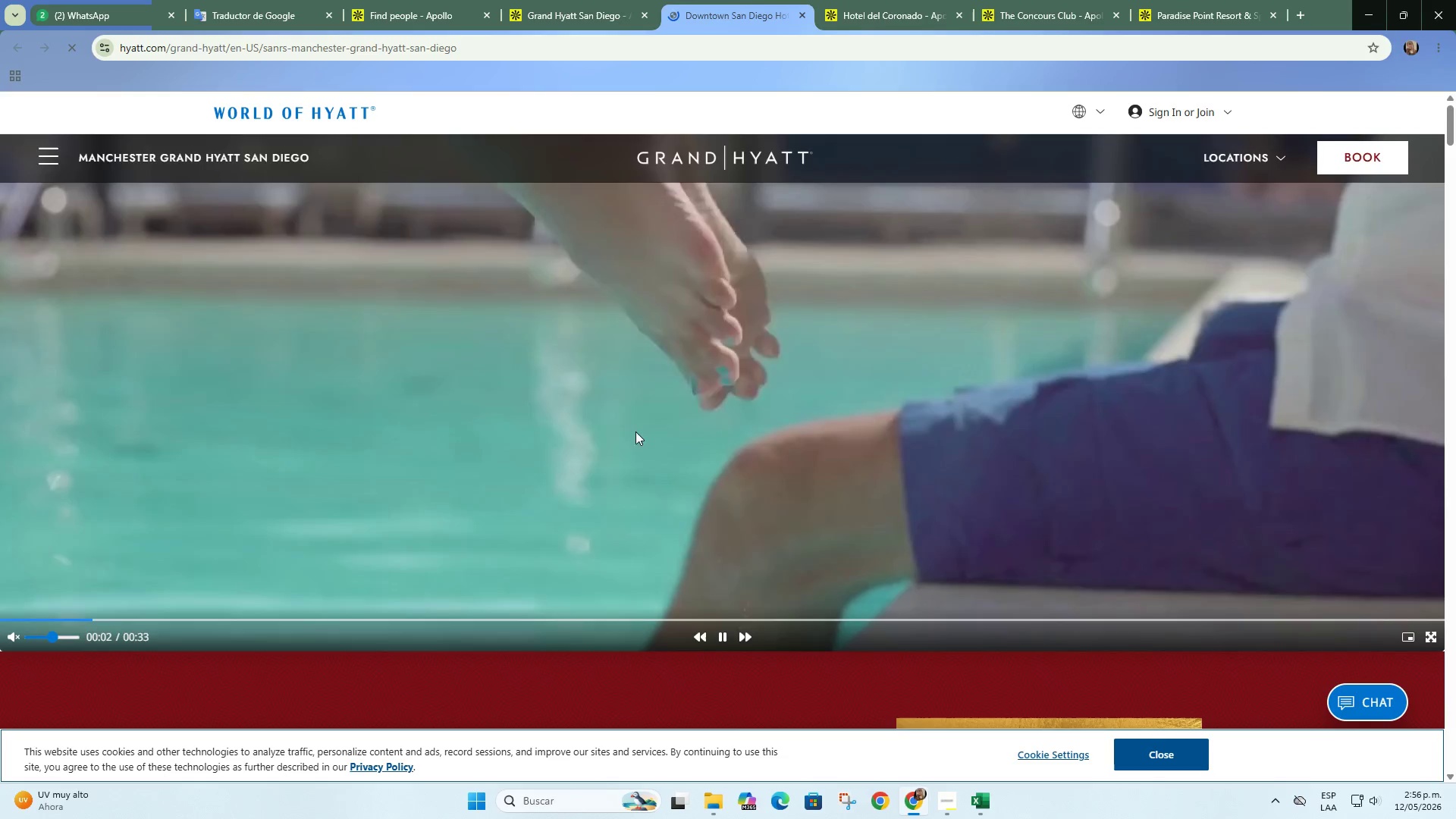 
scroll: coordinate [611, 379], scroll_direction: down, amount: 14.0
 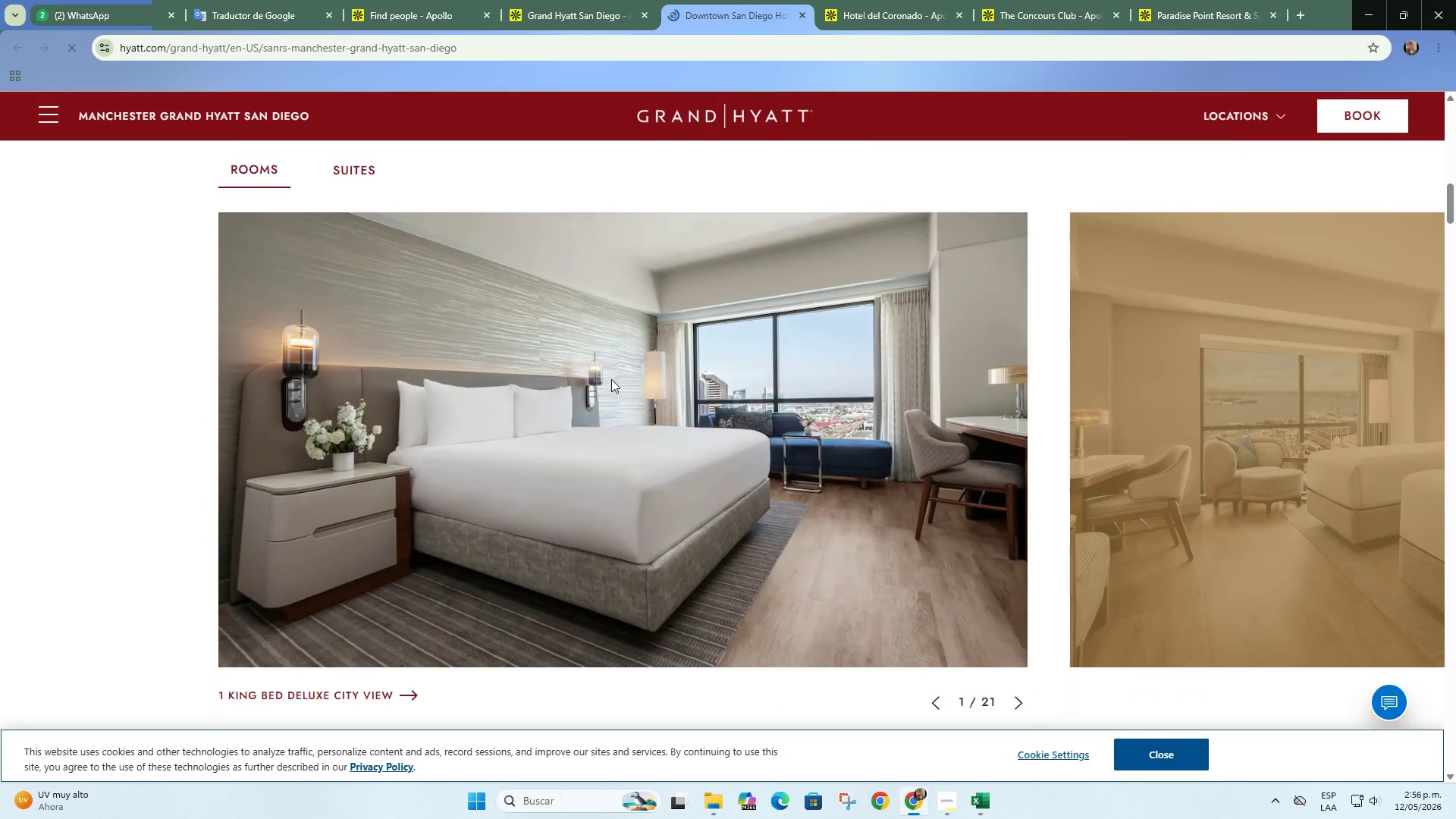 
left_click([406, 0])
 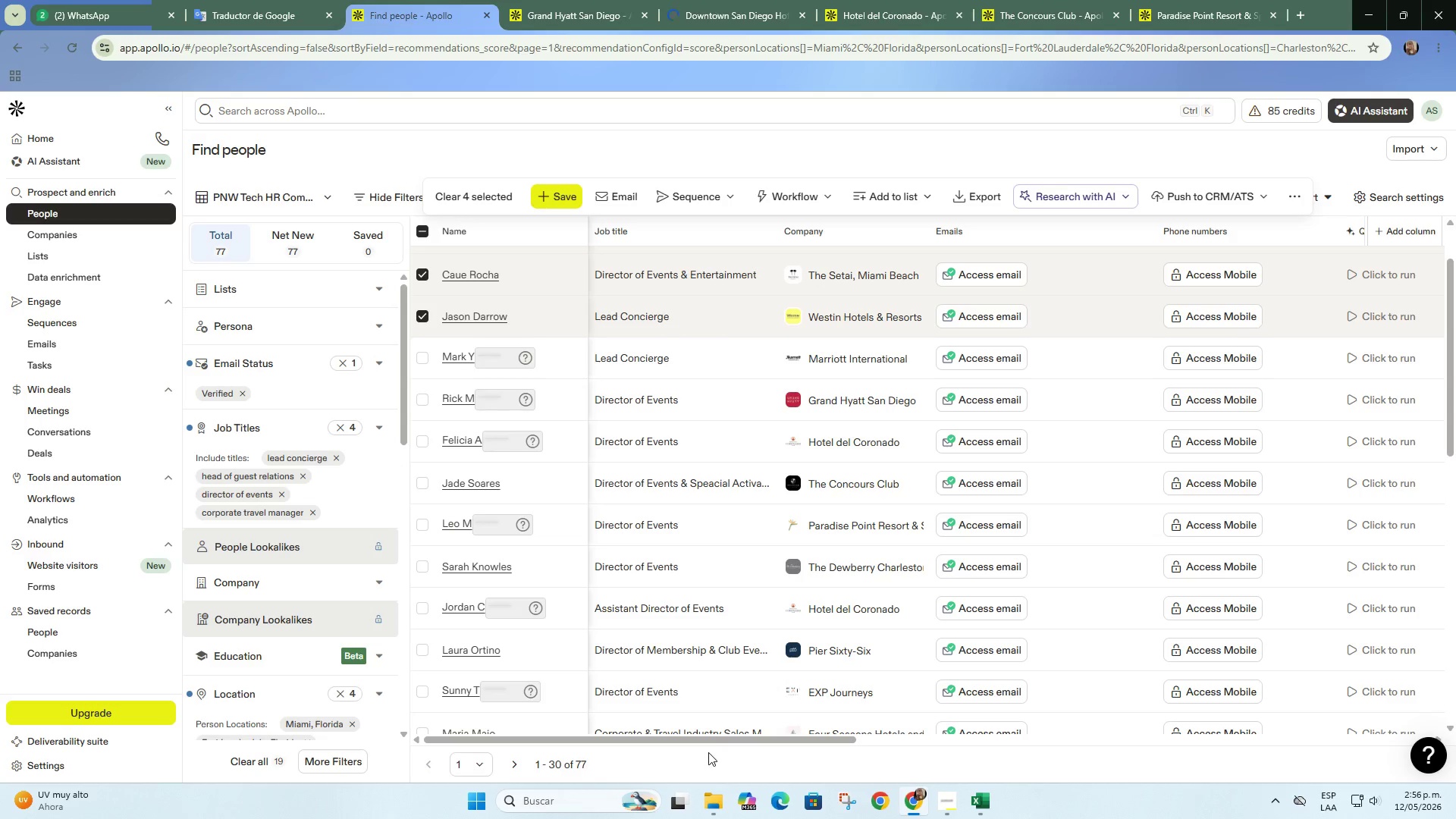 
left_click_drag(start_coordinate=[714, 742], to_coordinate=[1263, 685])
 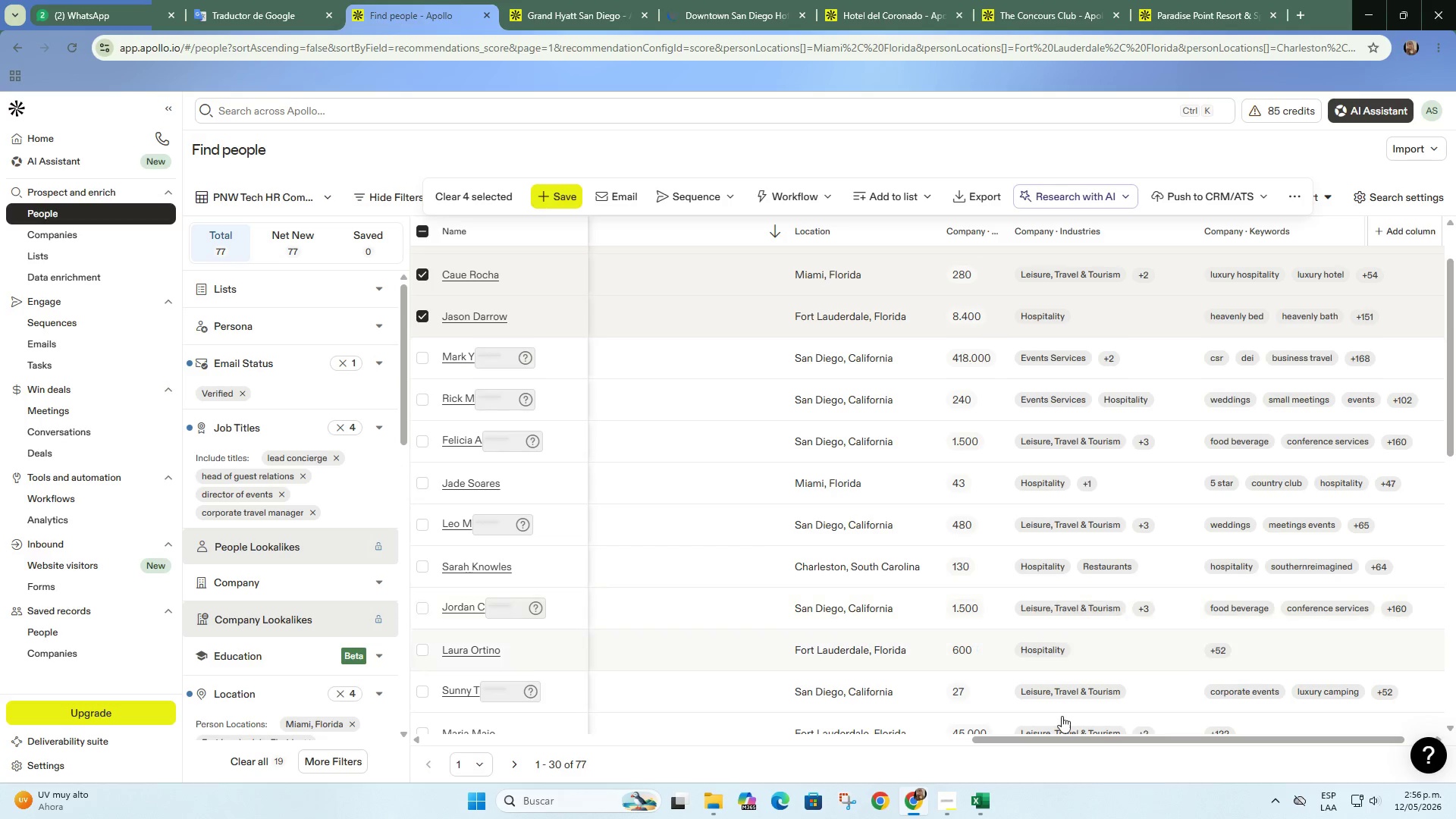 
left_click_drag(start_coordinate=[1096, 738], to_coordinate=[561, 629])
 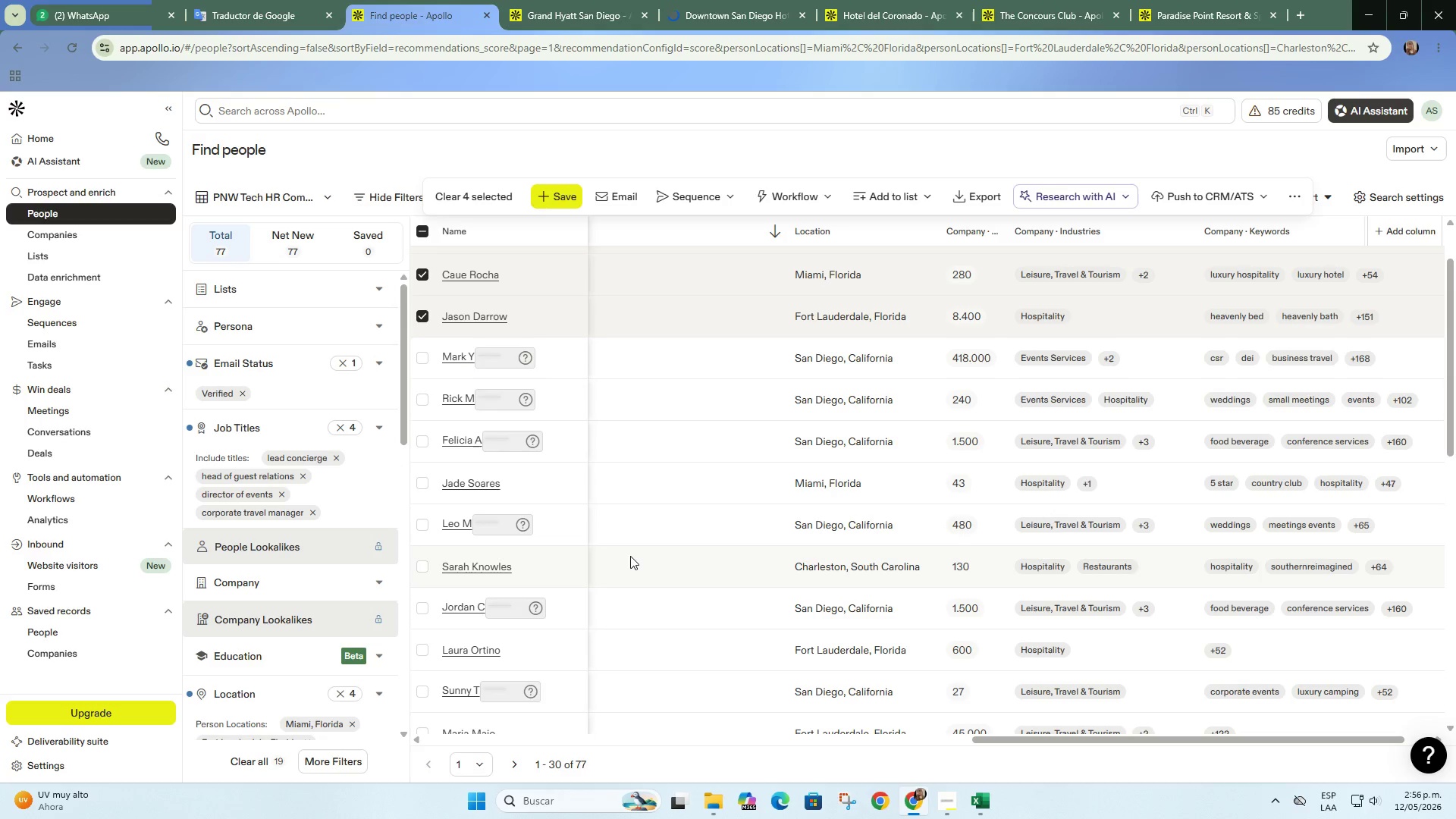 
wait(11.31)
 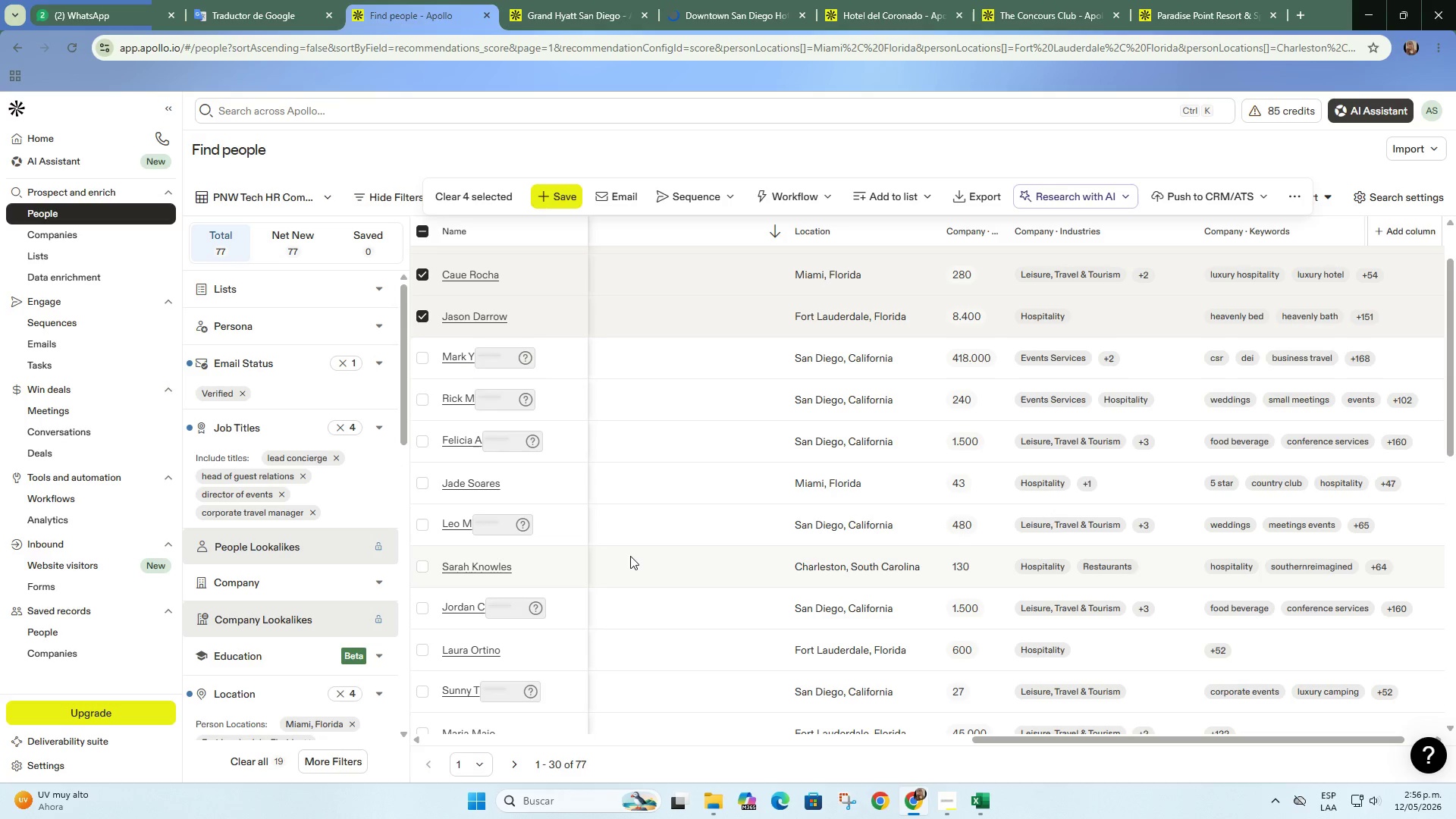 
left_click_drag(start_coordinate=[996, 741], to_coordinate=[1156, 688])
 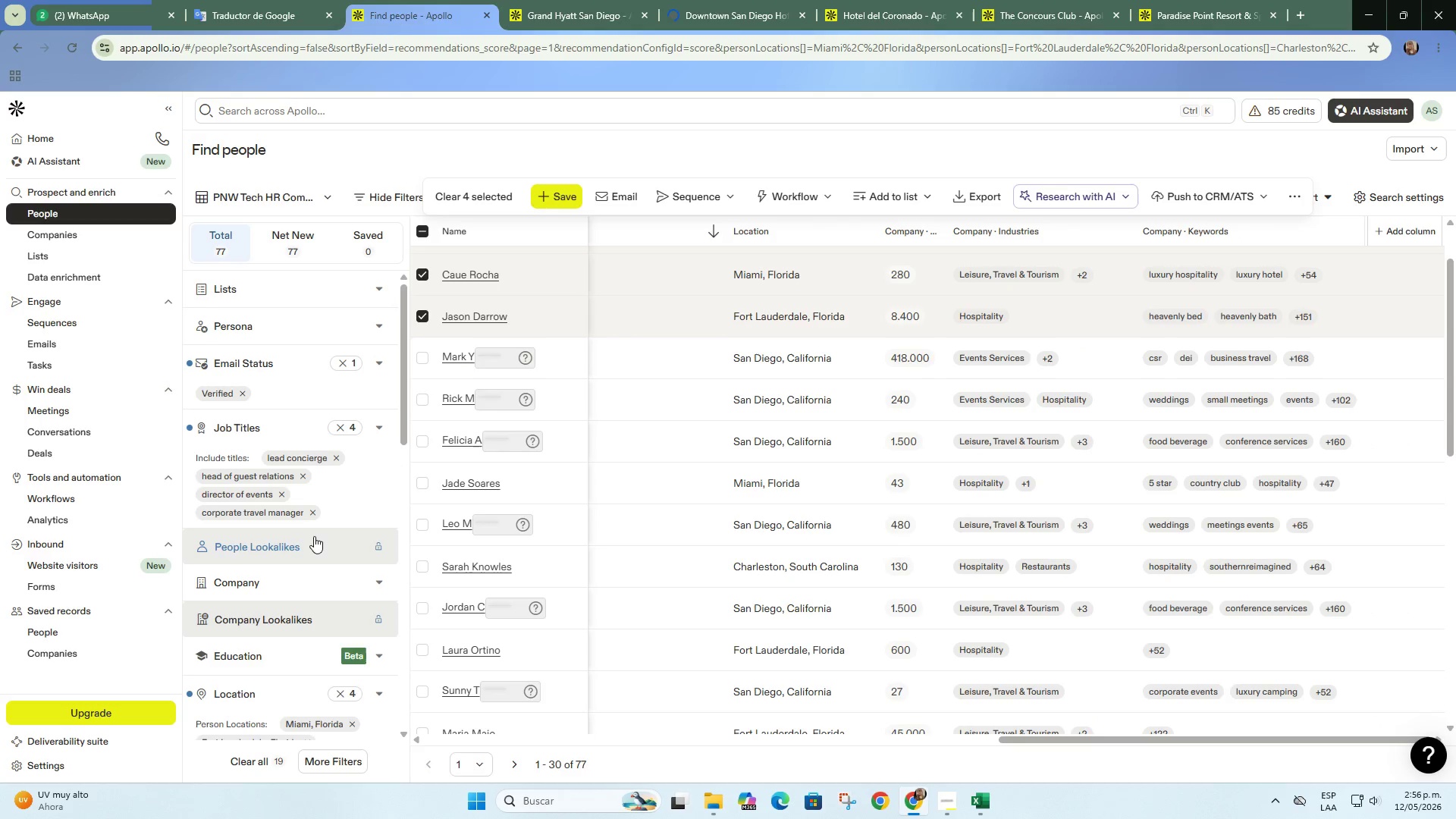 
scroll: coordinate [309, 534], scroll_direction: down, amount: 4.0
 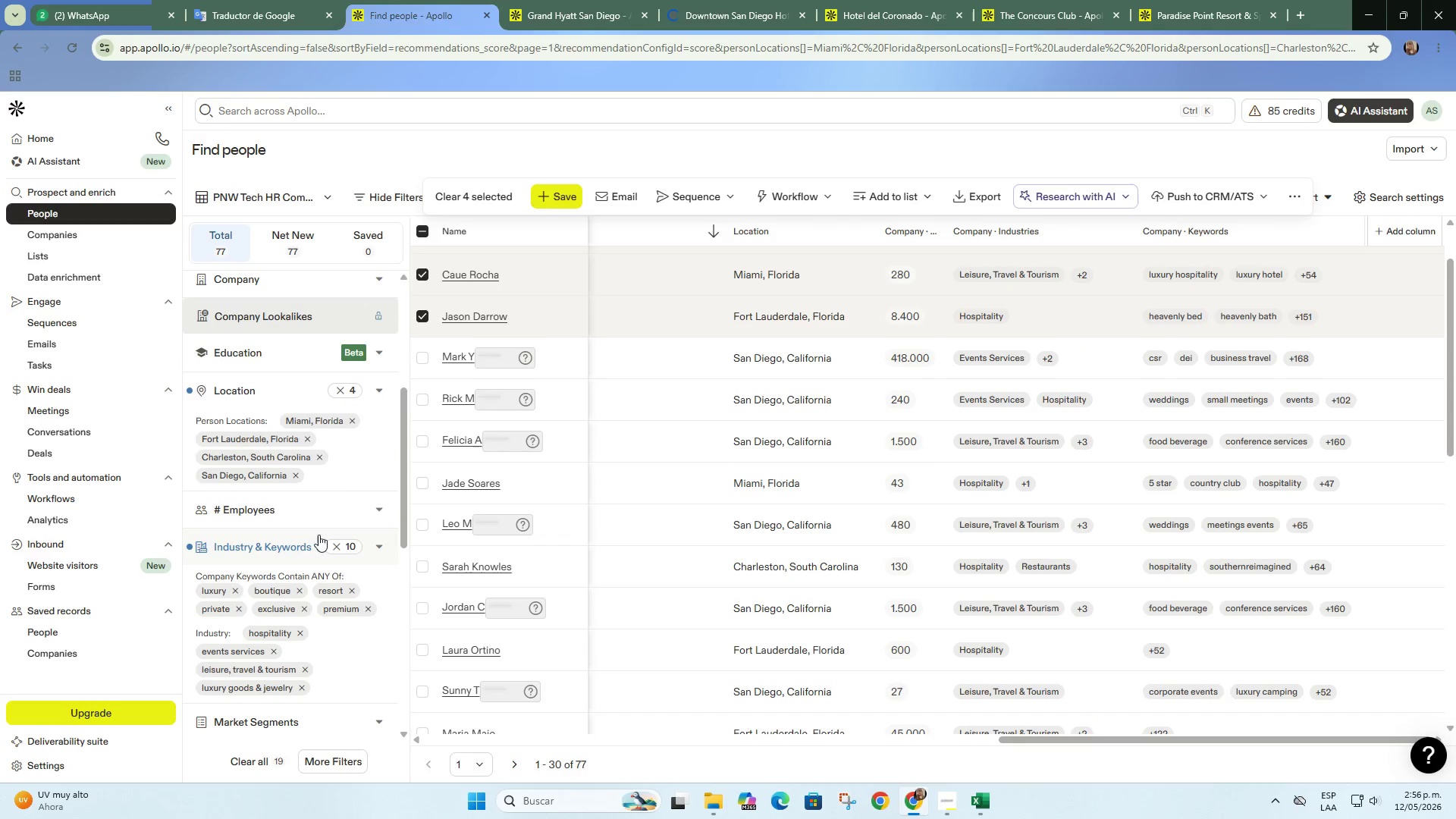 
left_click([346, 507])
 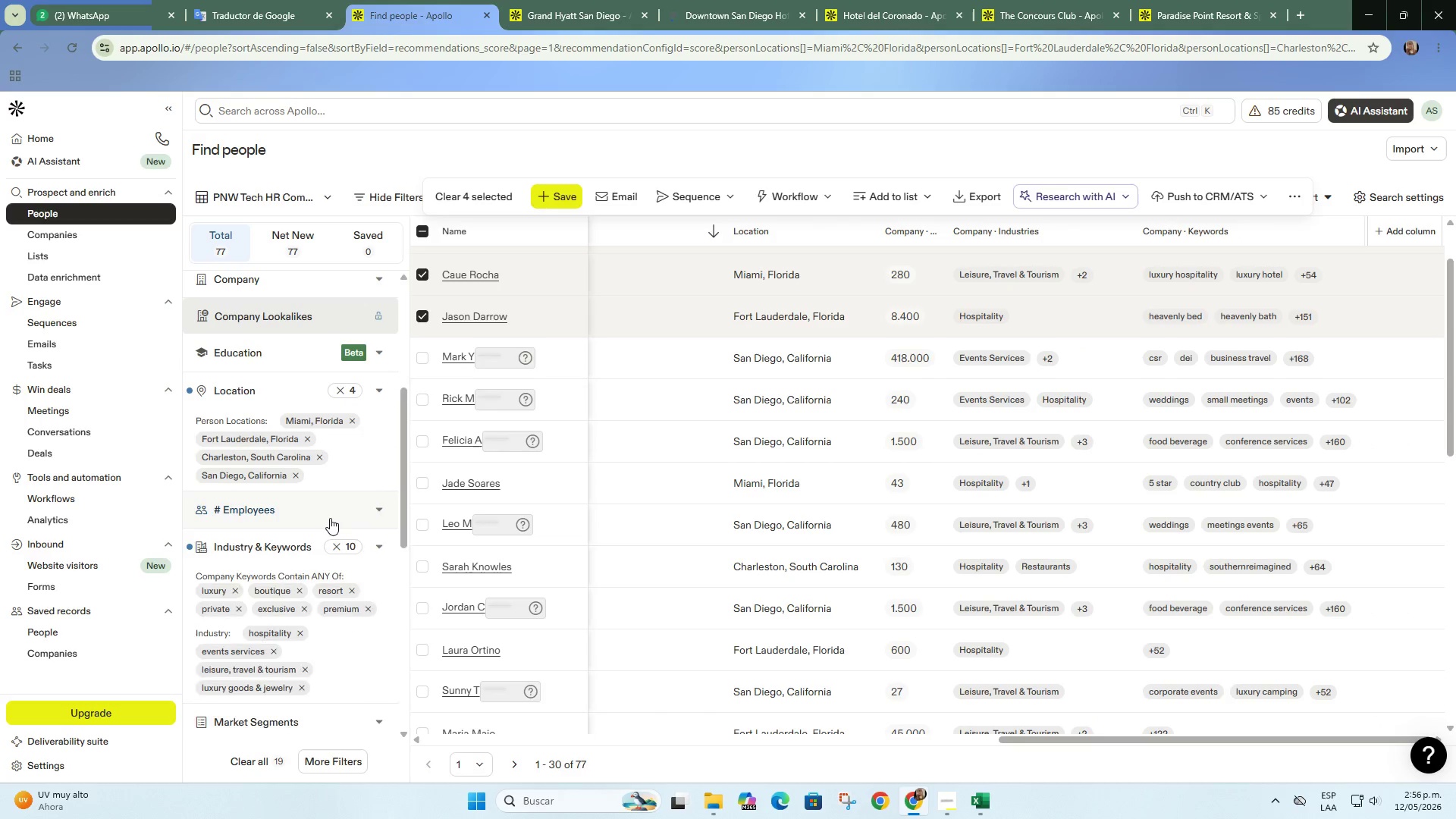 
scroll: coordinate [330, 518], scroll_direction: down, amount: 2.0
 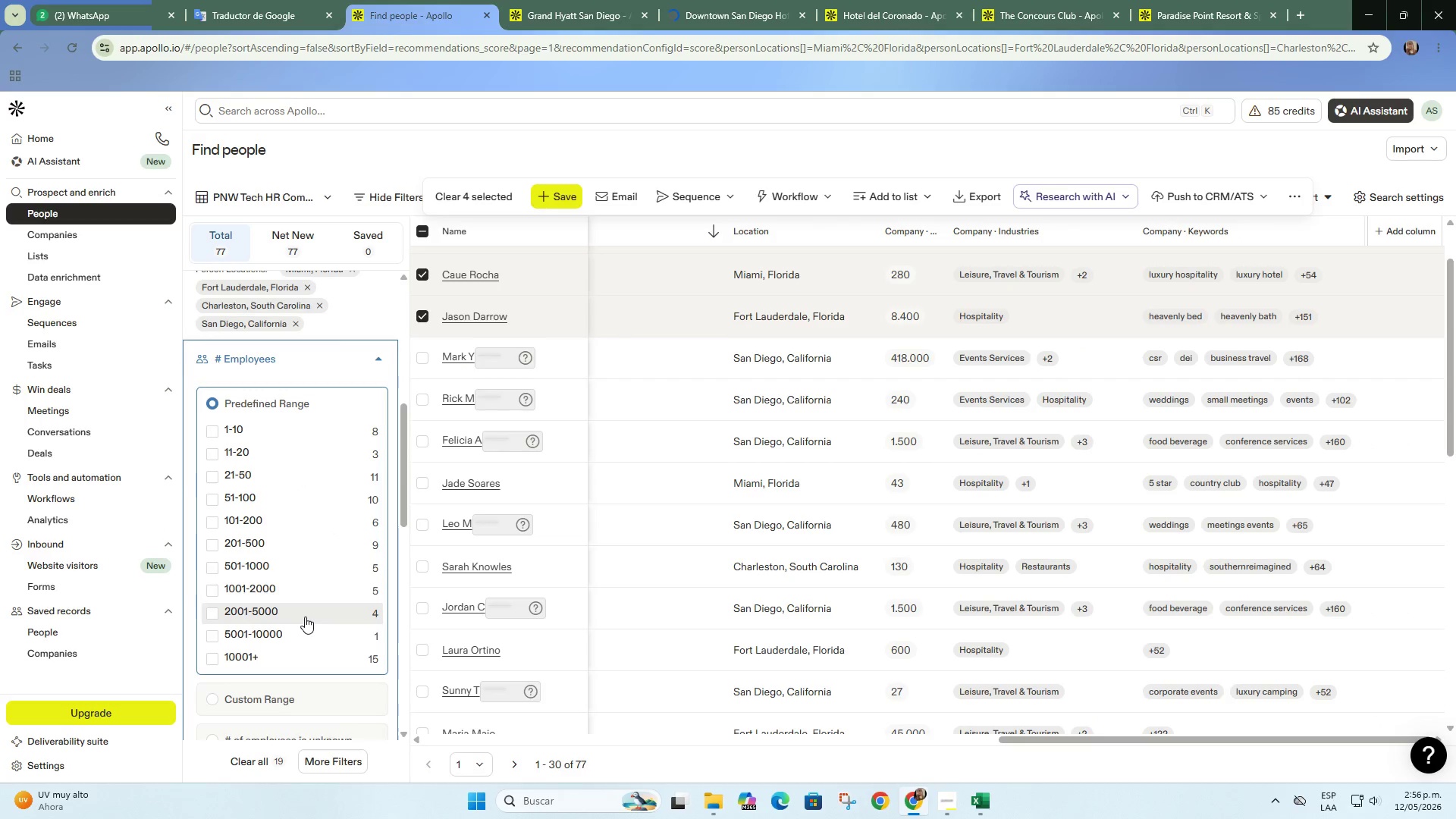 
left_click([305, 617])
 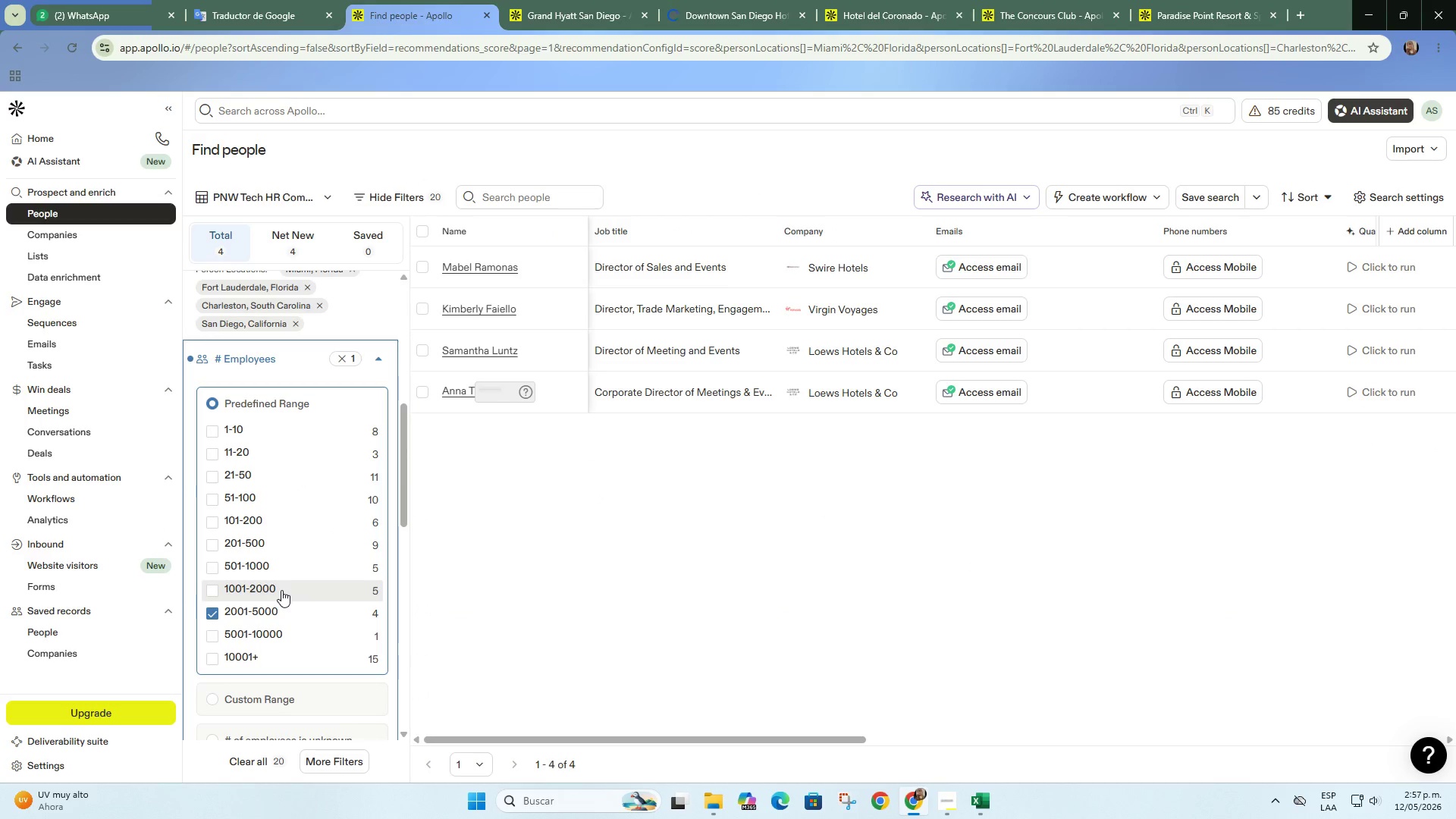 
left_click([281, 590])
 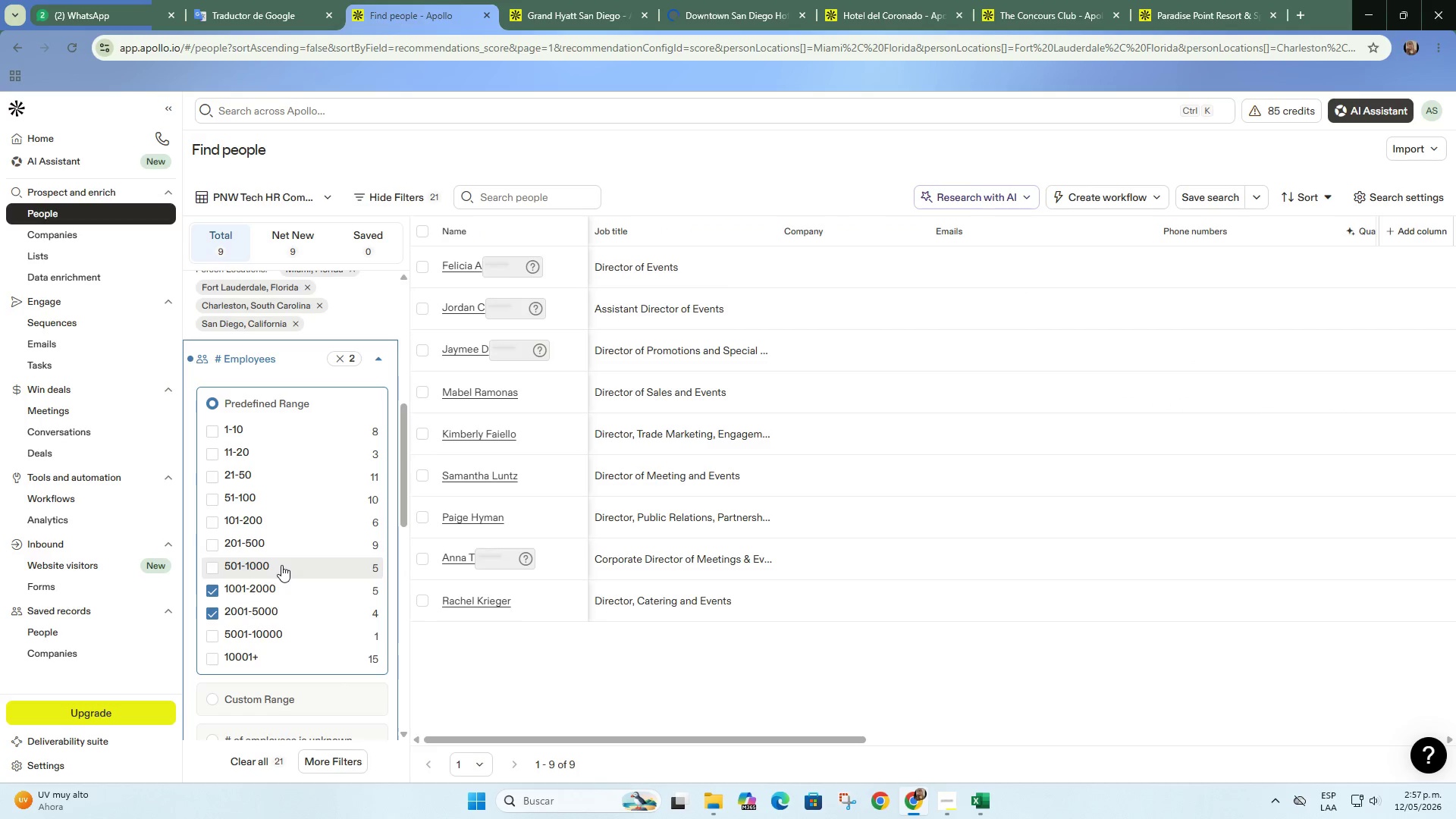 
left_click([281, 565])
 